 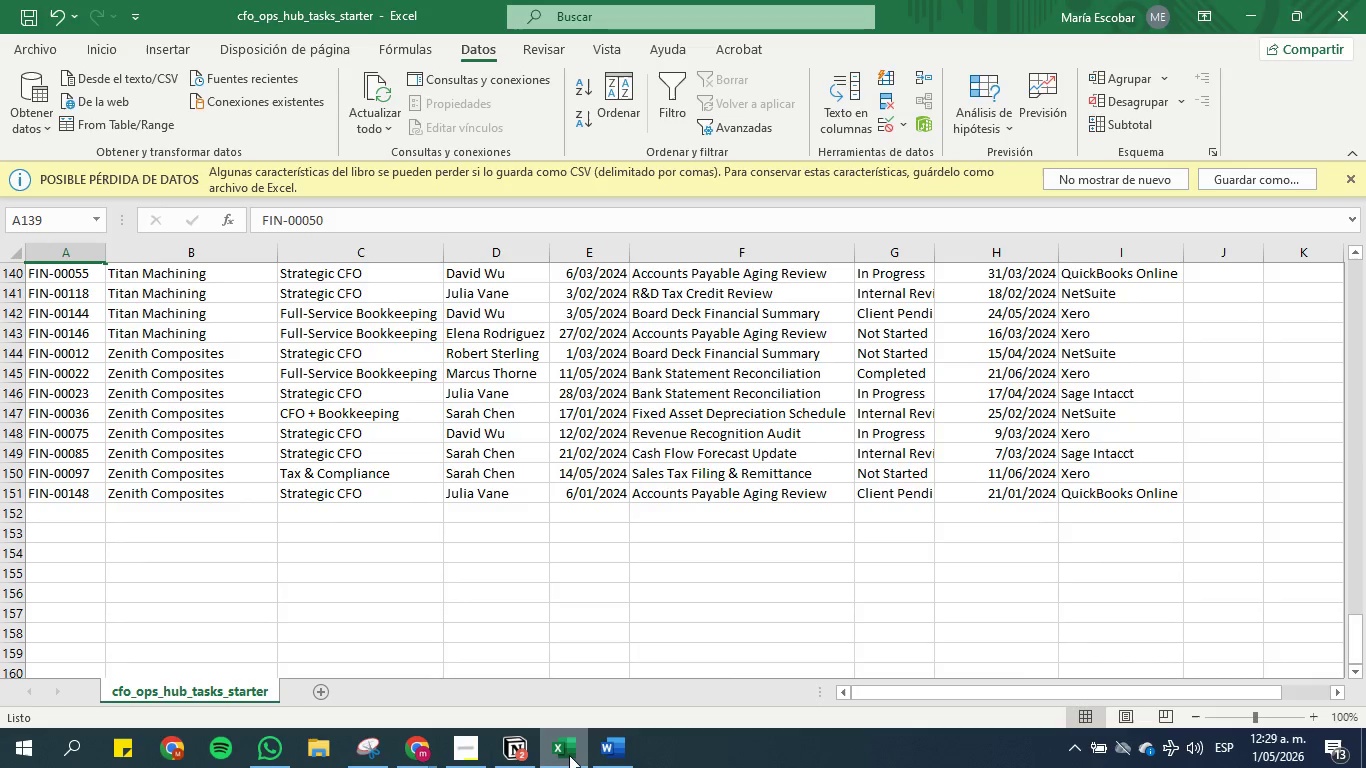 
left_click([501, 755])
 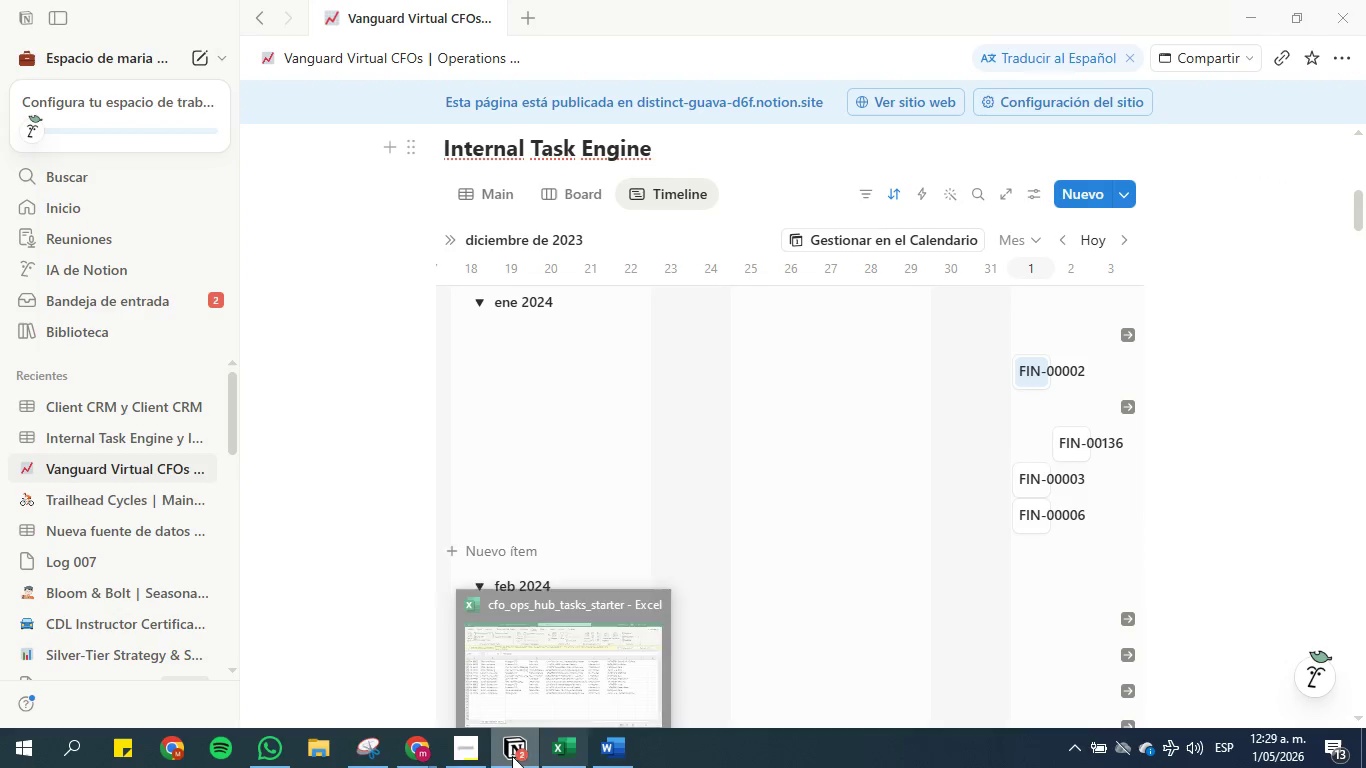 
left_click([427, 753])
 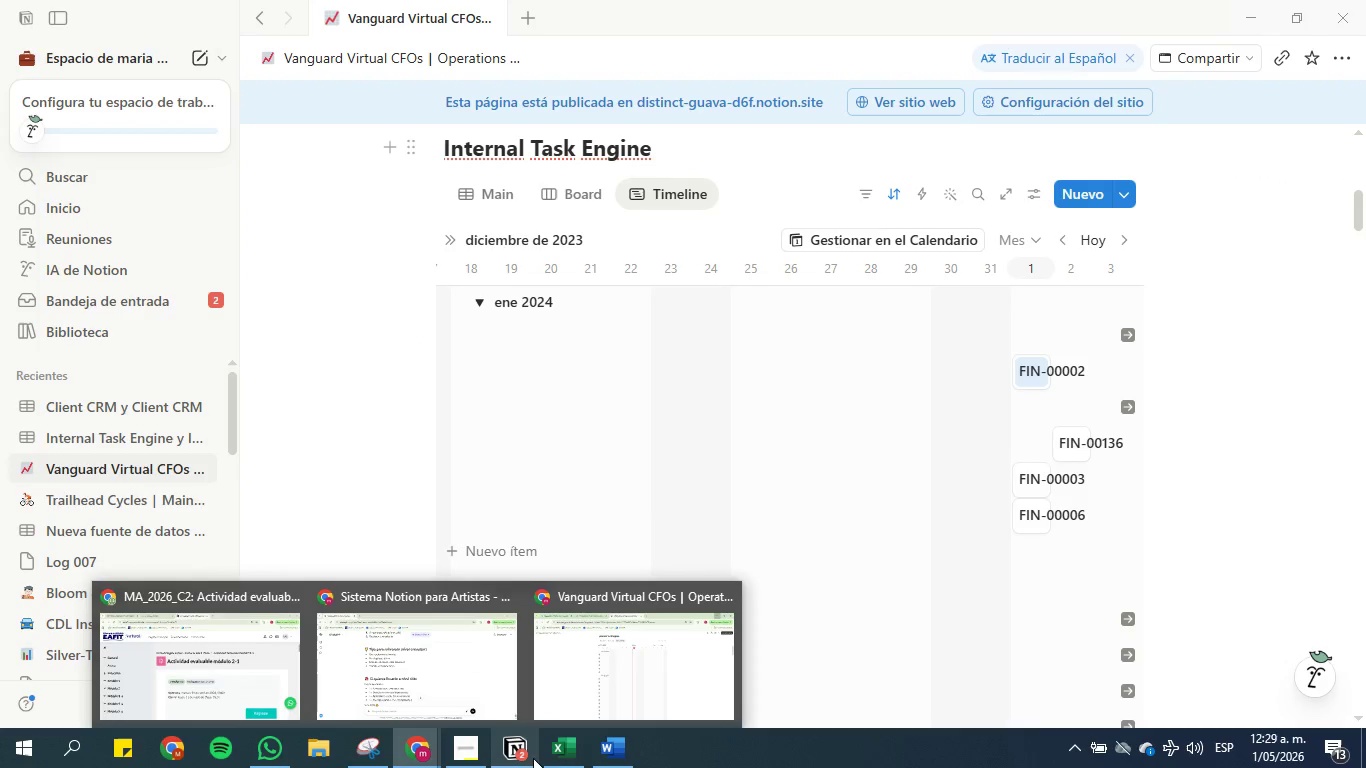 
left_click([622, 746])
 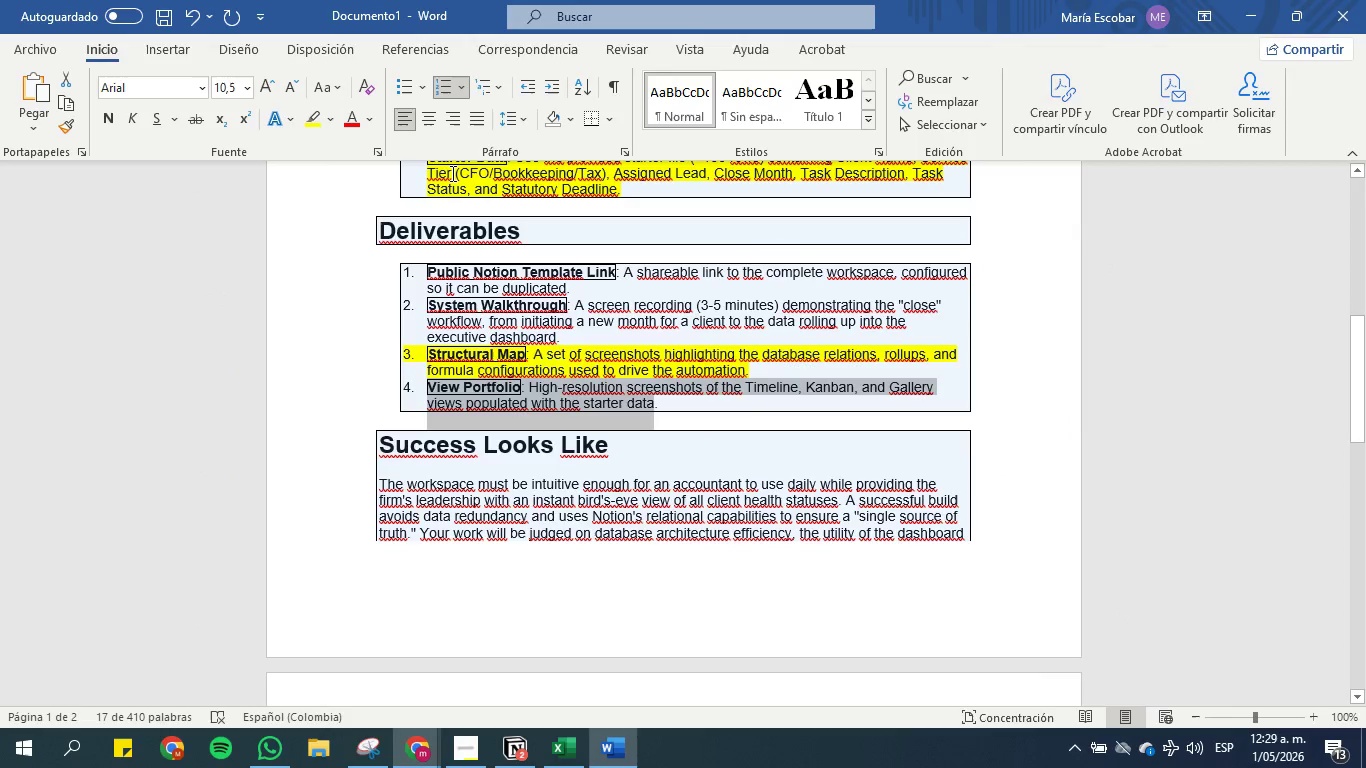 
left_click([311, 118])
 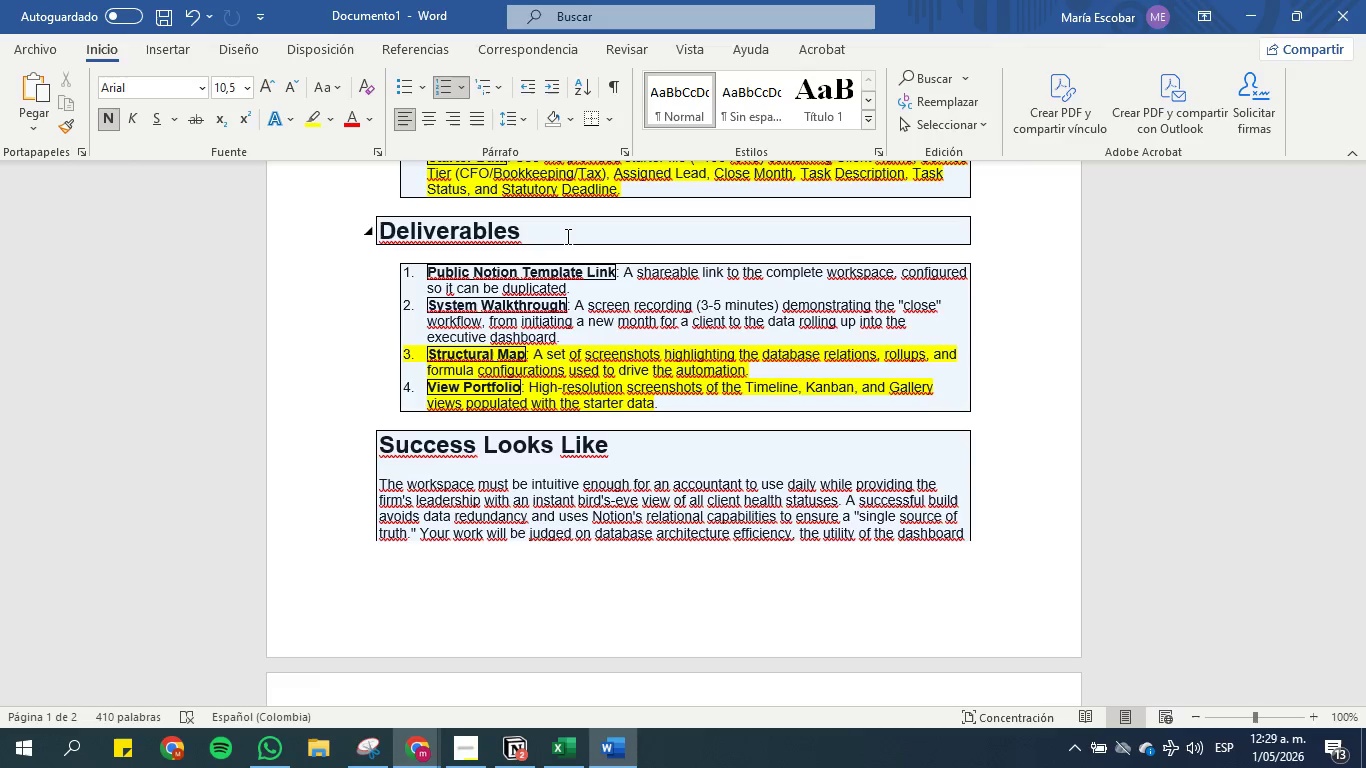 
wait(16.92)
 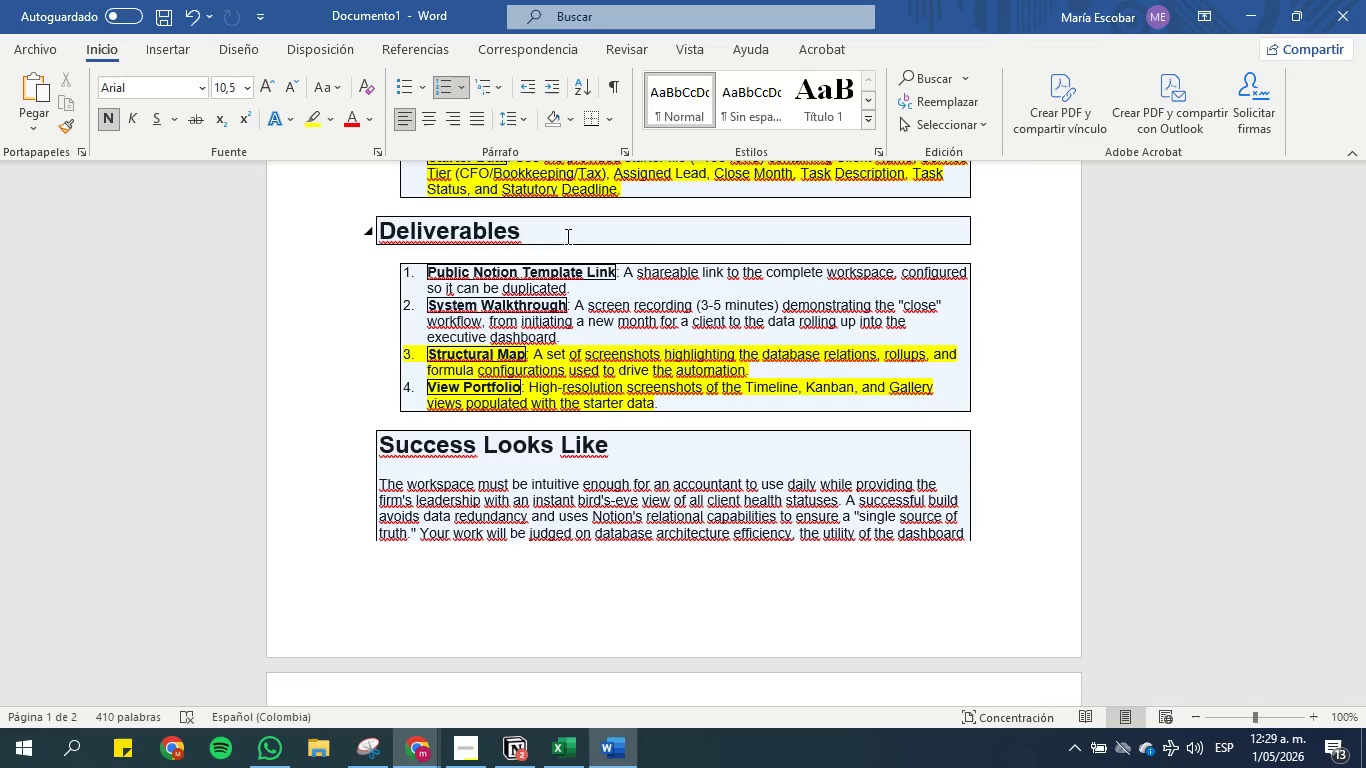 
left_click([1243, 16])
 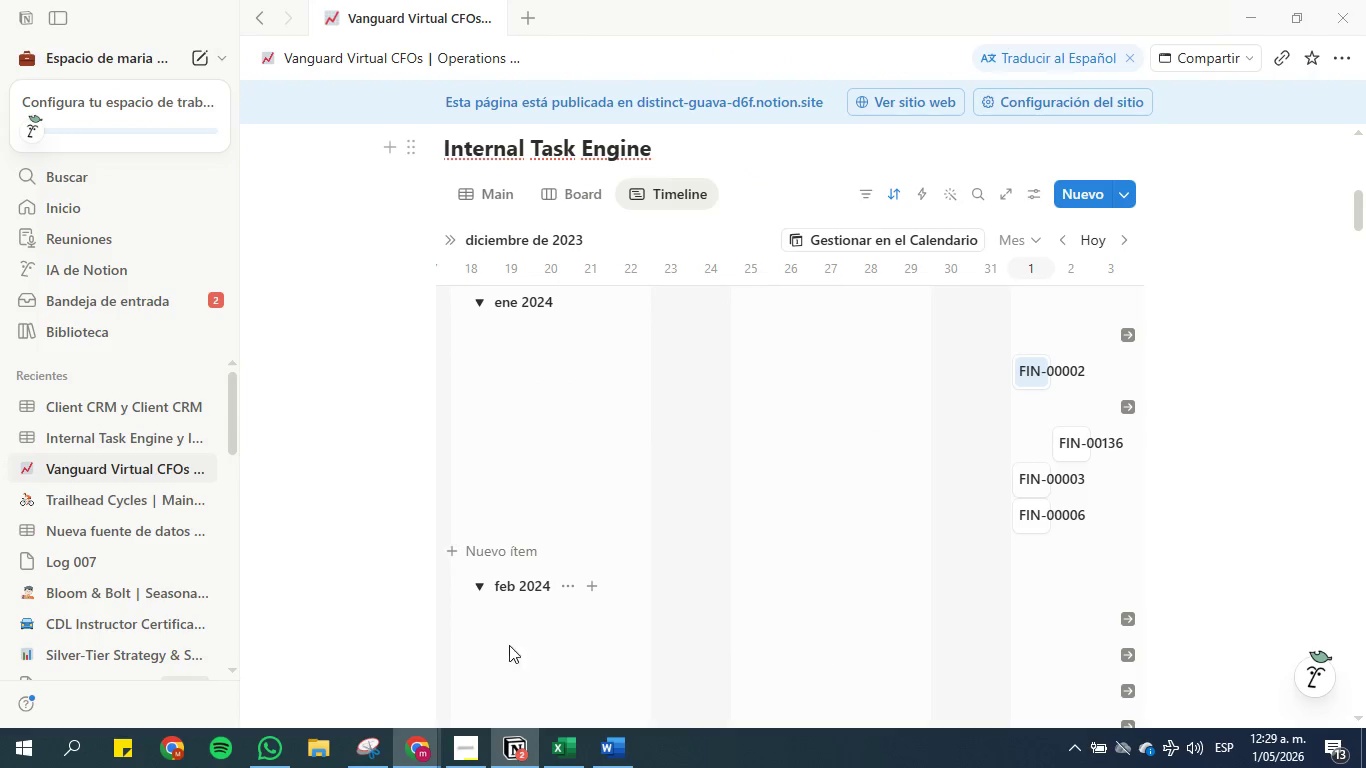 
left_click([429, 734])
 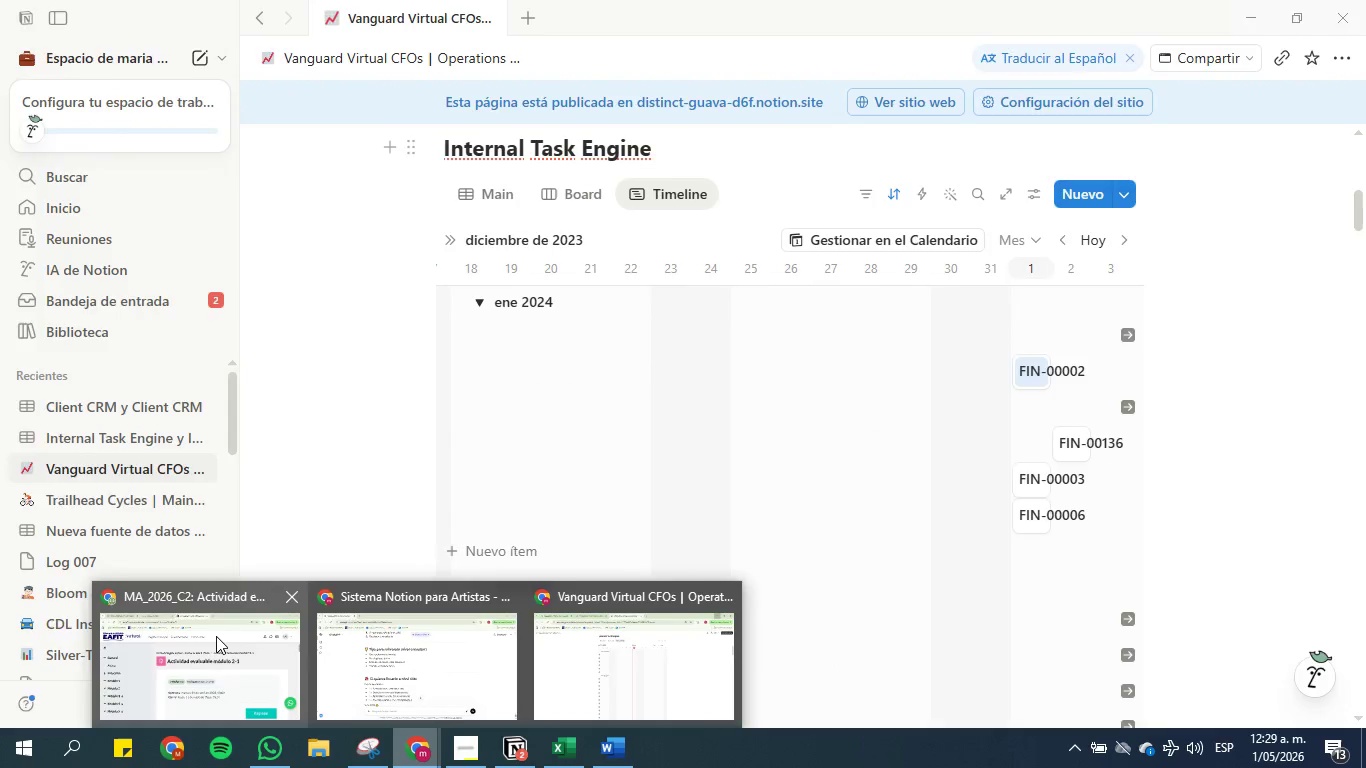 
left_click([584, 636])
 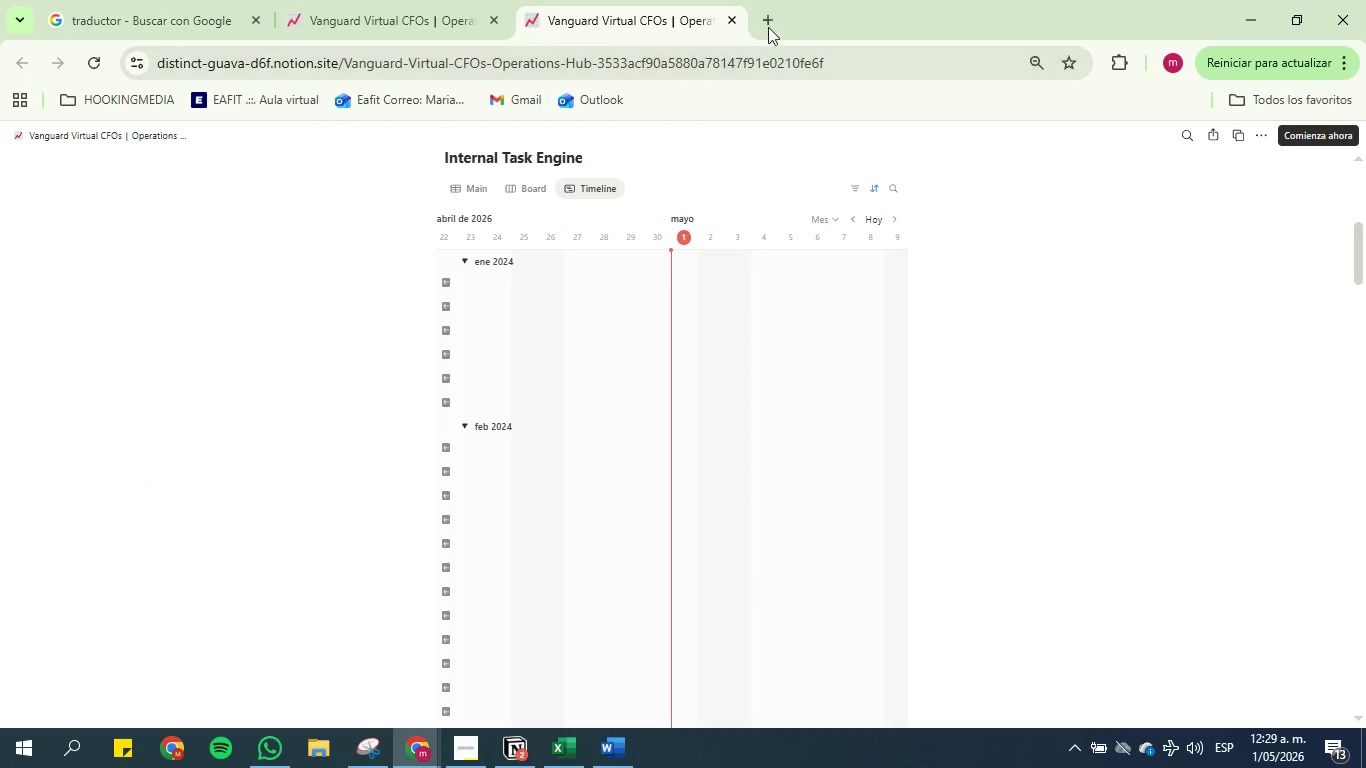 
left_click([773, 13])
 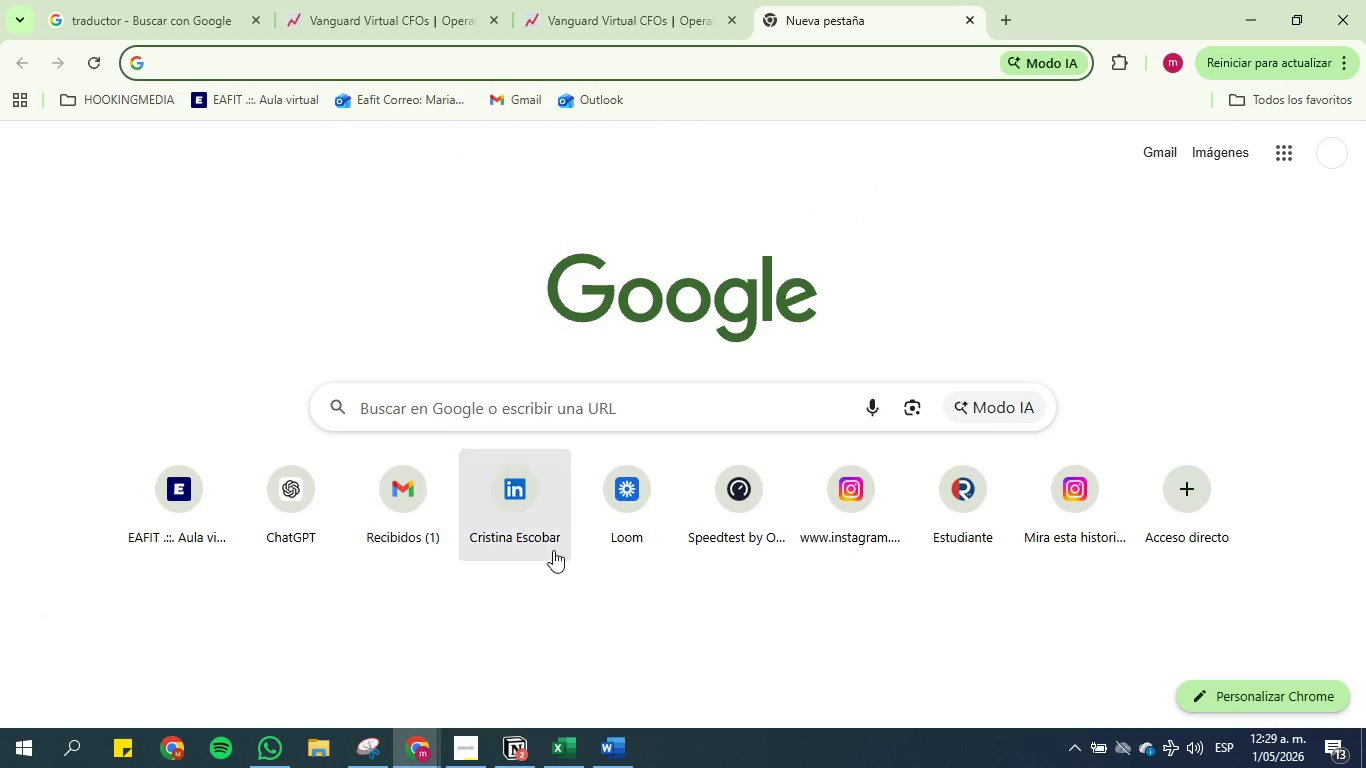 
left_click([610, 515])
 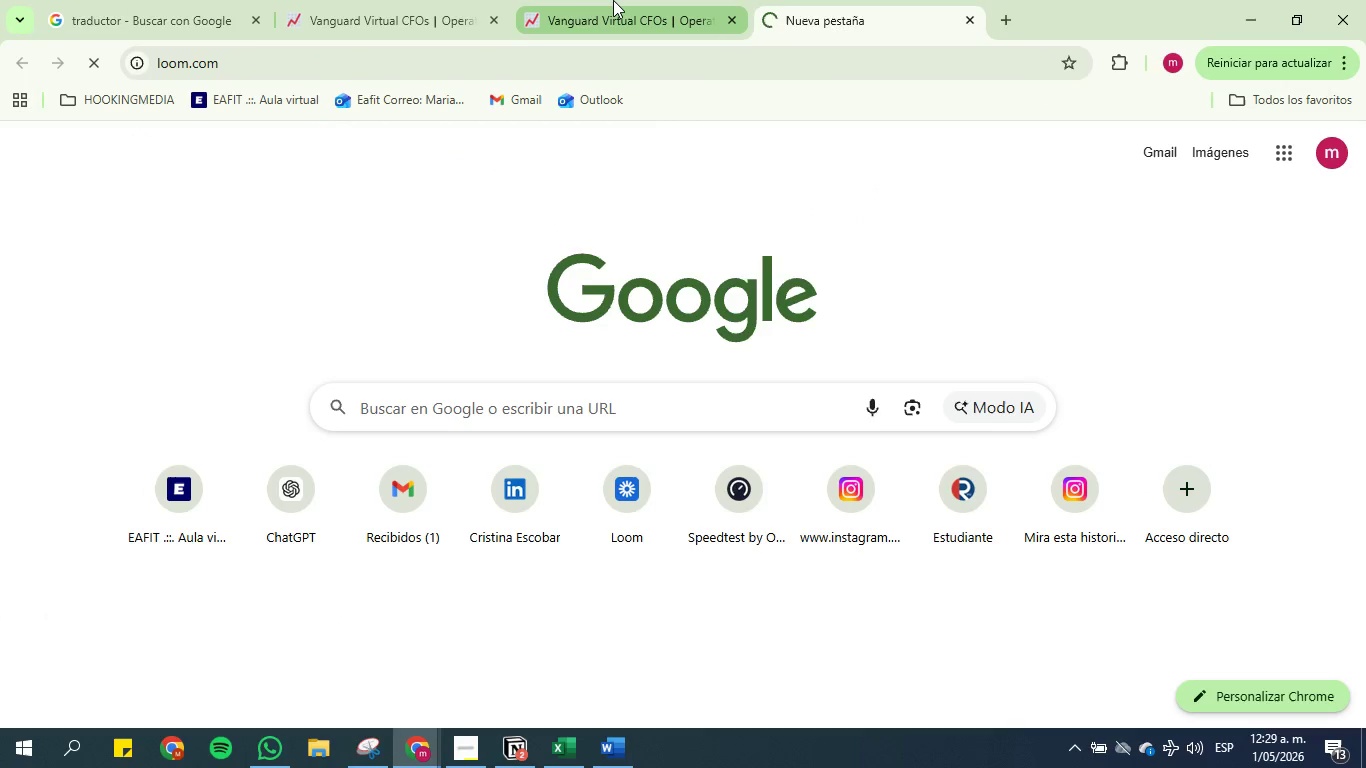 
left_click([613, 0])
 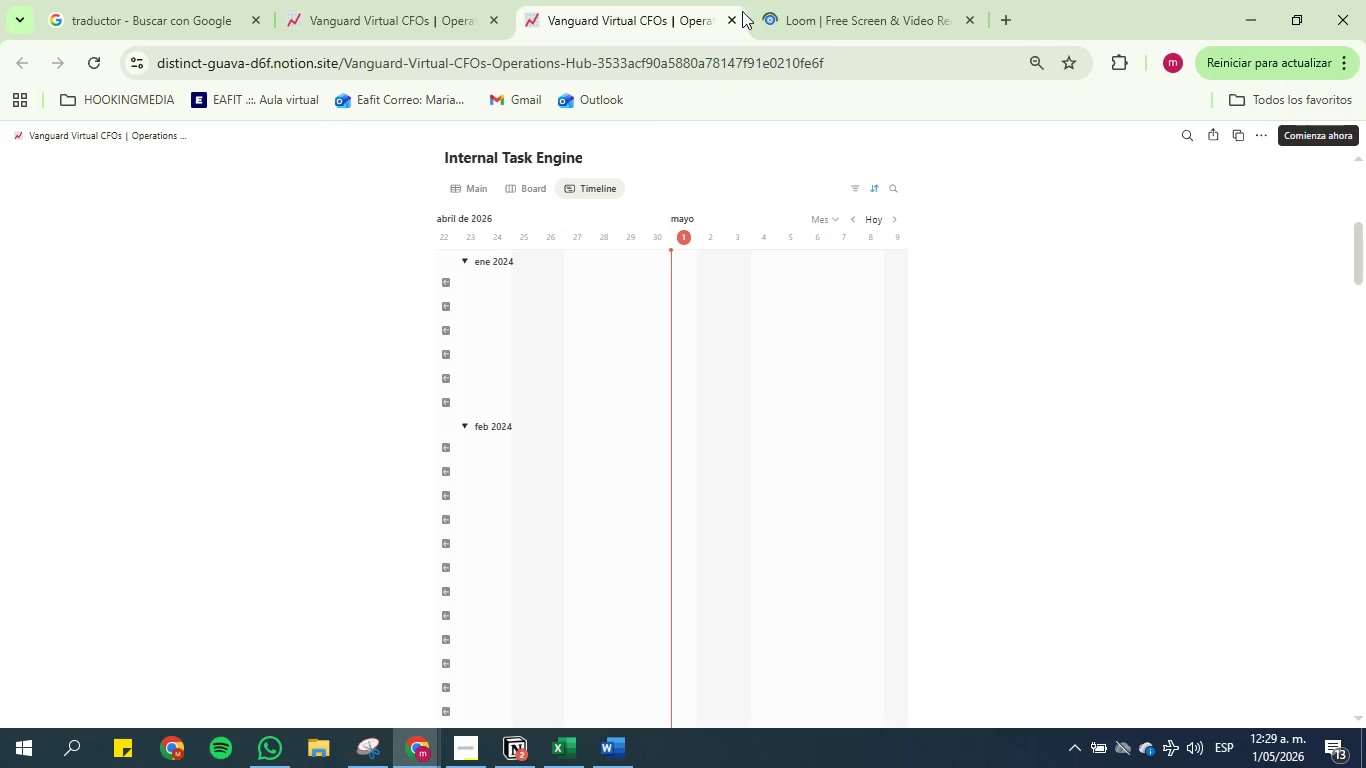 
left_click([733, 14])
 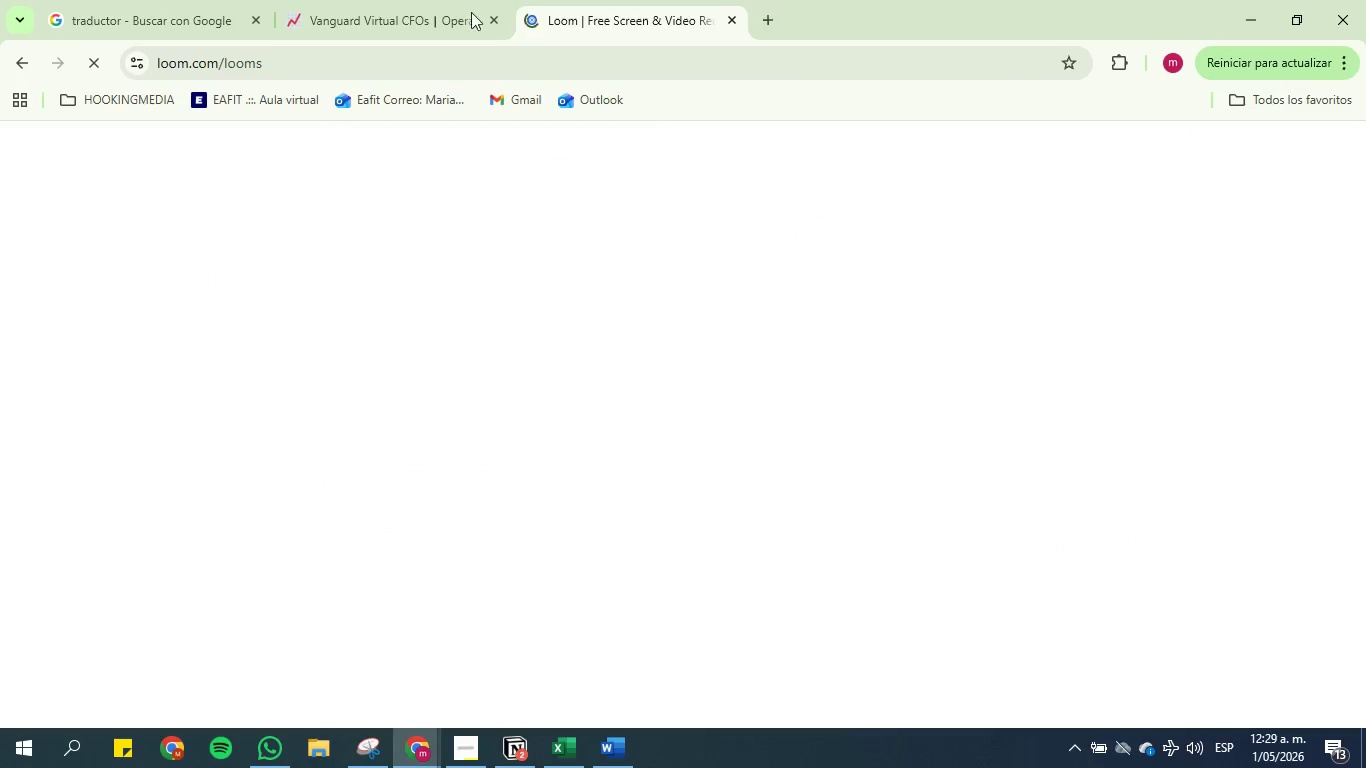 
left_click([425, 0])
 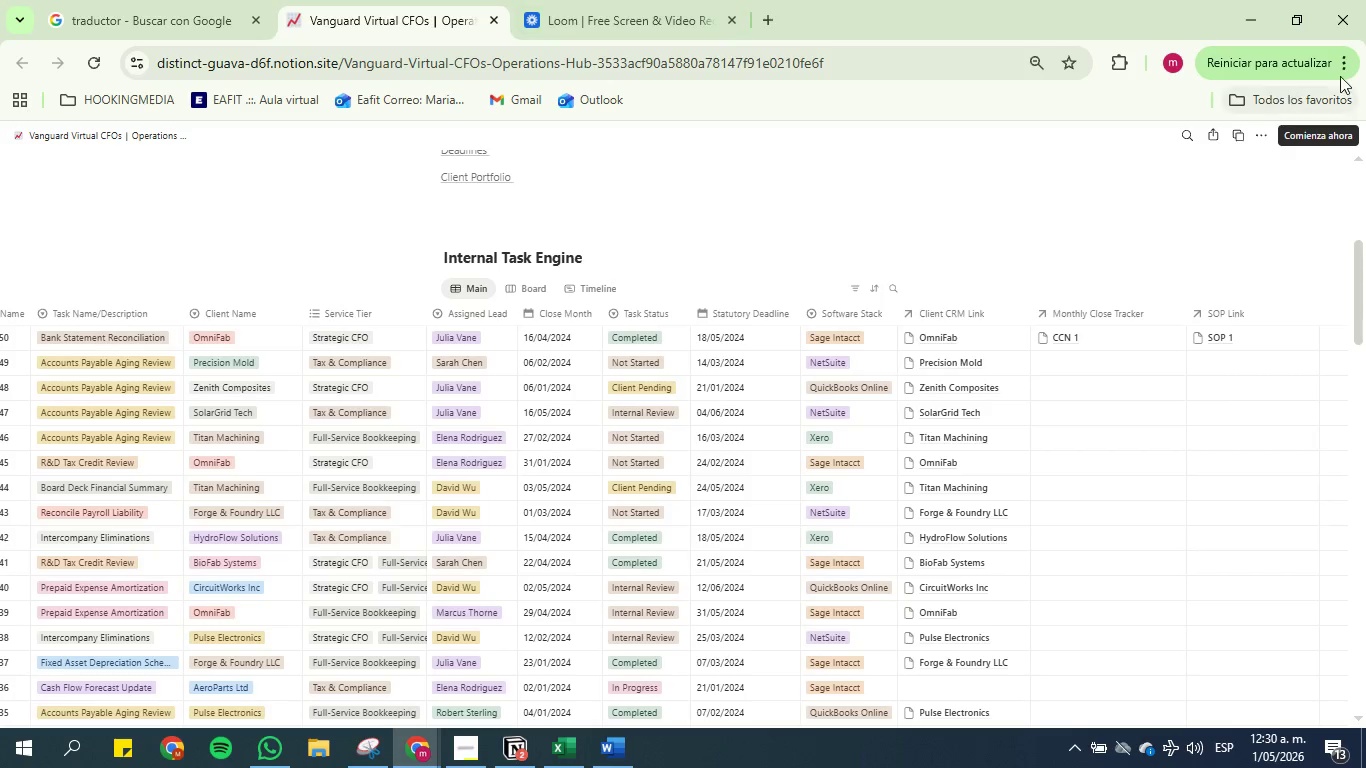 
left_click([1344, 60])
 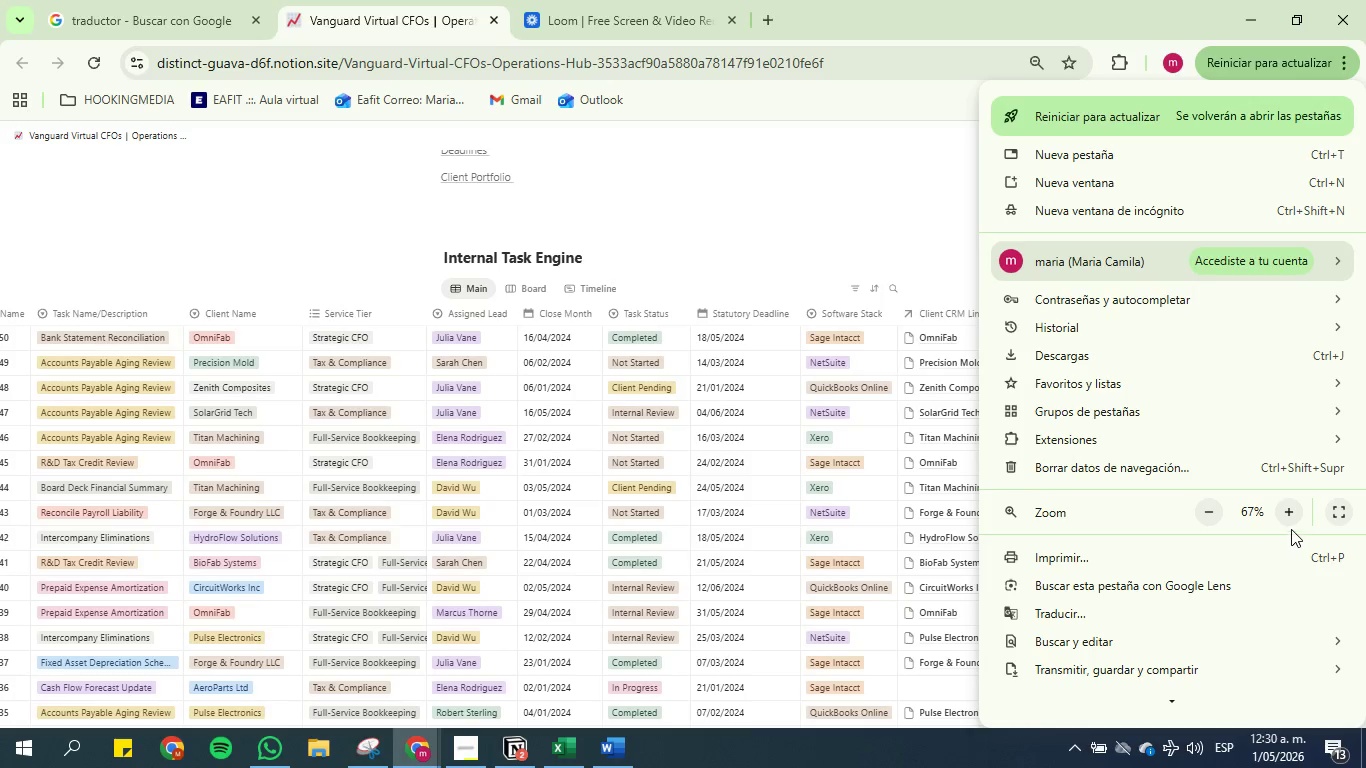 
double_click([1290, 521])
 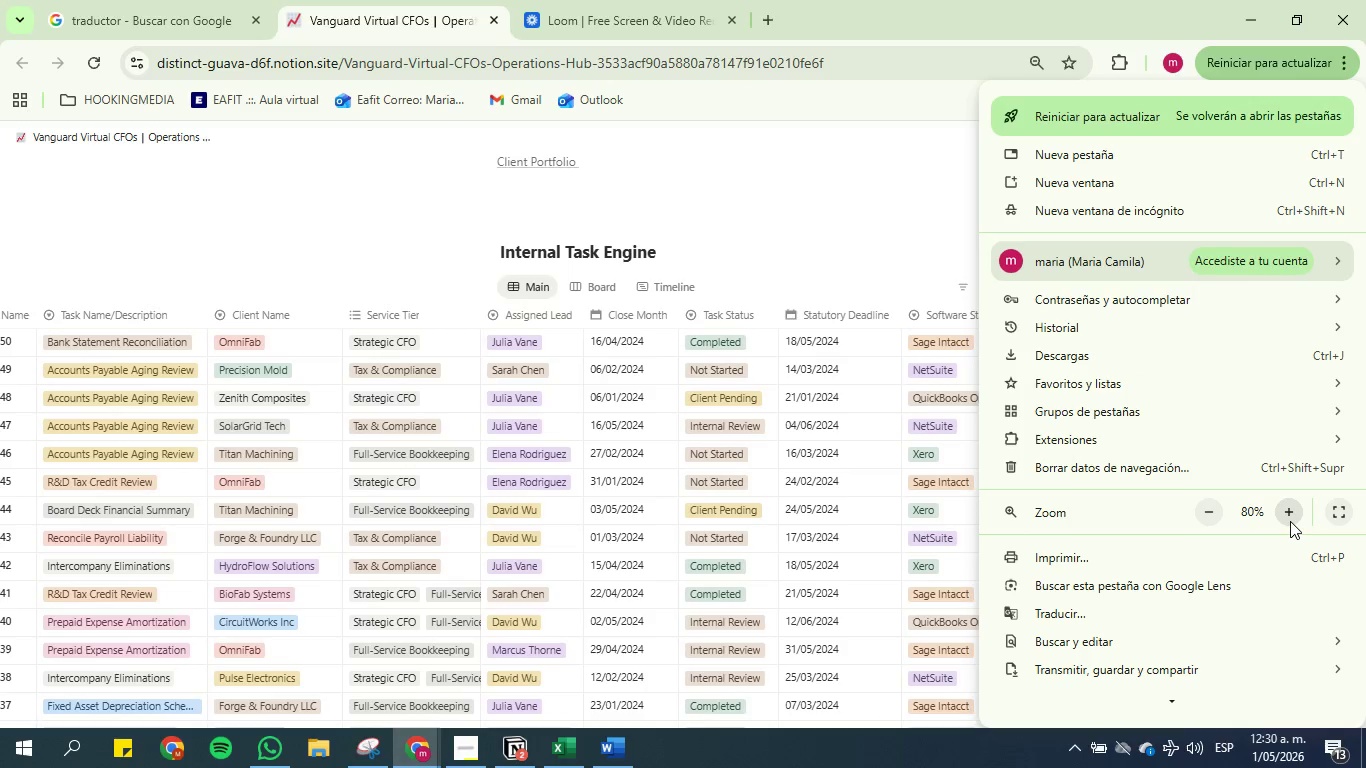 
triple_click([1290, 521])
 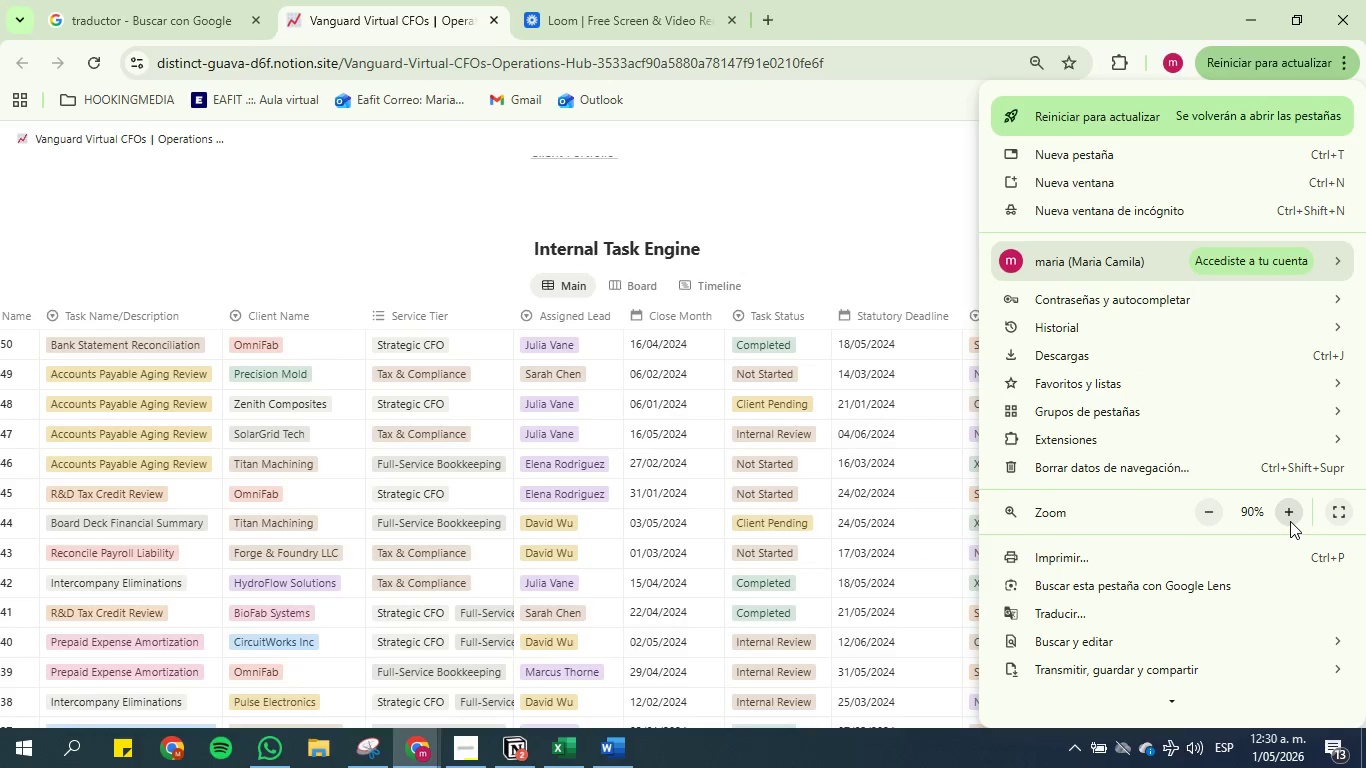 
left_click([1290, 521])
 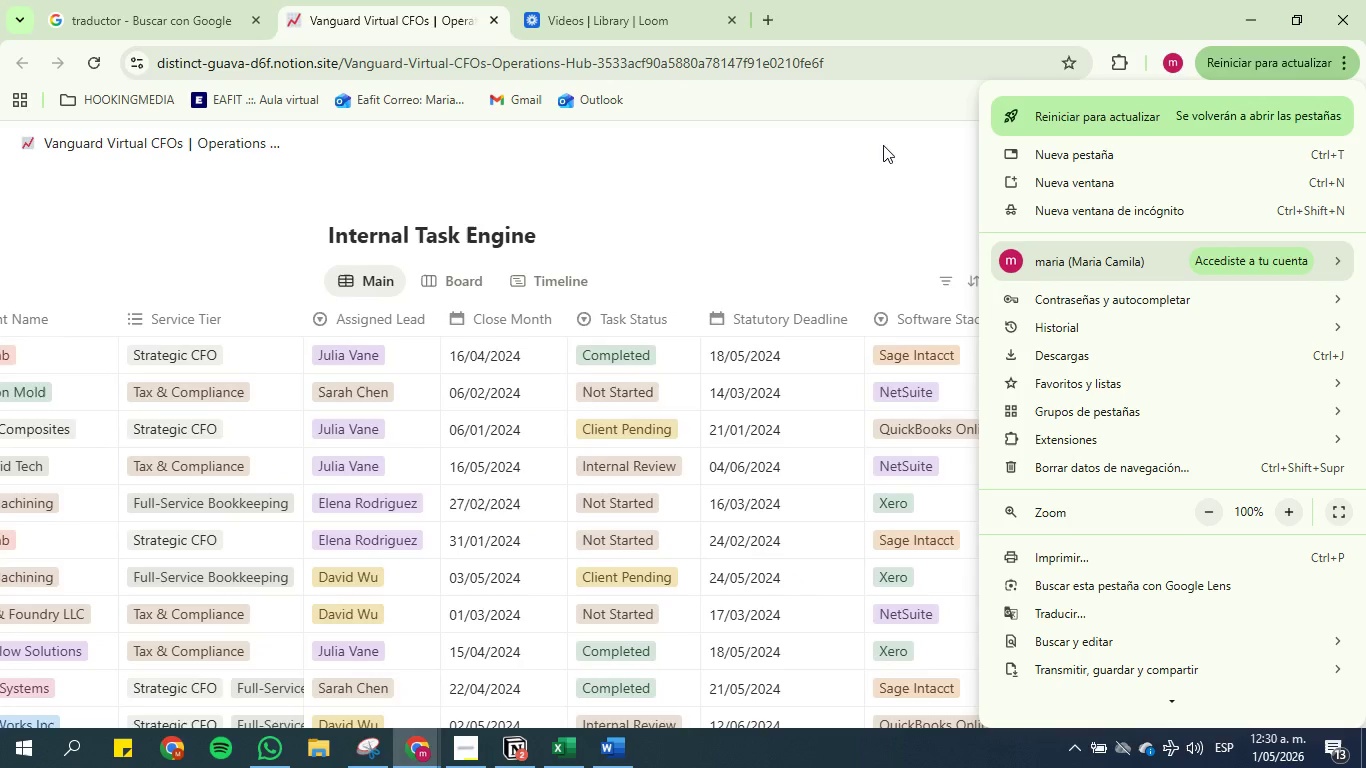 
left_click([873, 158])
 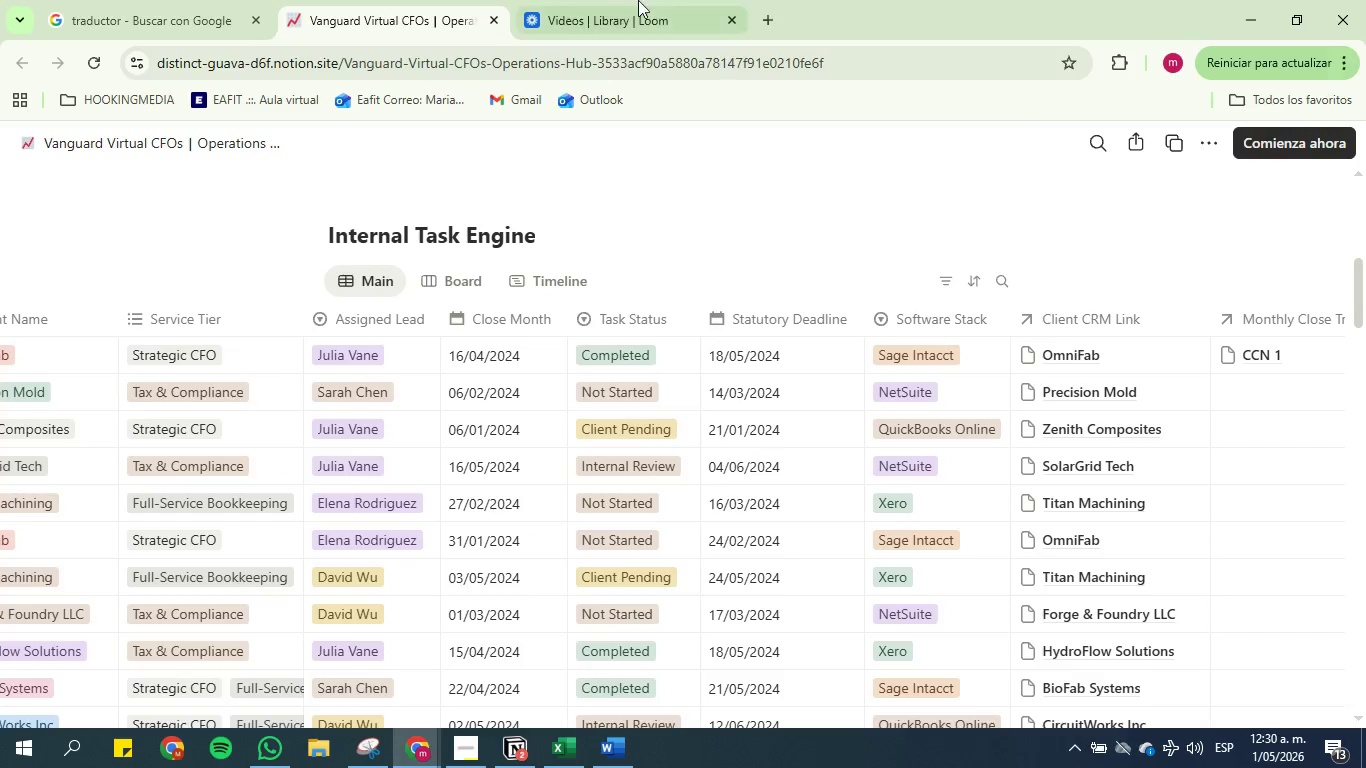 
left_click([613, 0])
 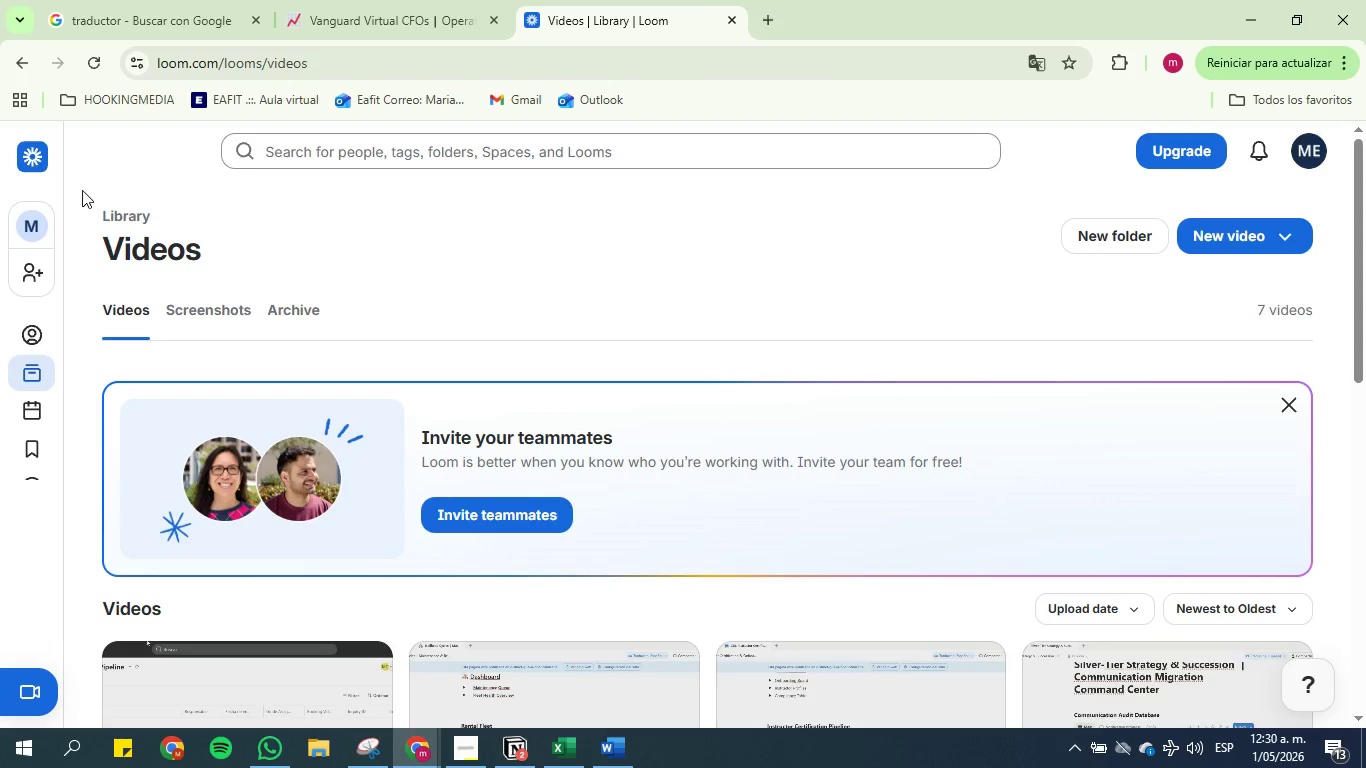 
scroll: coordinate [77, 189], scroll_direction: up, amount: 1.0
 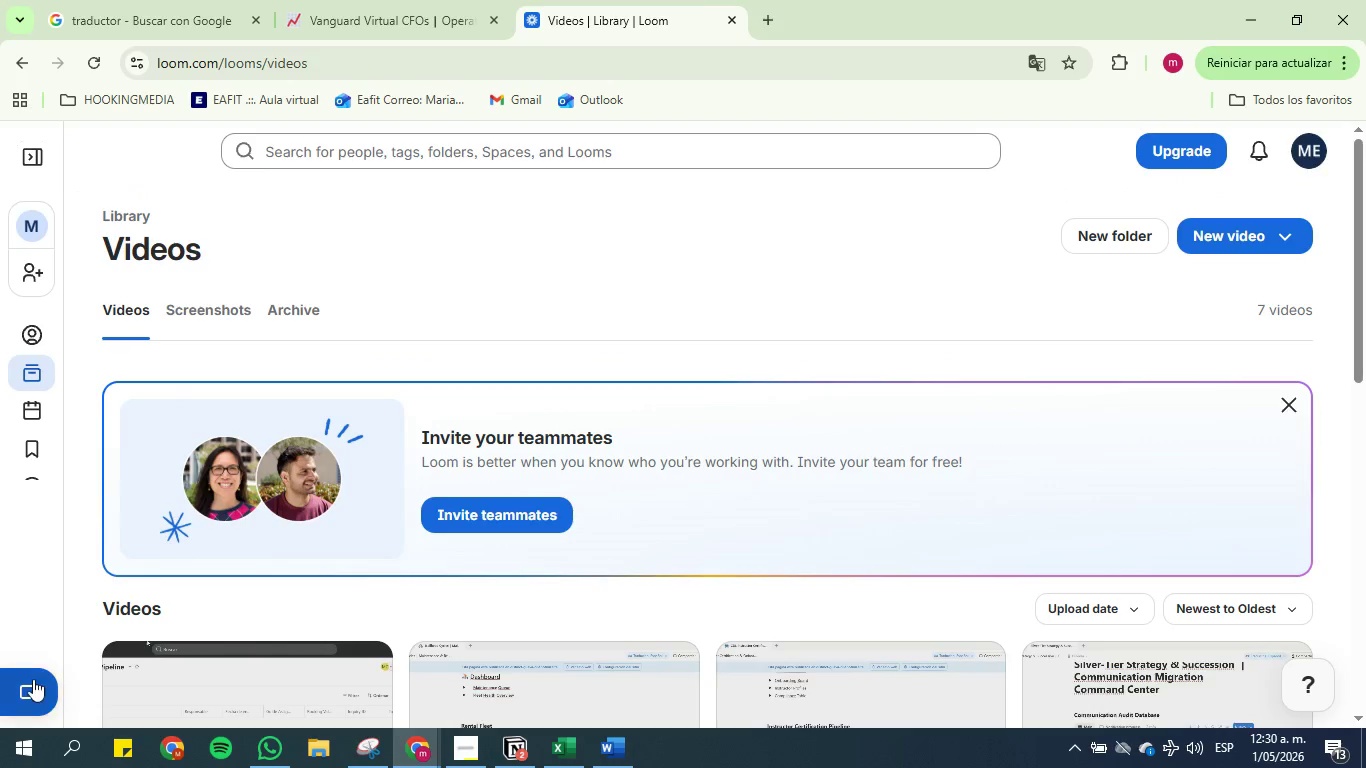 
left_click([35, 685])
 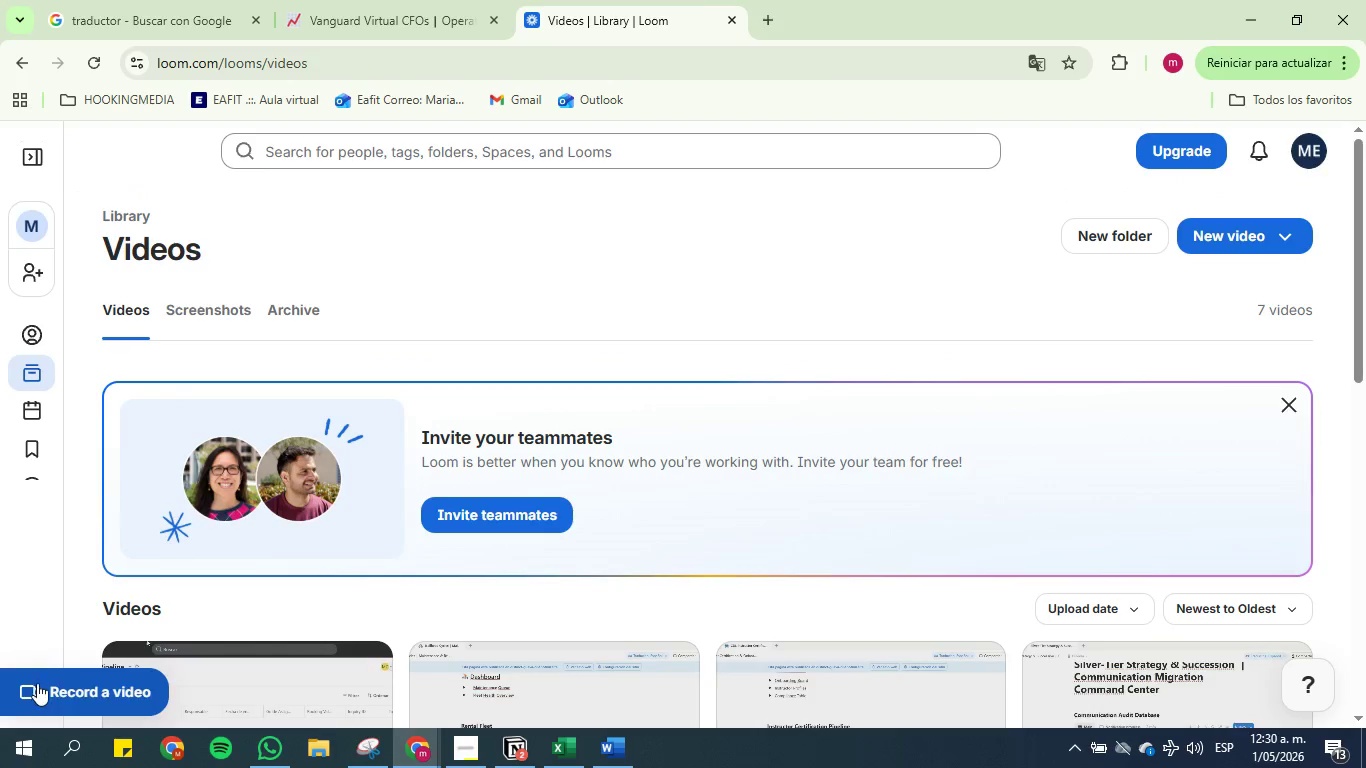 
mouse_move([350, -4])
 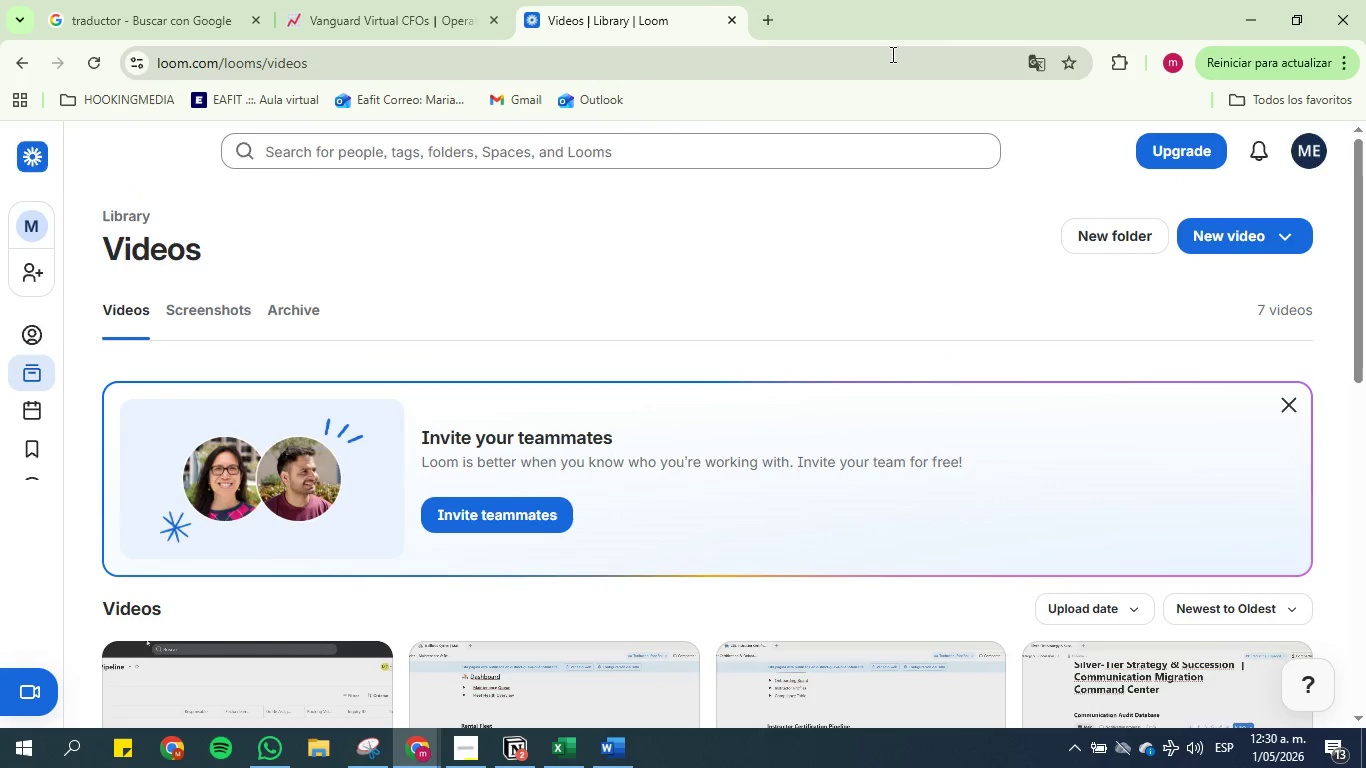 
mouse_move([24, 676])
 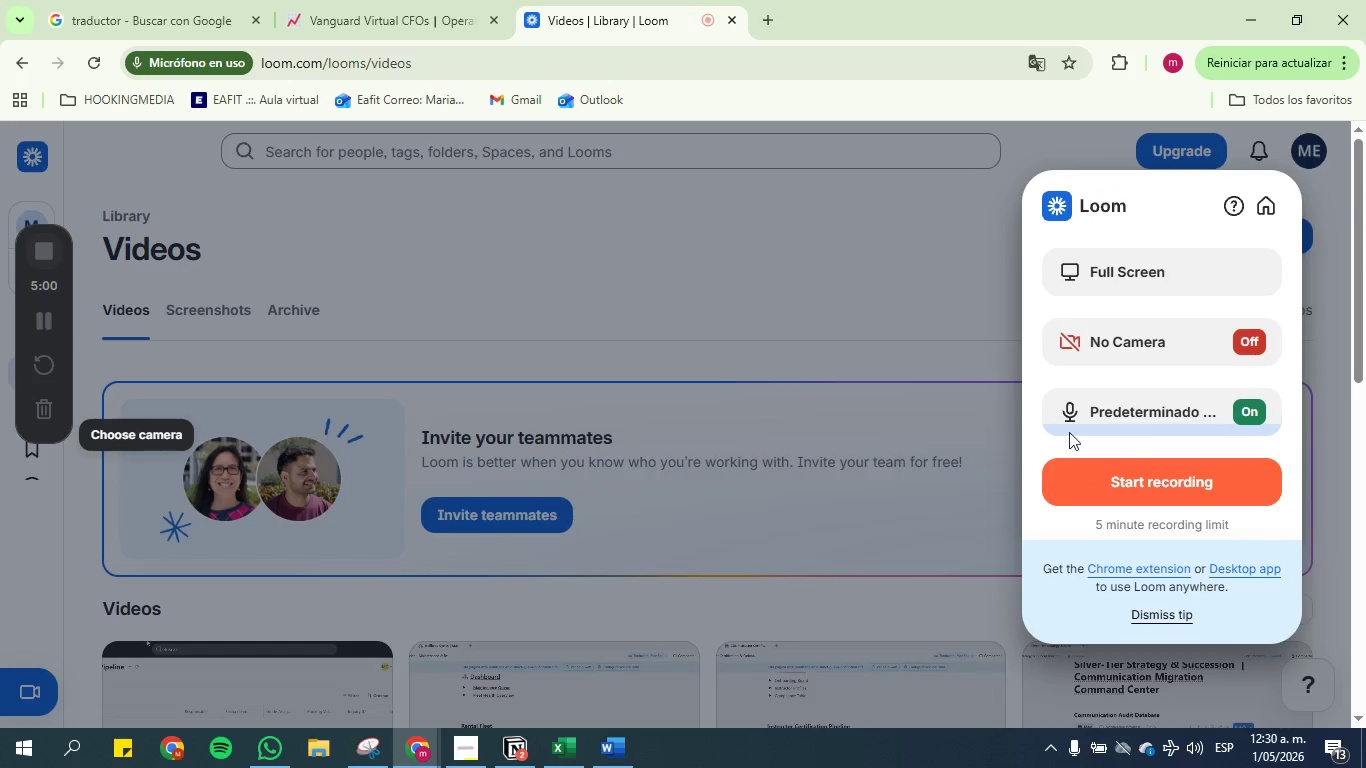 
left_click([1122, 268])
 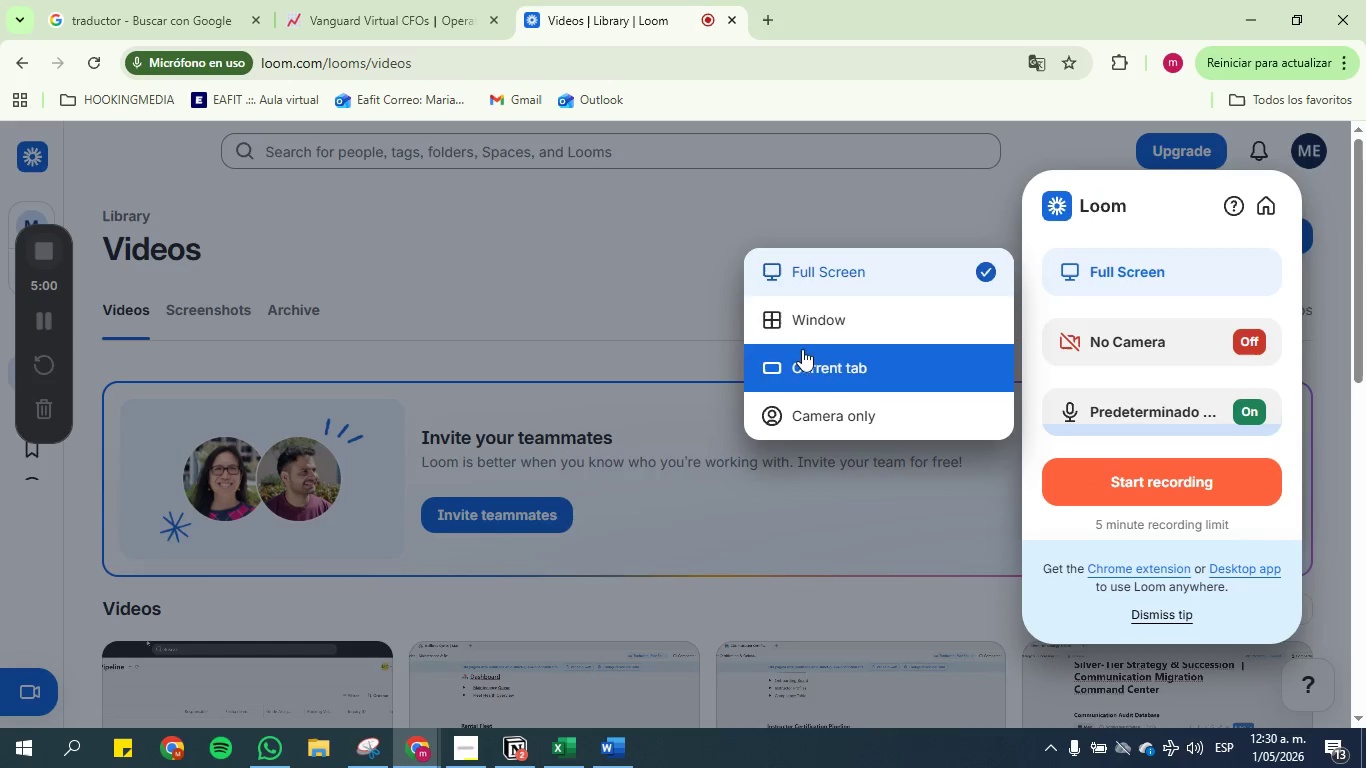 
left_click([803, 322])
 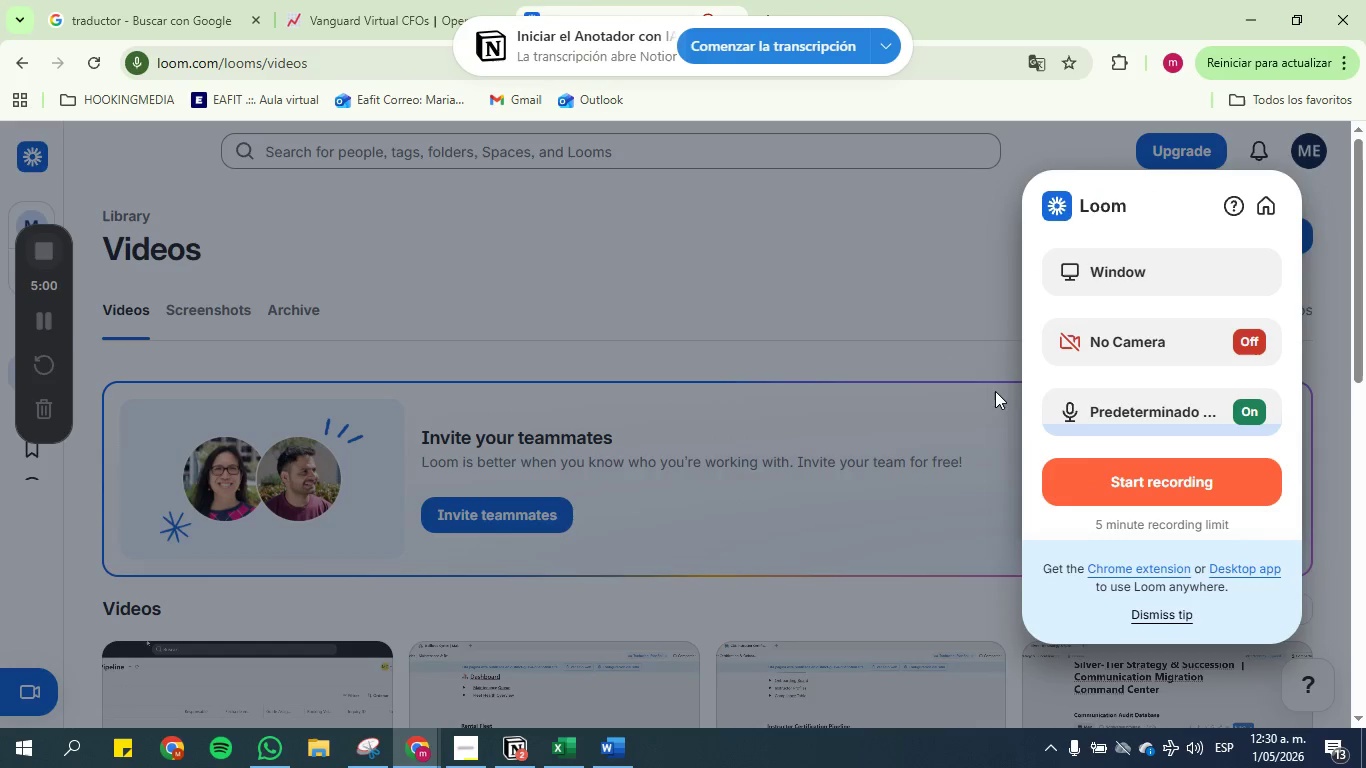 
wait(6.77)
 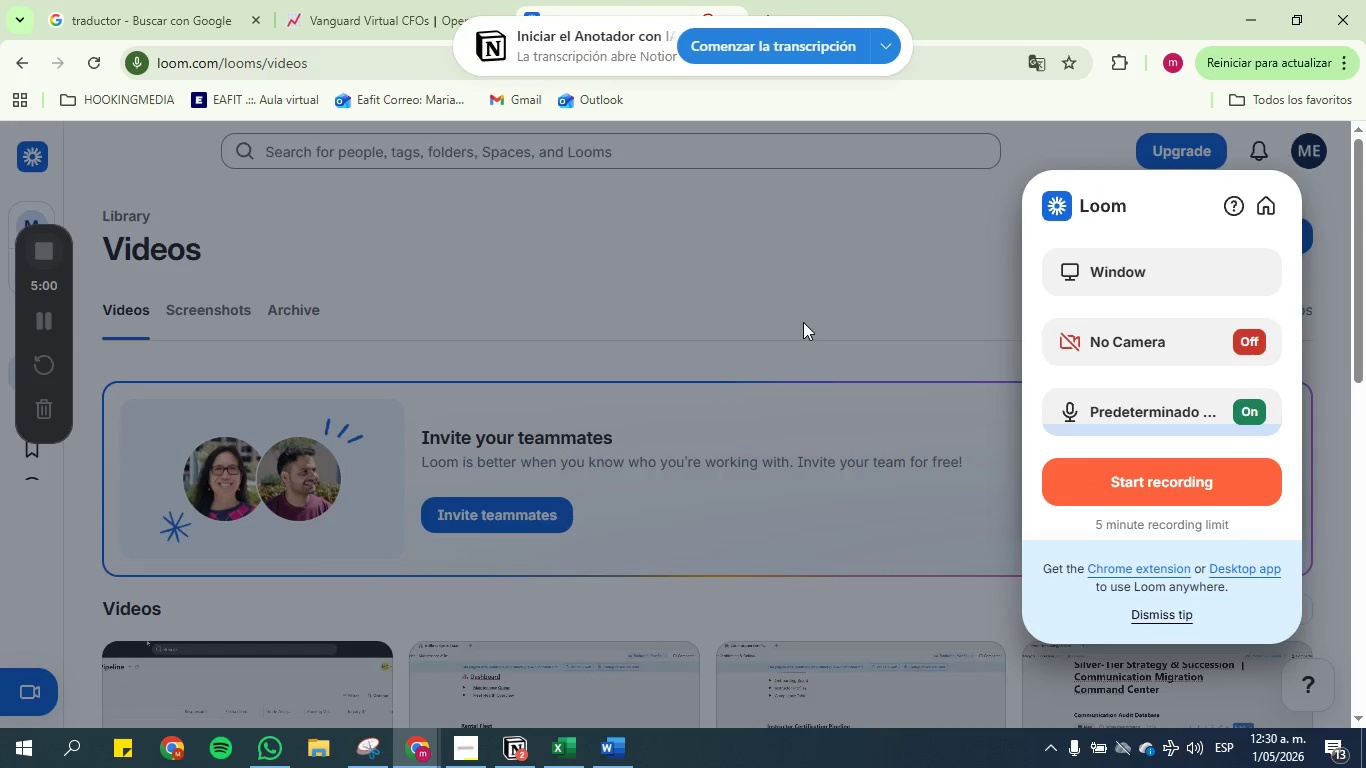 
left_click([1087, 266])
 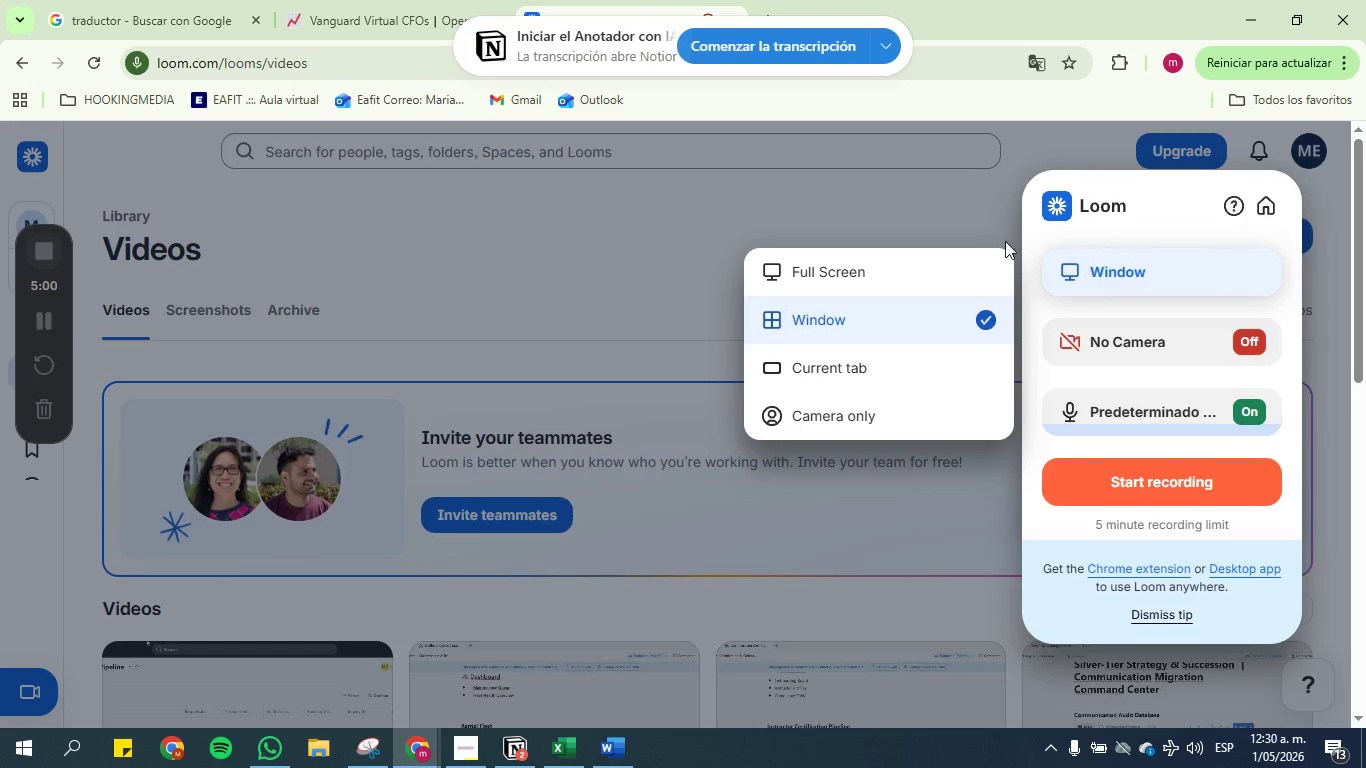 
left_click([956, 216])
 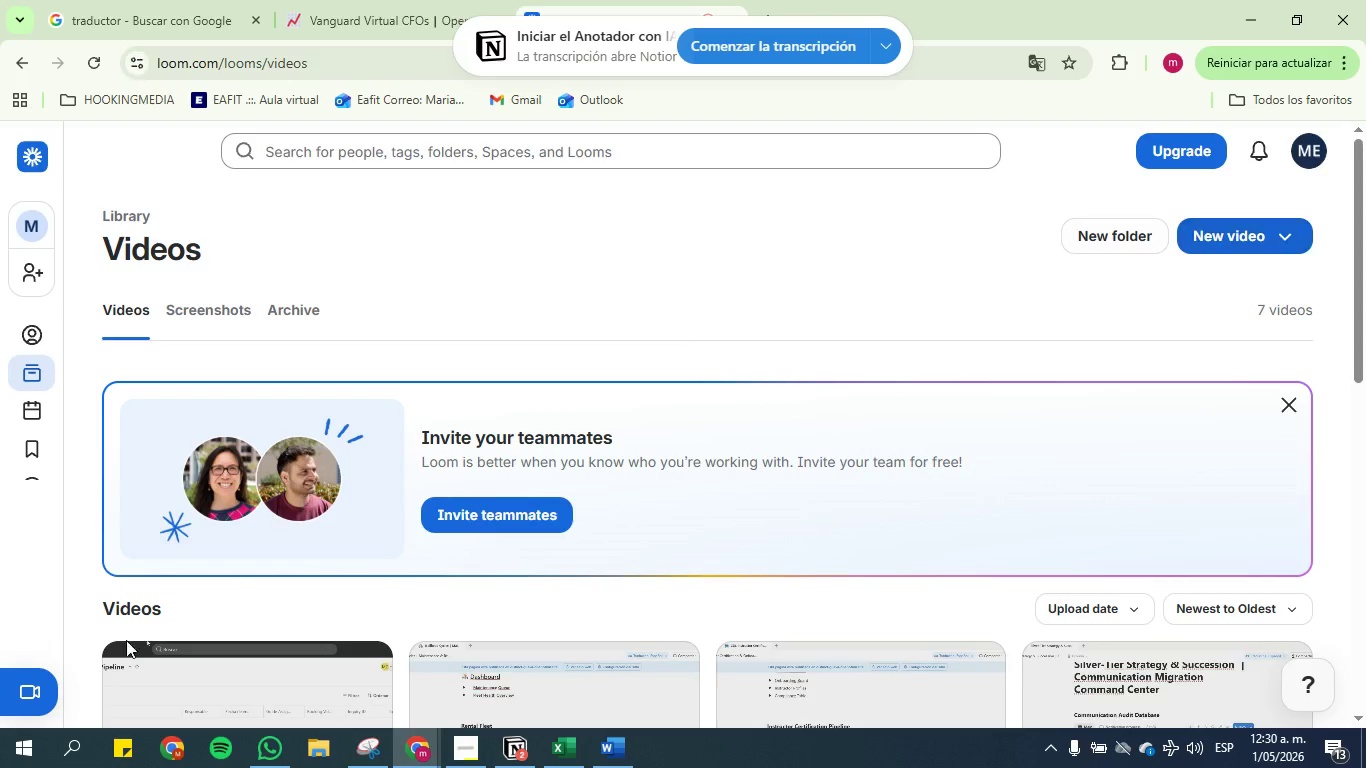 
left_click([28, 683])
 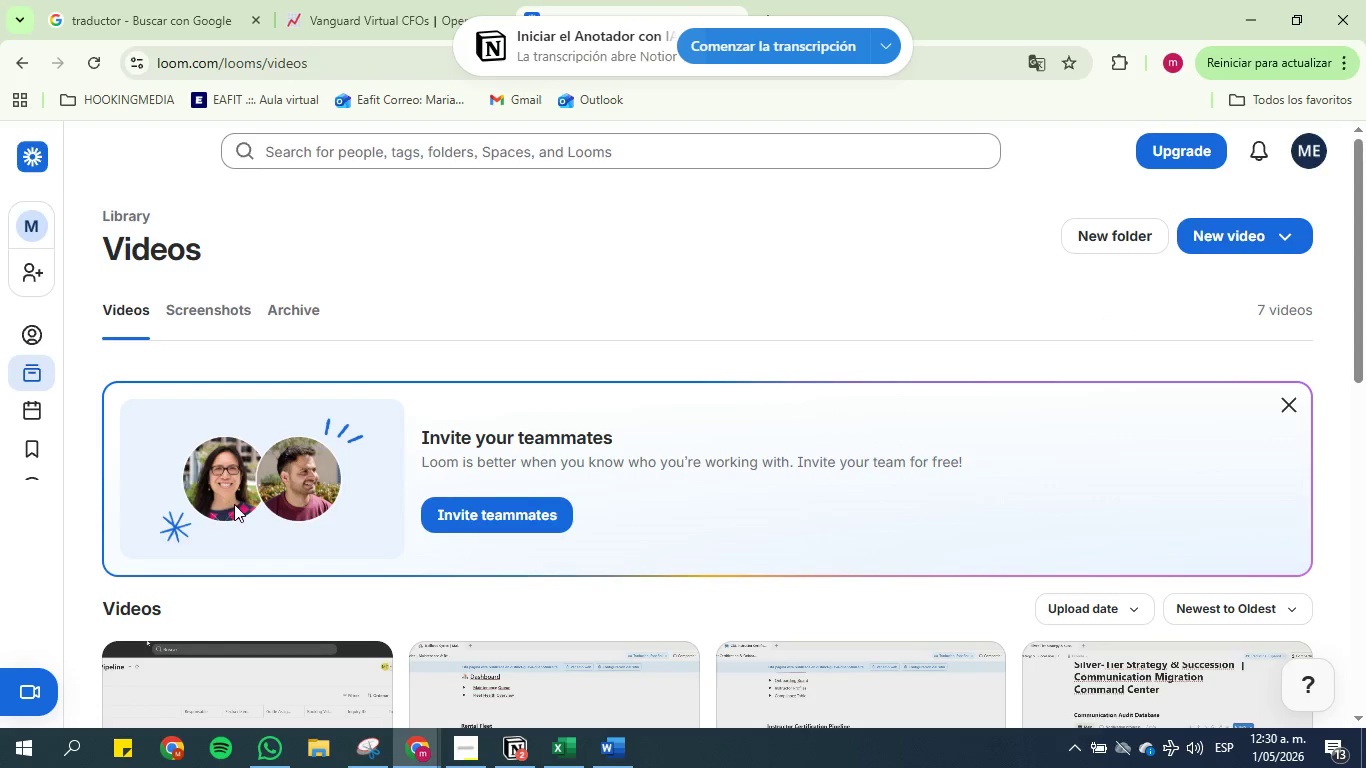 
wait(6.86)
 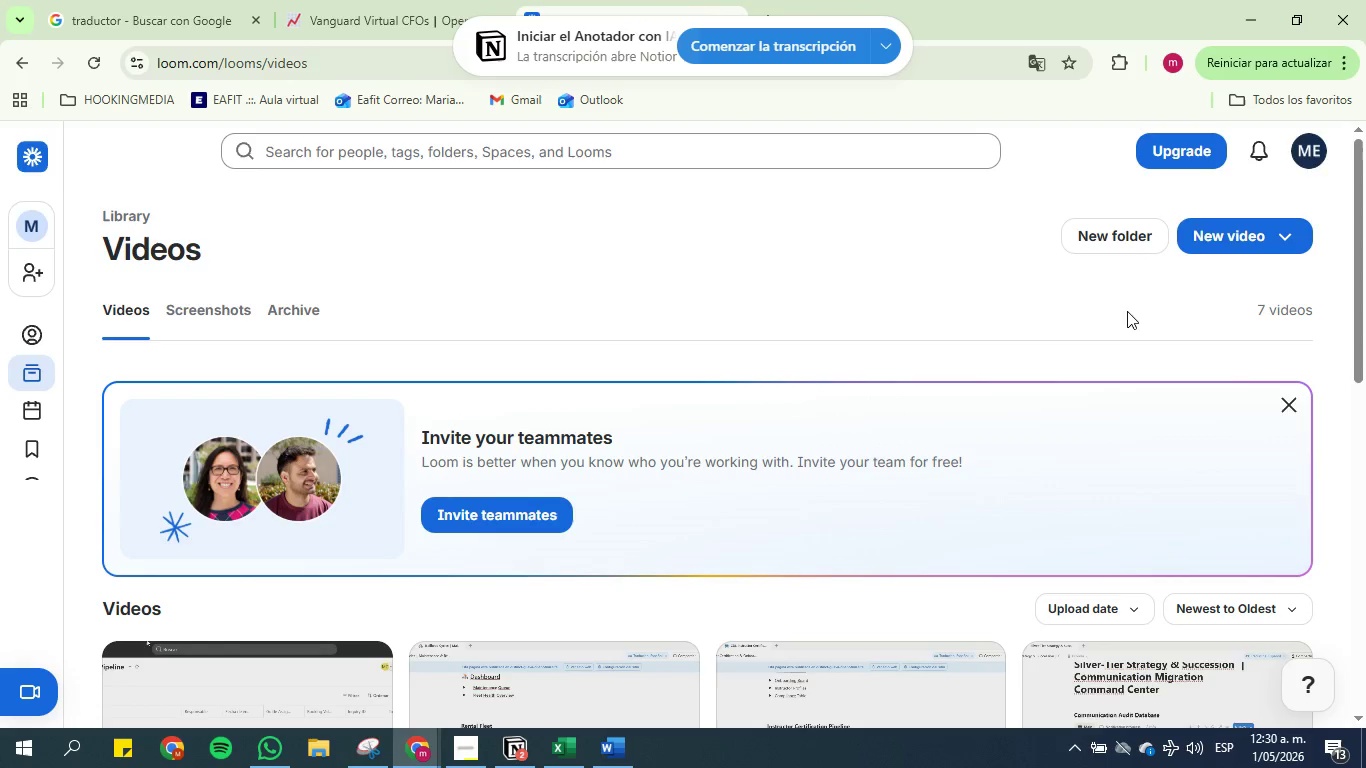 
left_click([23, 687])
 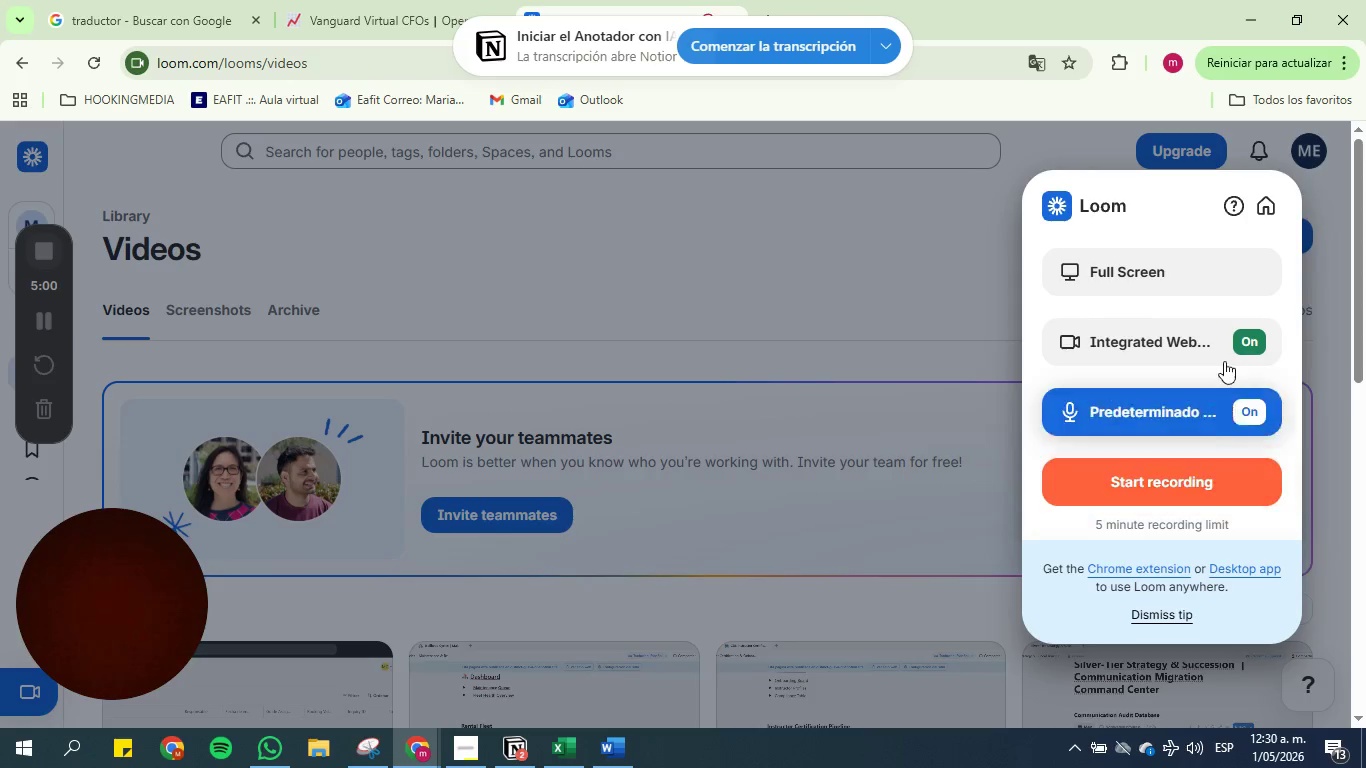 
left_click([1243, 348])
 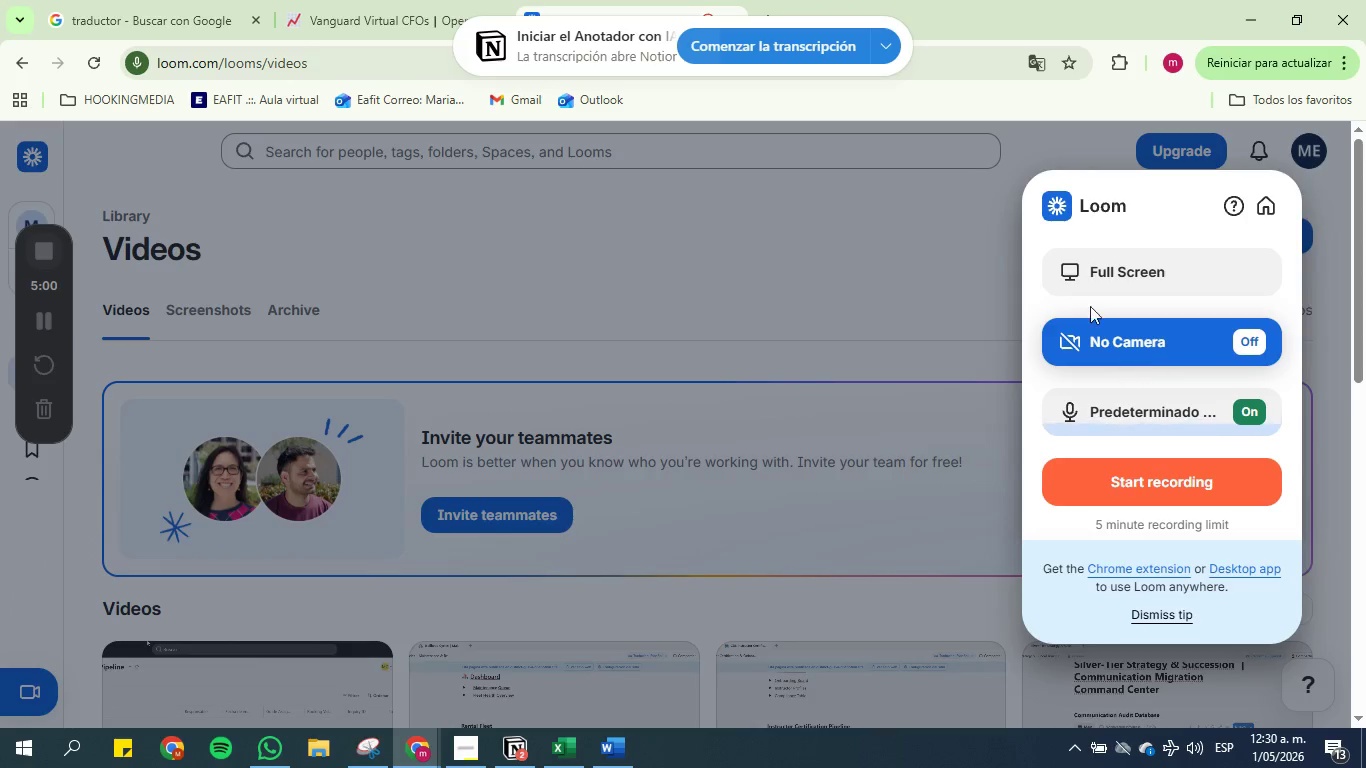 
left_click([1093, 279])
 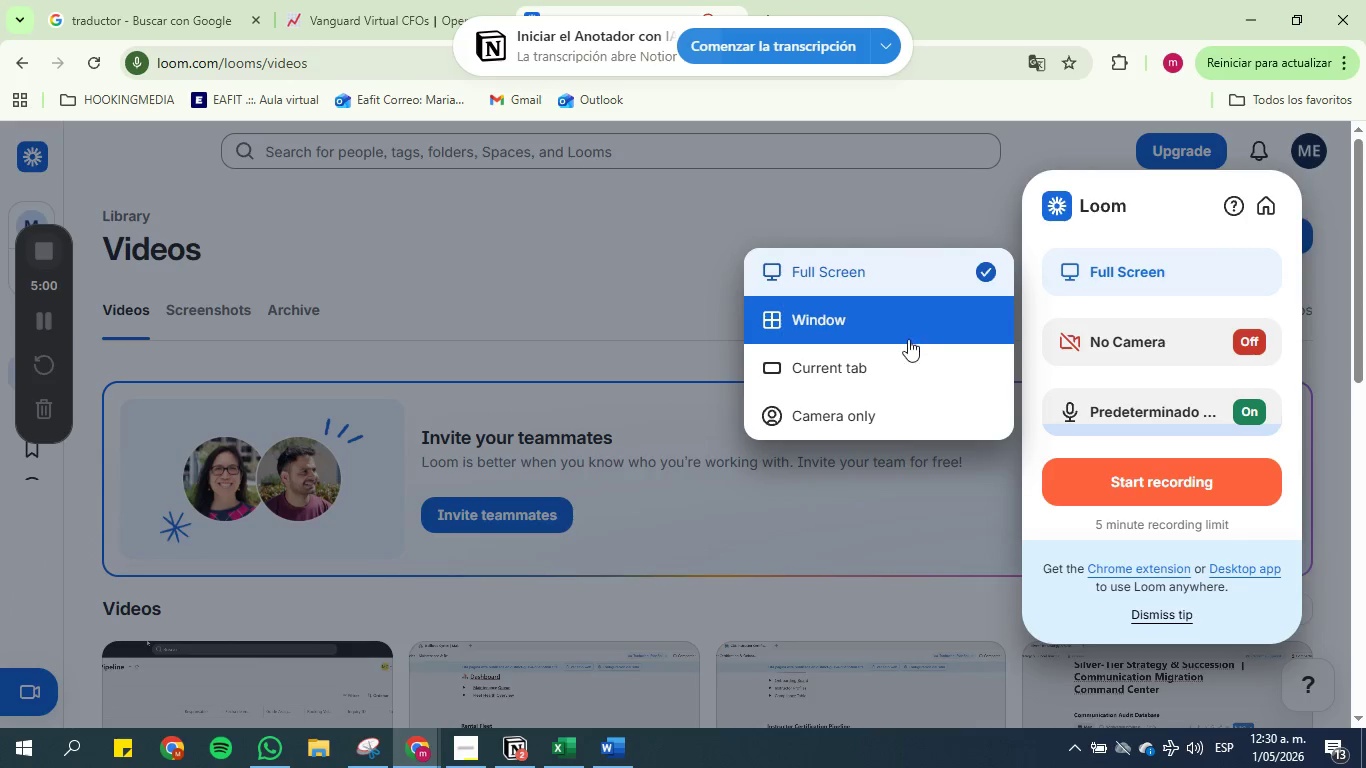 
left_click([893, 326])
 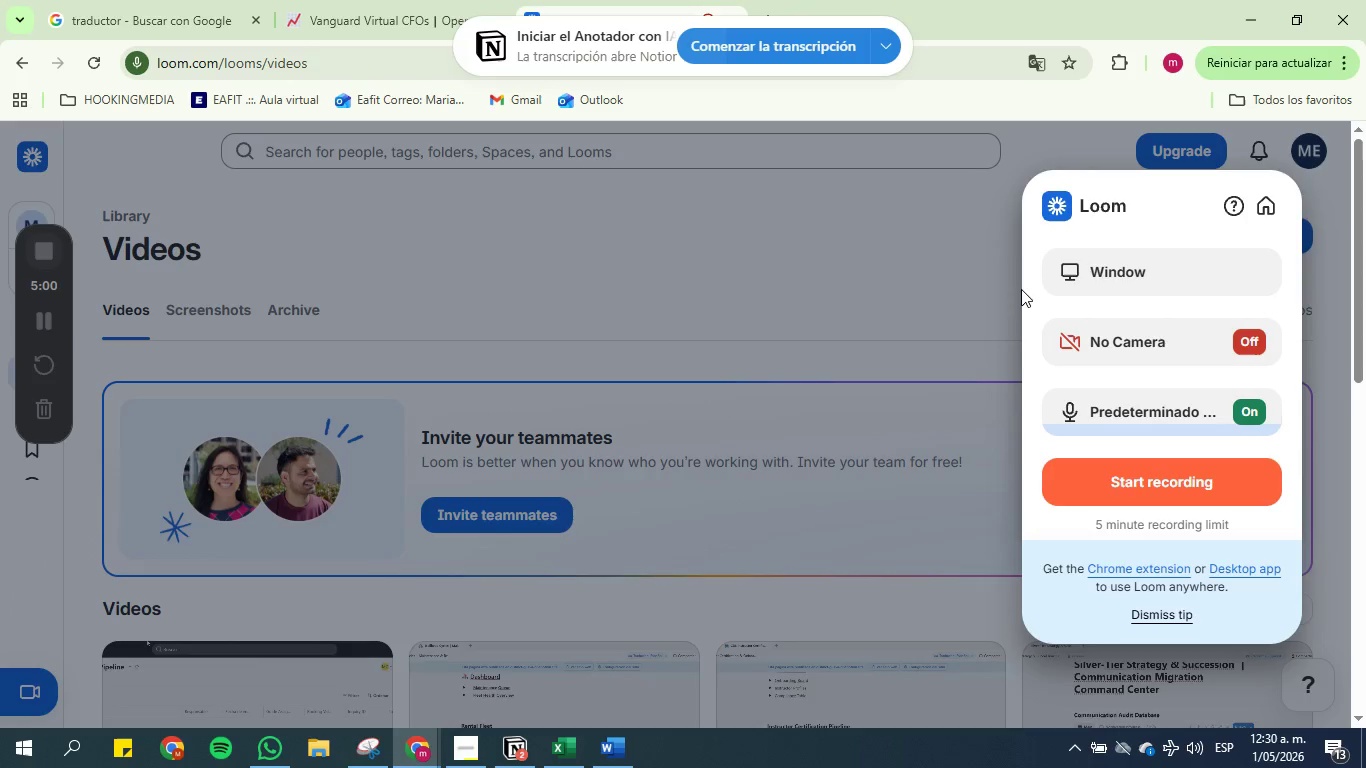 
left_click([1108, 265])
 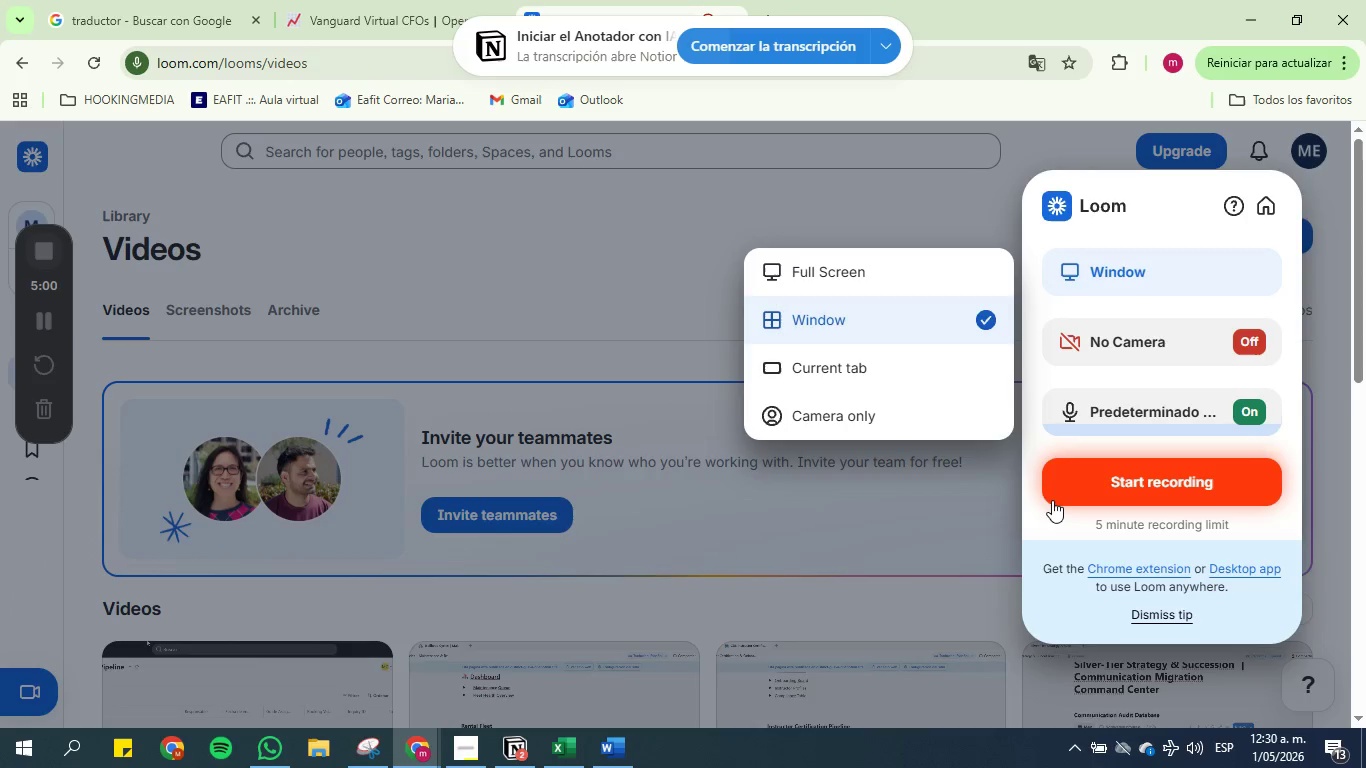 
left_click([1069, 486])
 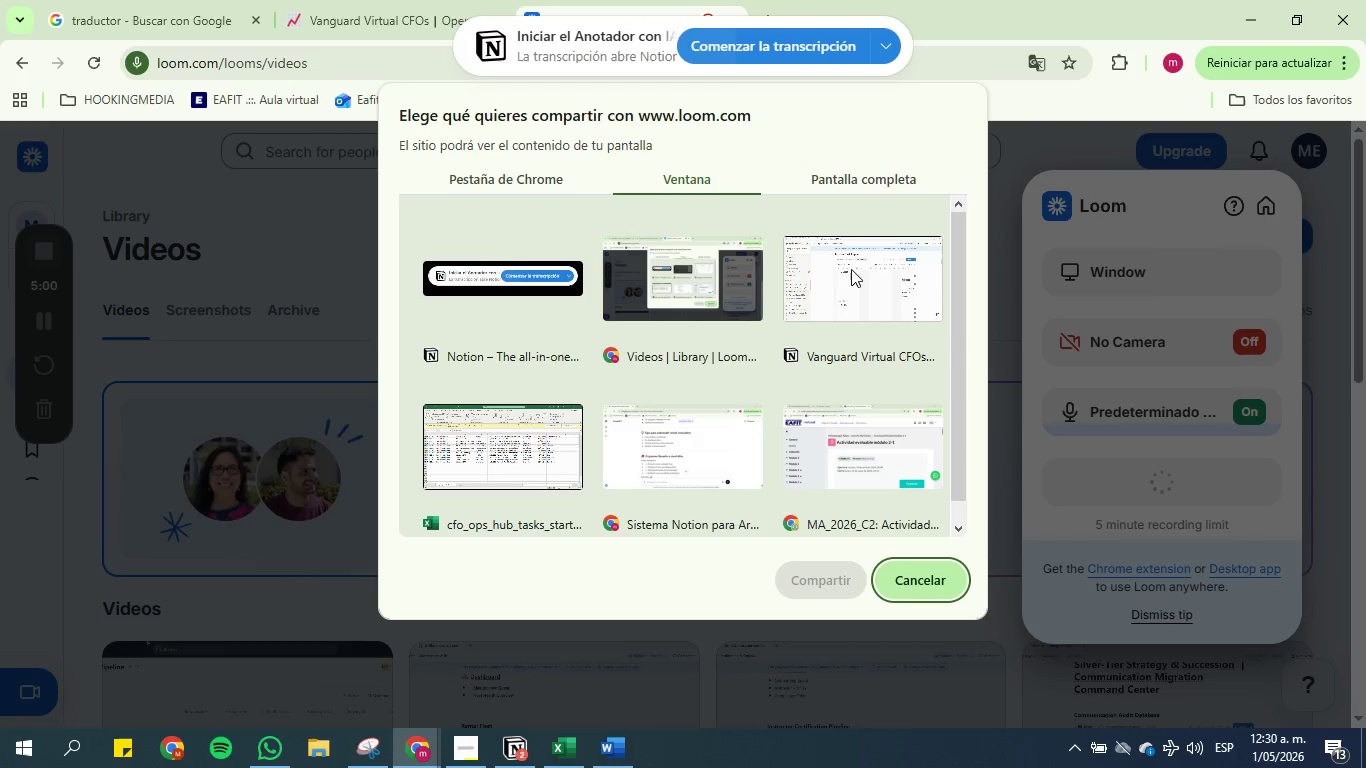 
left_click([851, 269])
 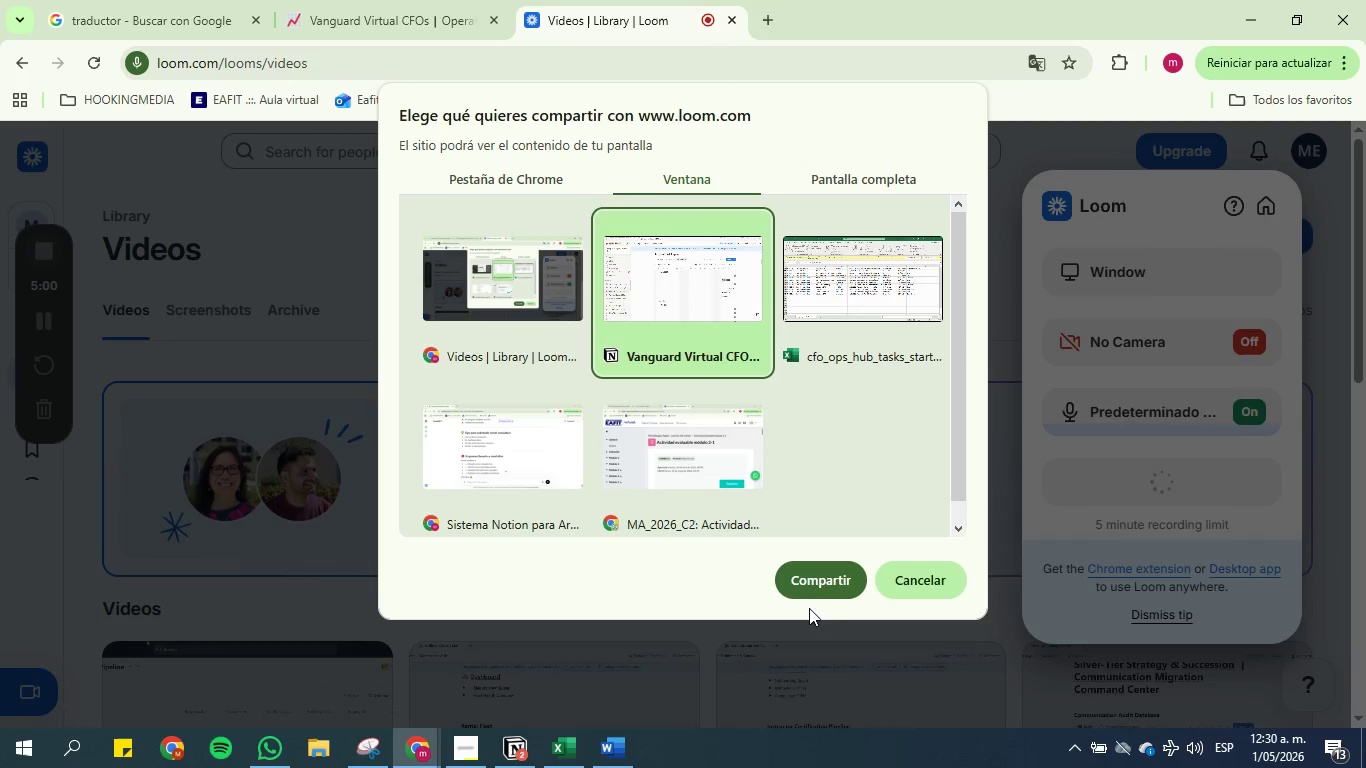 
left_click([815, 576])
 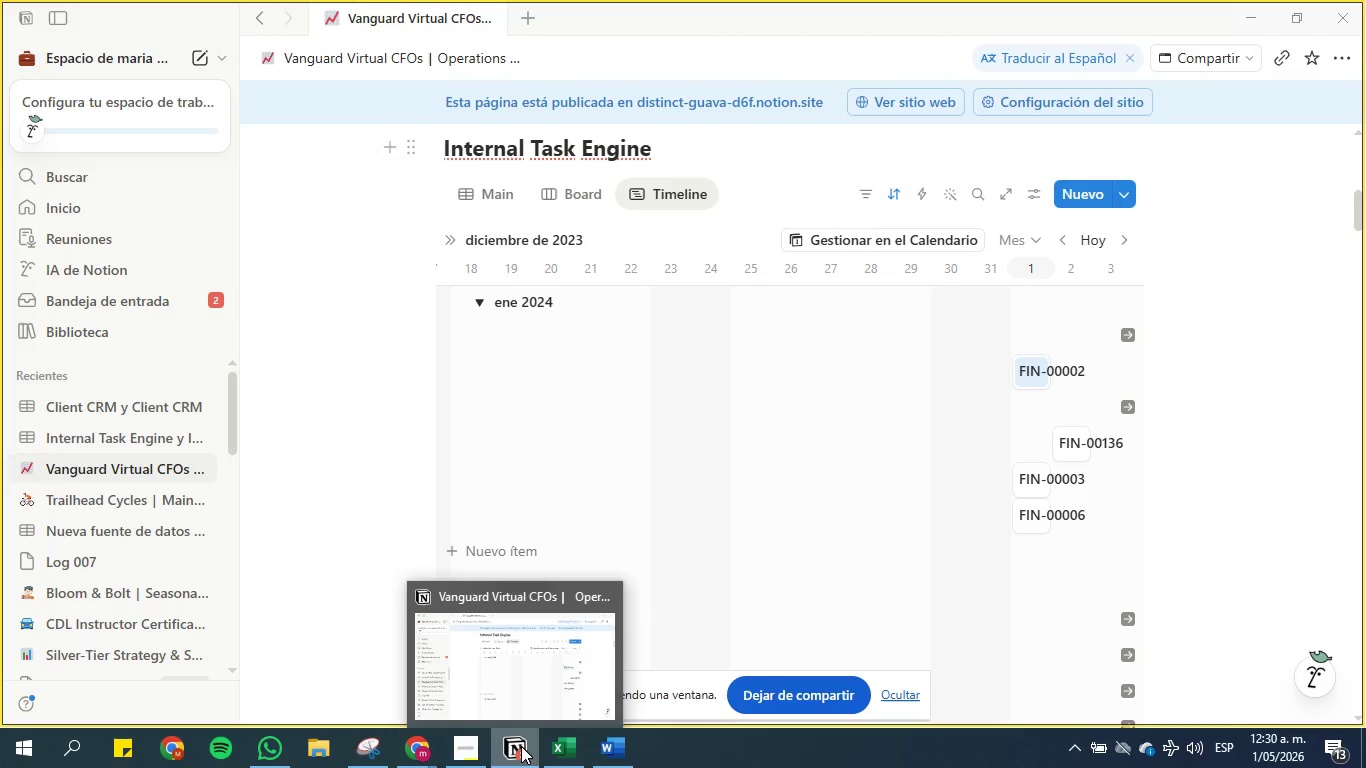 
left_click([521, 746])
 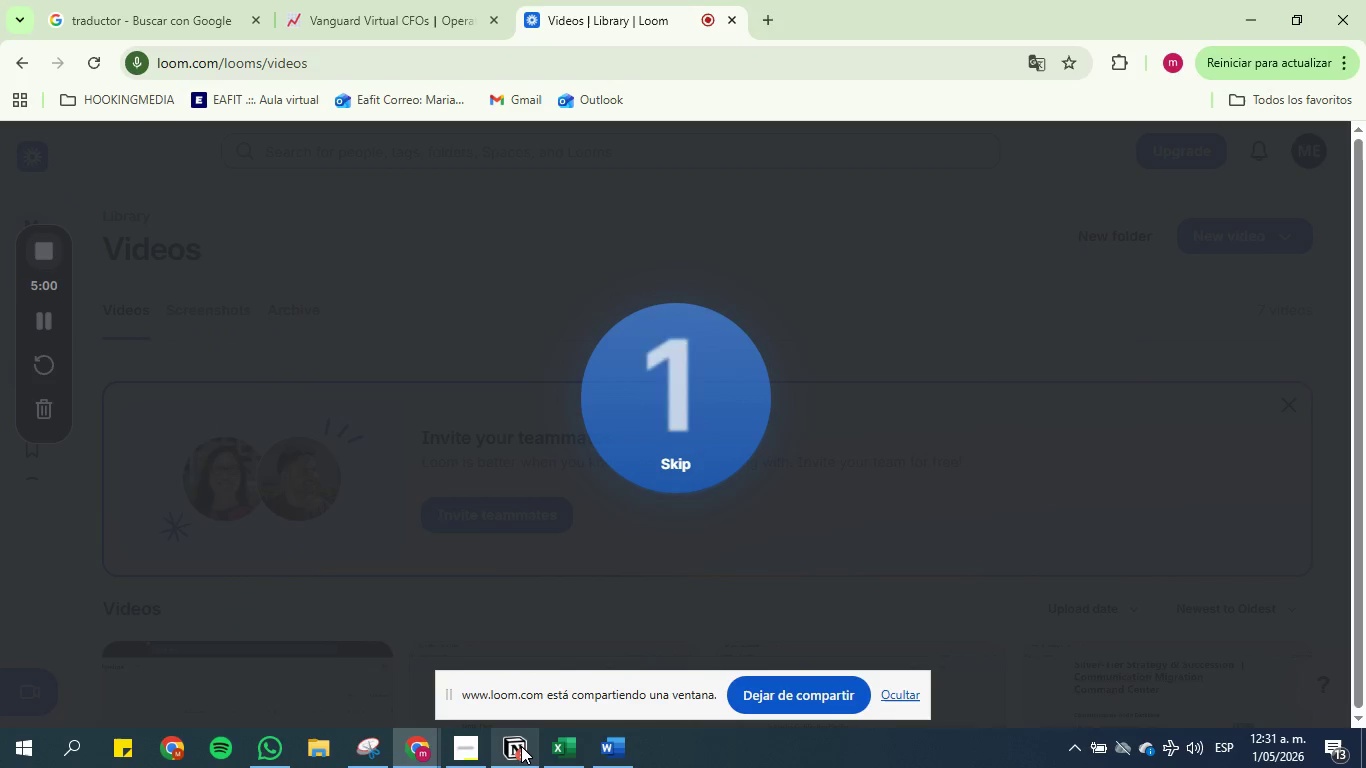 
left_click([521, 746])
 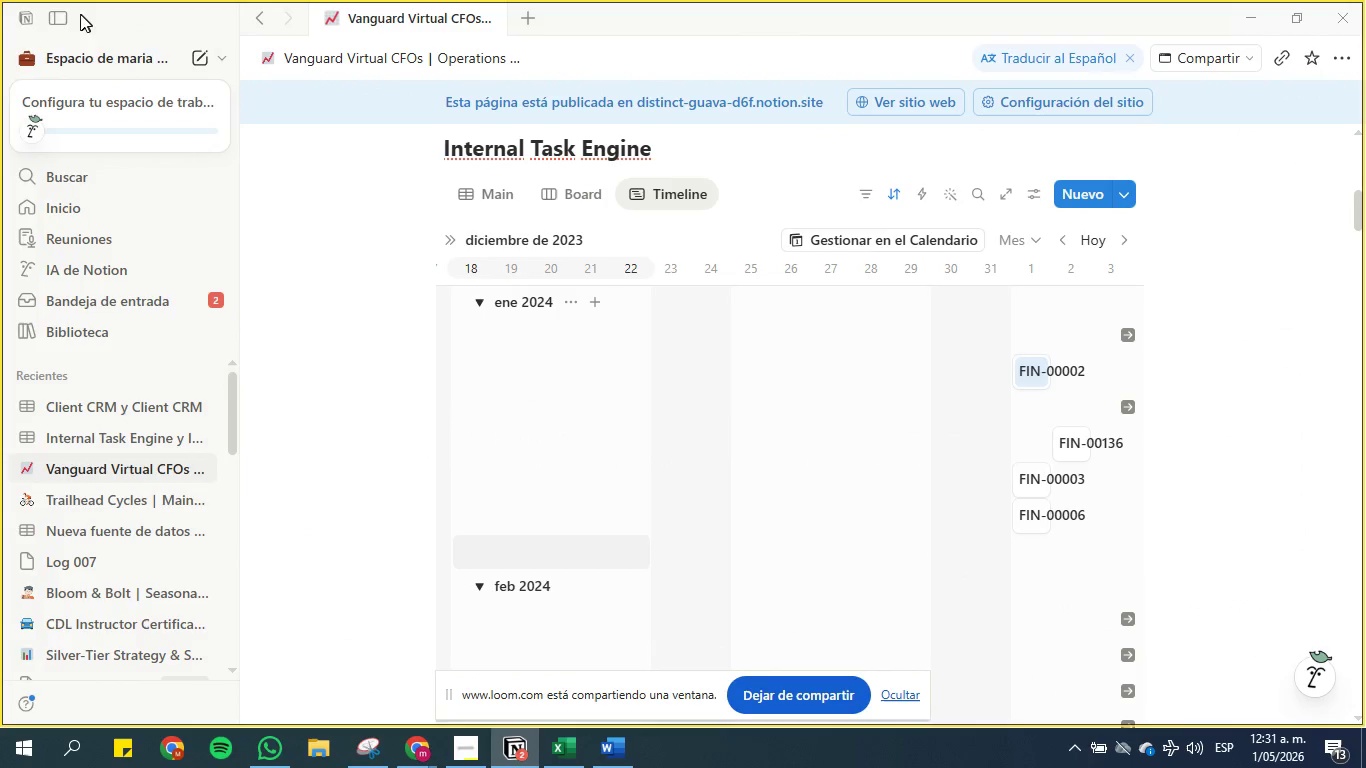 
left_click([50, 26])
 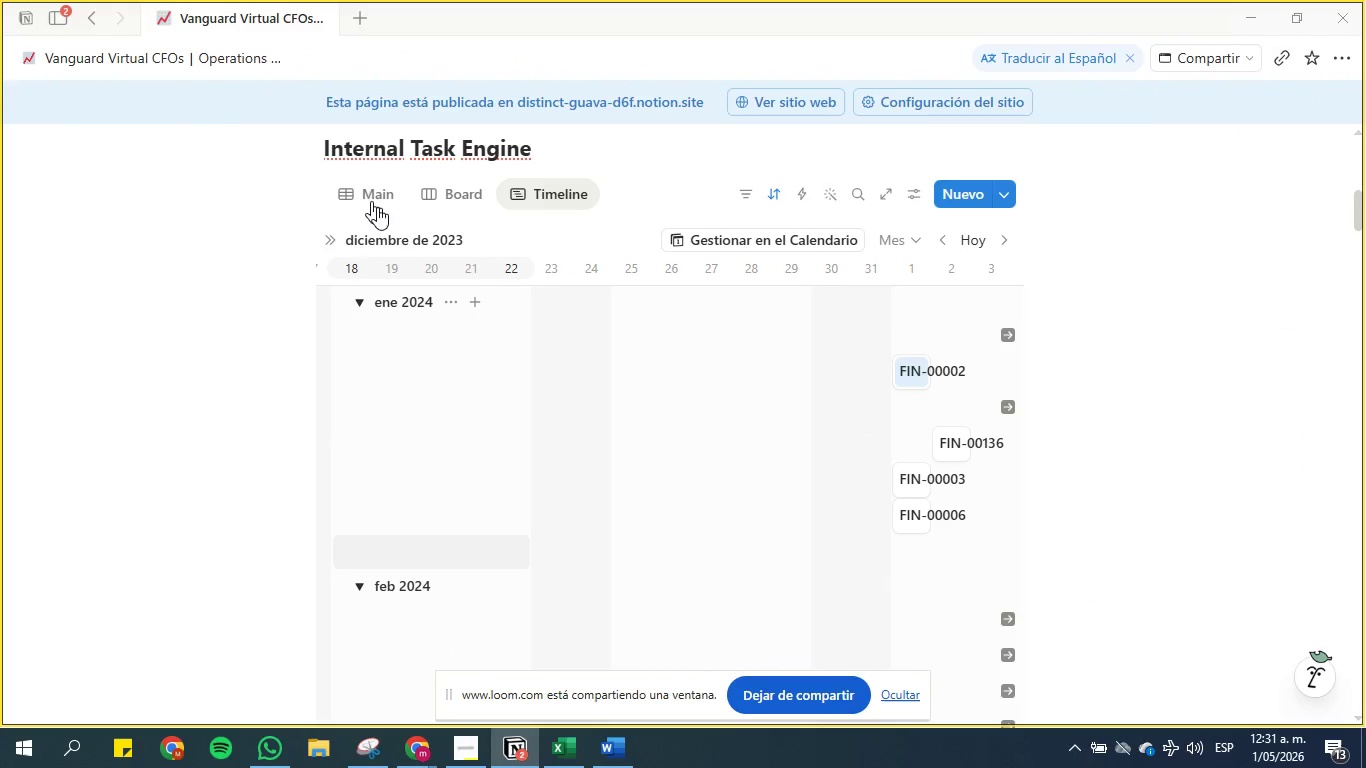 
scroll: coordinate [407, 279], scroll_direction: up, amount: 24.0
 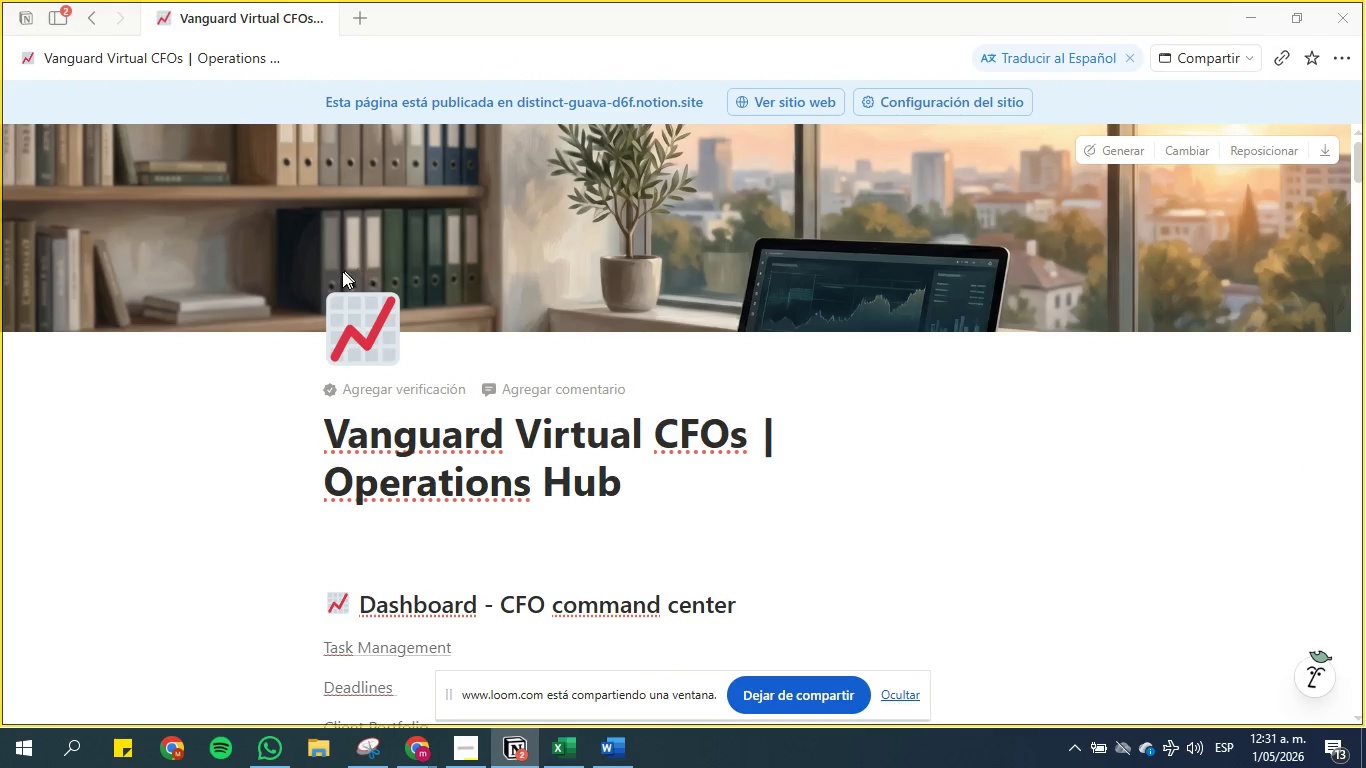 
scroll: coordinate [491, 338], scroll_direction: down, amount: 3.0
 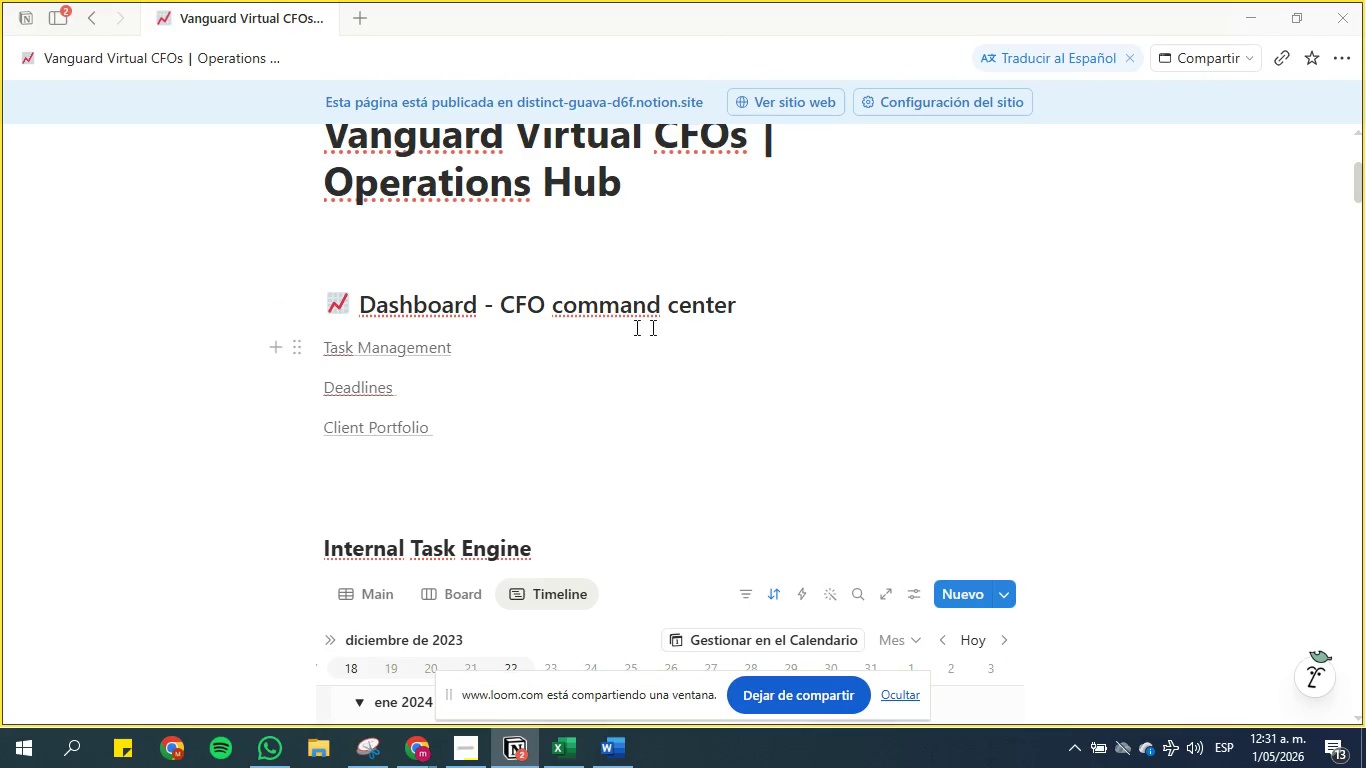 
left_click([406, 341])
 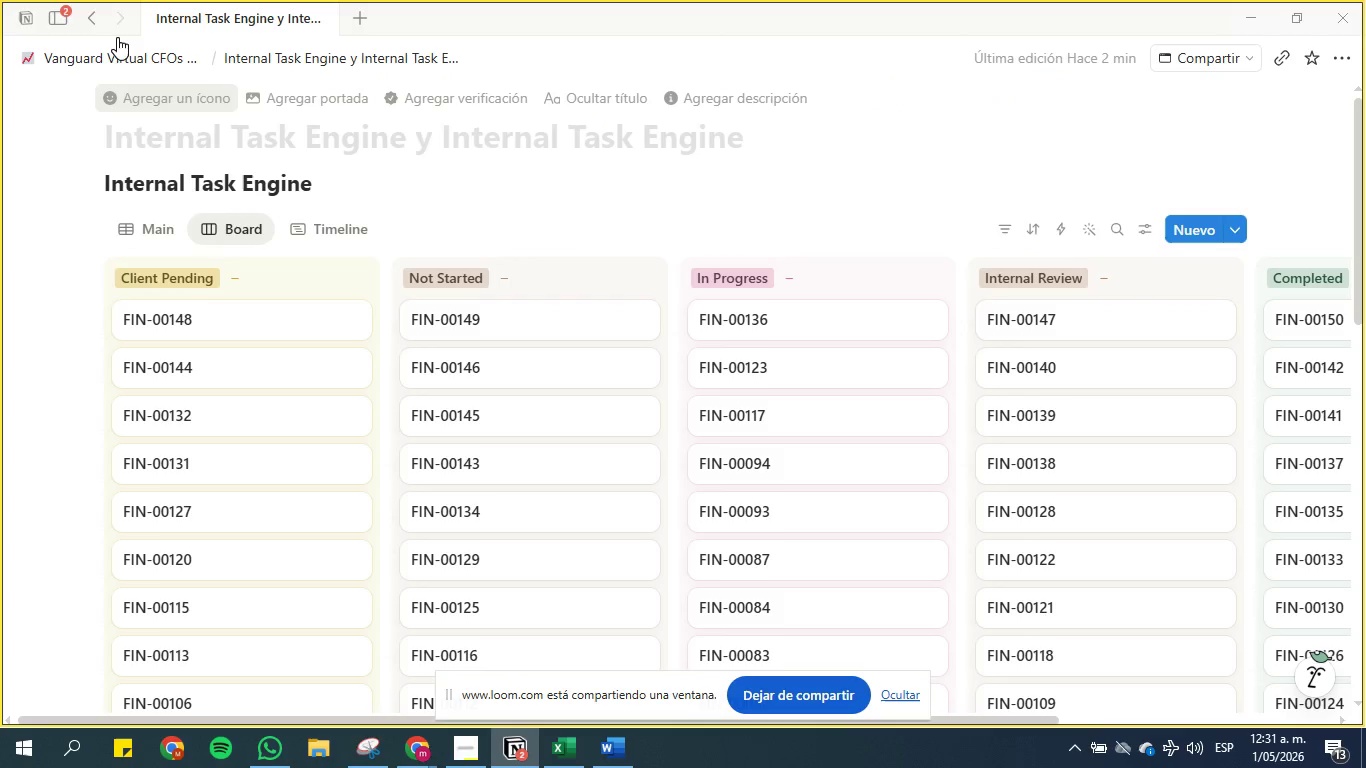 
left_click([88, 14])
 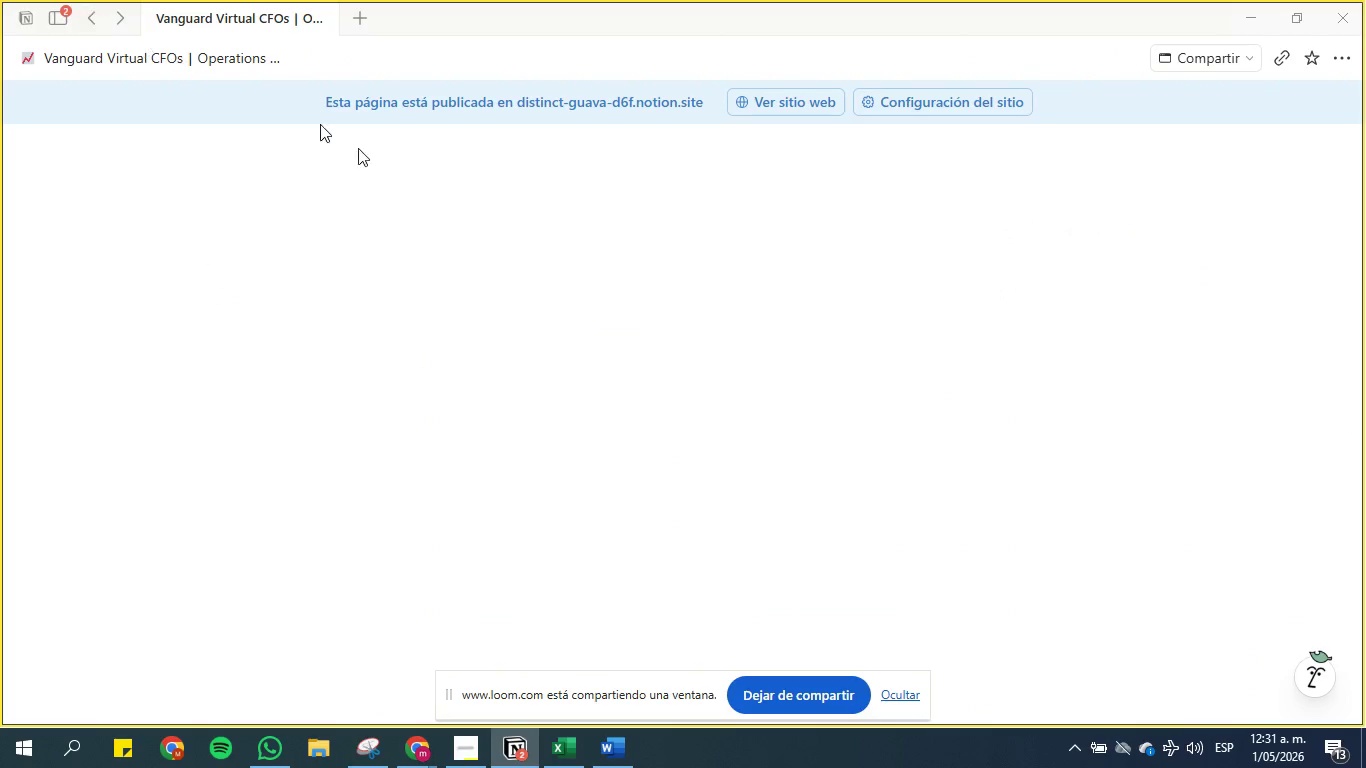 
mouse_move([504, 336])
 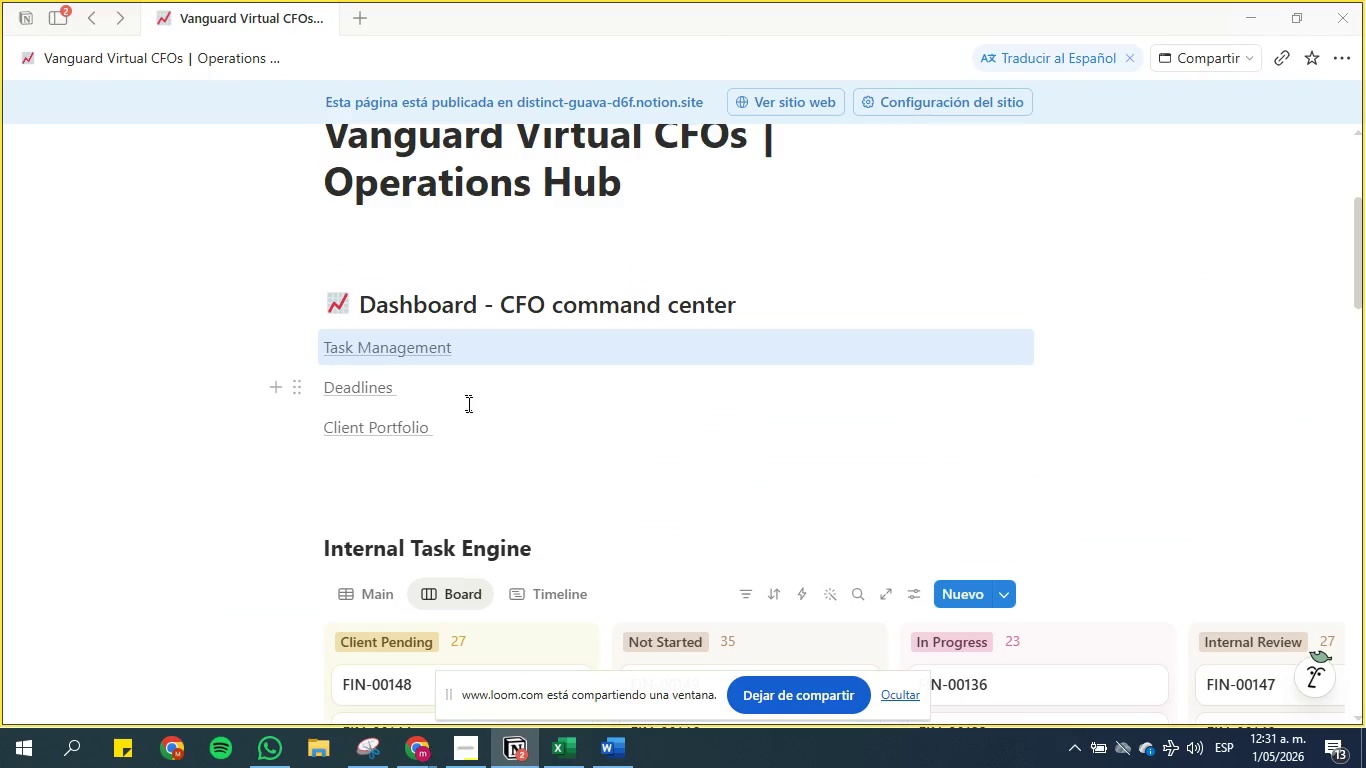 
scroll: coordinate [489, 437], scroll_direction: down, amount: 3.0
 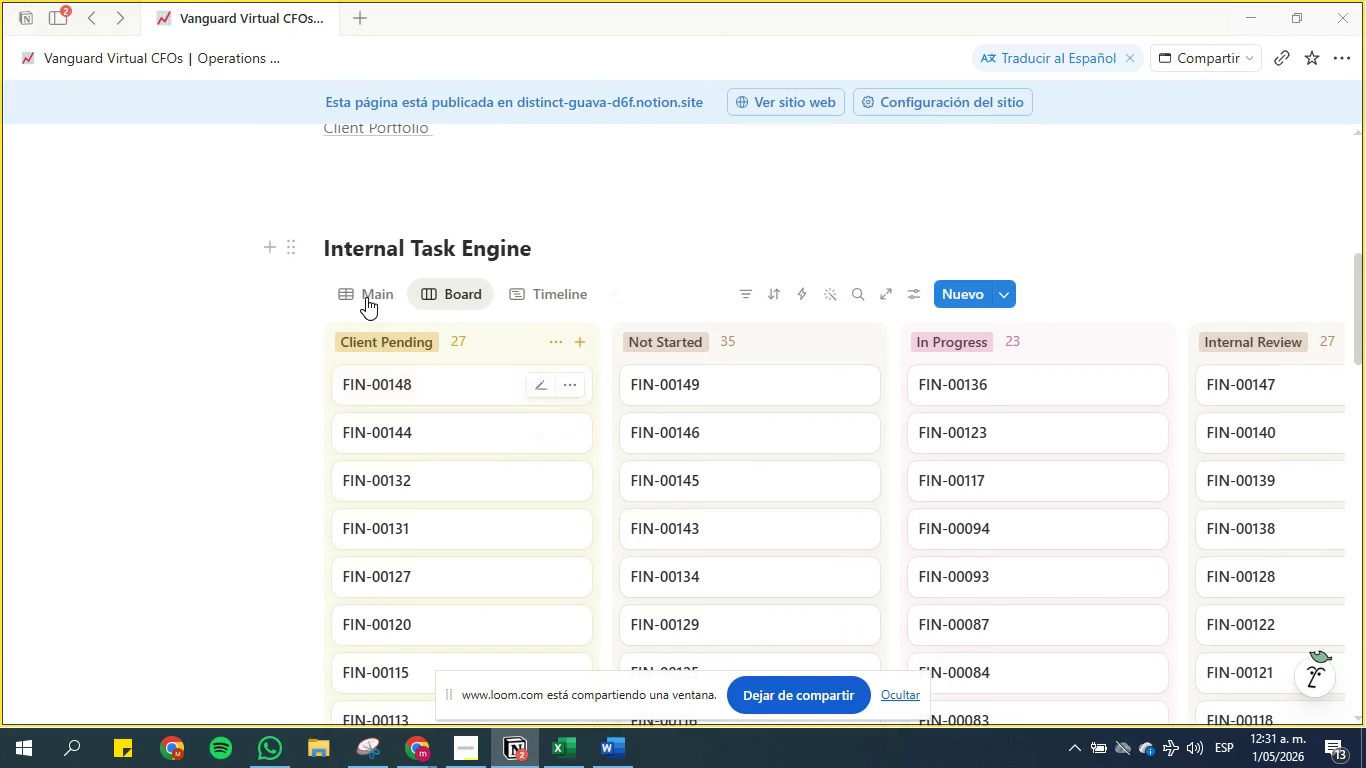 
left_click([366, 286])
 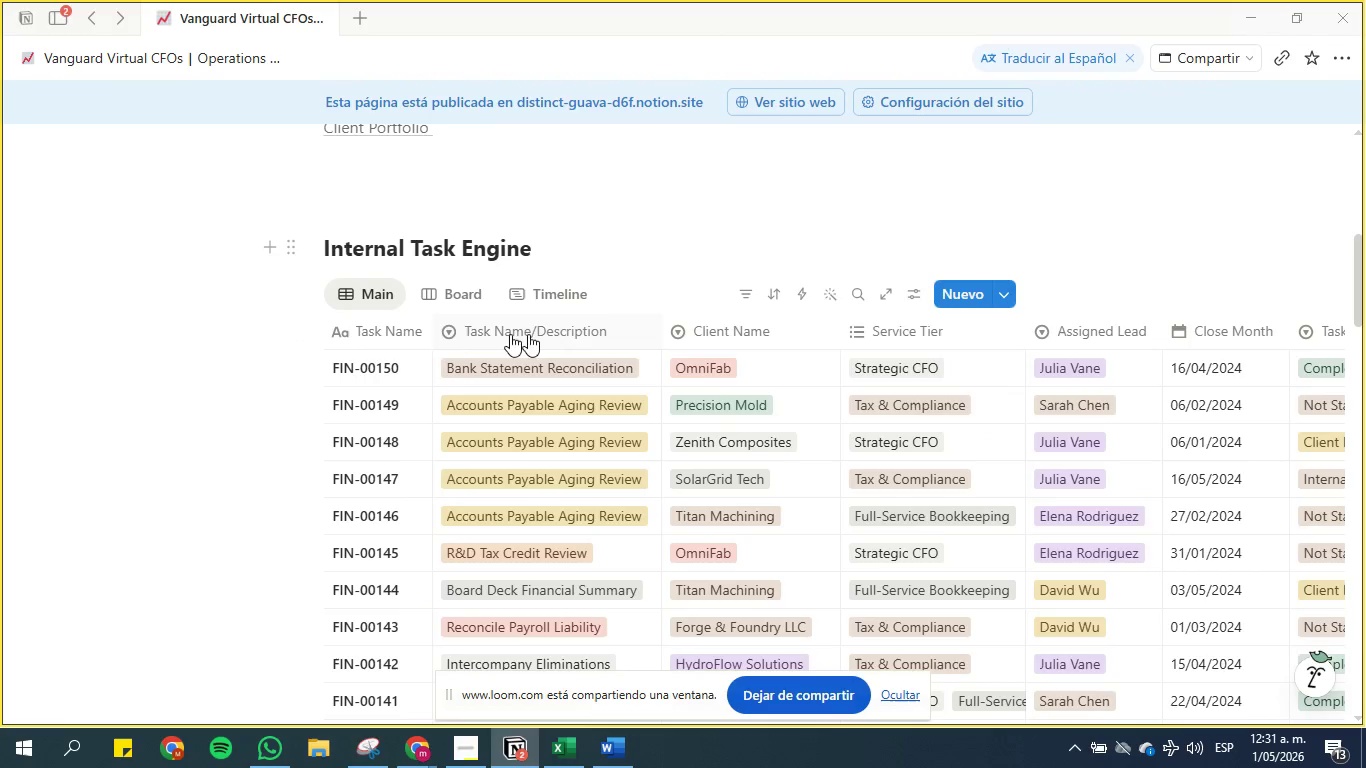 
scroll: coordinate [397, 358], scroll_direction: down, amount: 7.0
 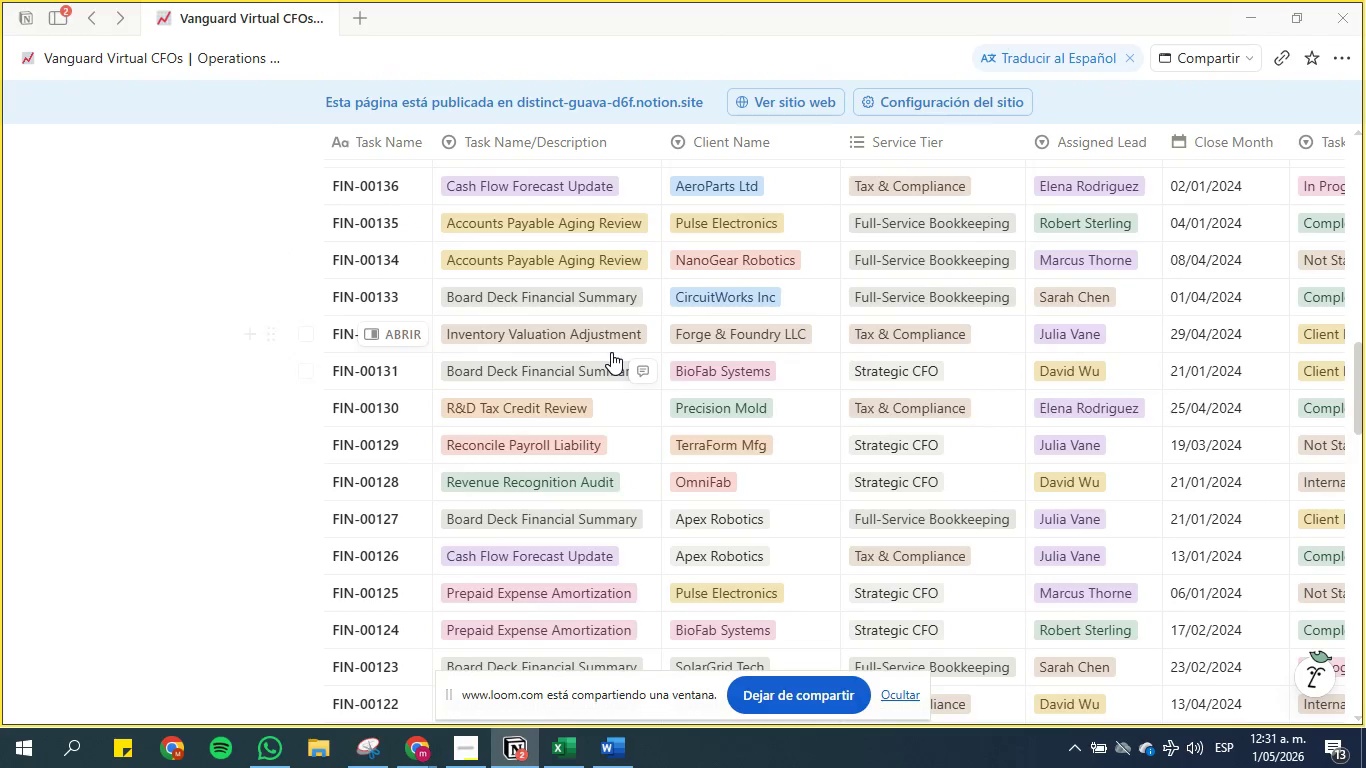 
scroll: coordinate [348, 419], scroll_direction: up, amount: 8.0
 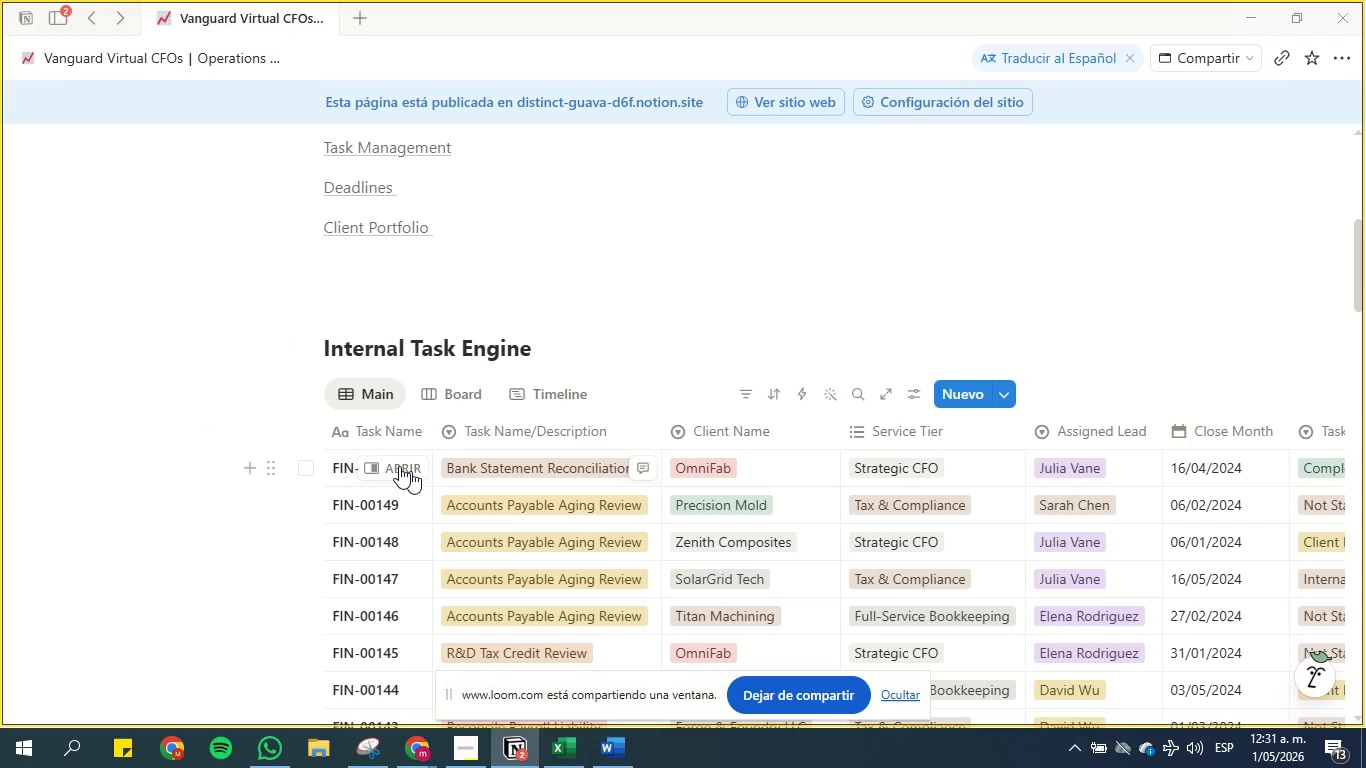 
wait(7.05)
 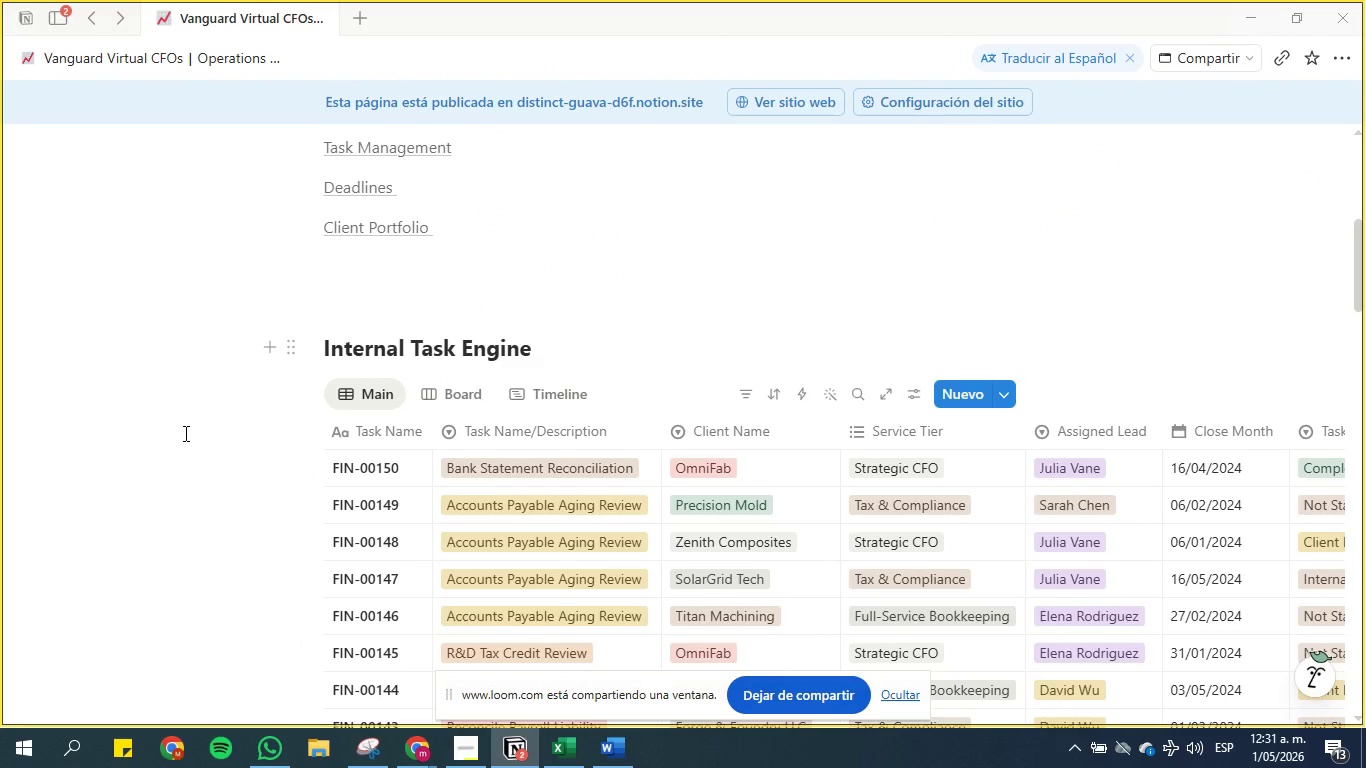 
scroll: coordinate [559, 517], scroll_direction: down, amount: 20.0
 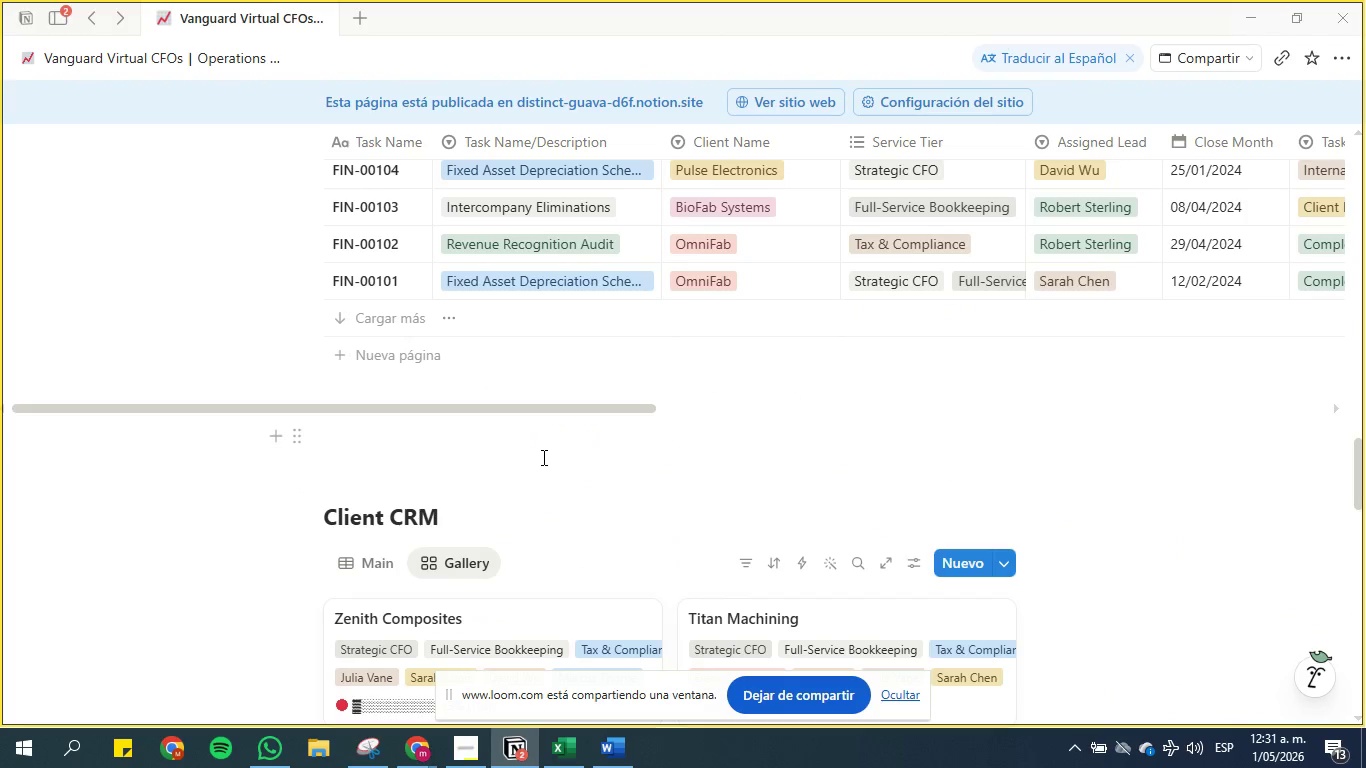 
scroll: coordinate [542, 457], scroll_direction: up, amount: 3.0
 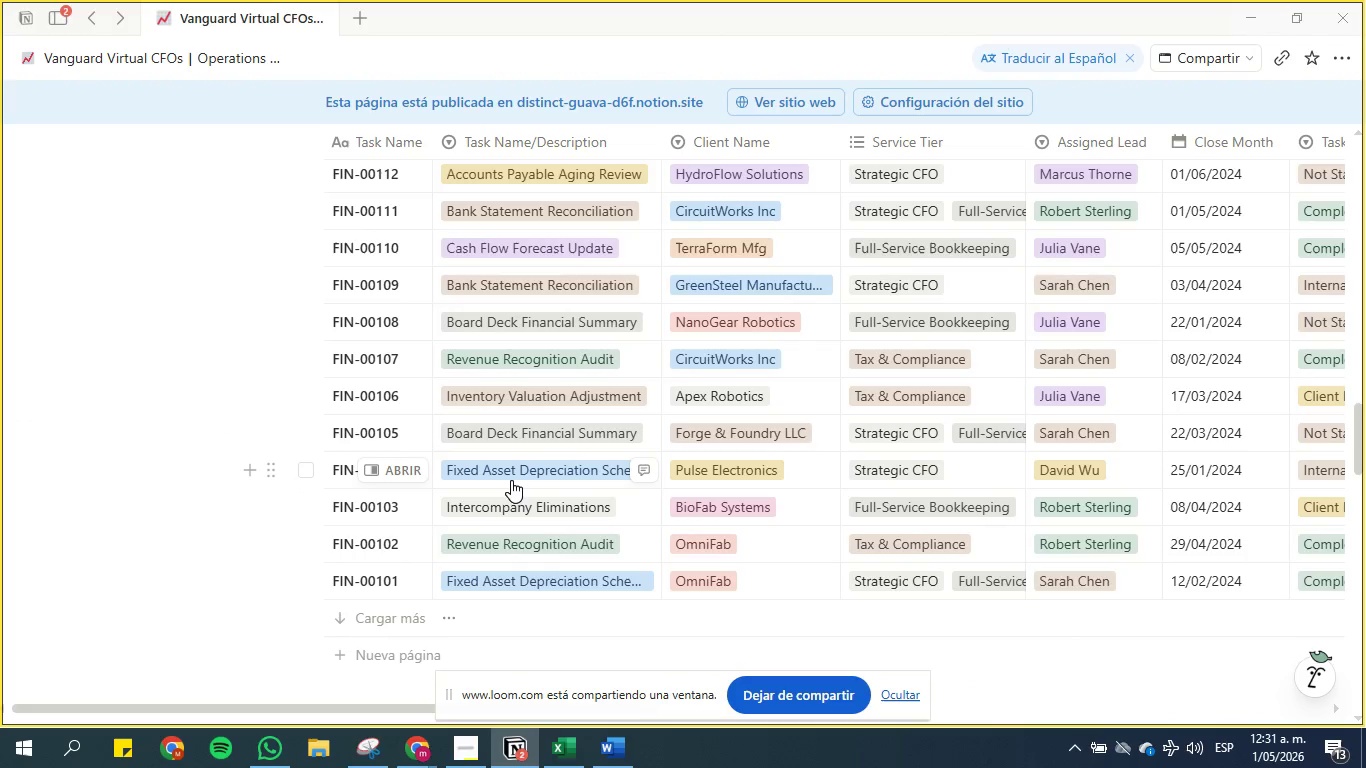 
scroll: coordinate [507, 484], scroll_direction: down, amount: 1.0
 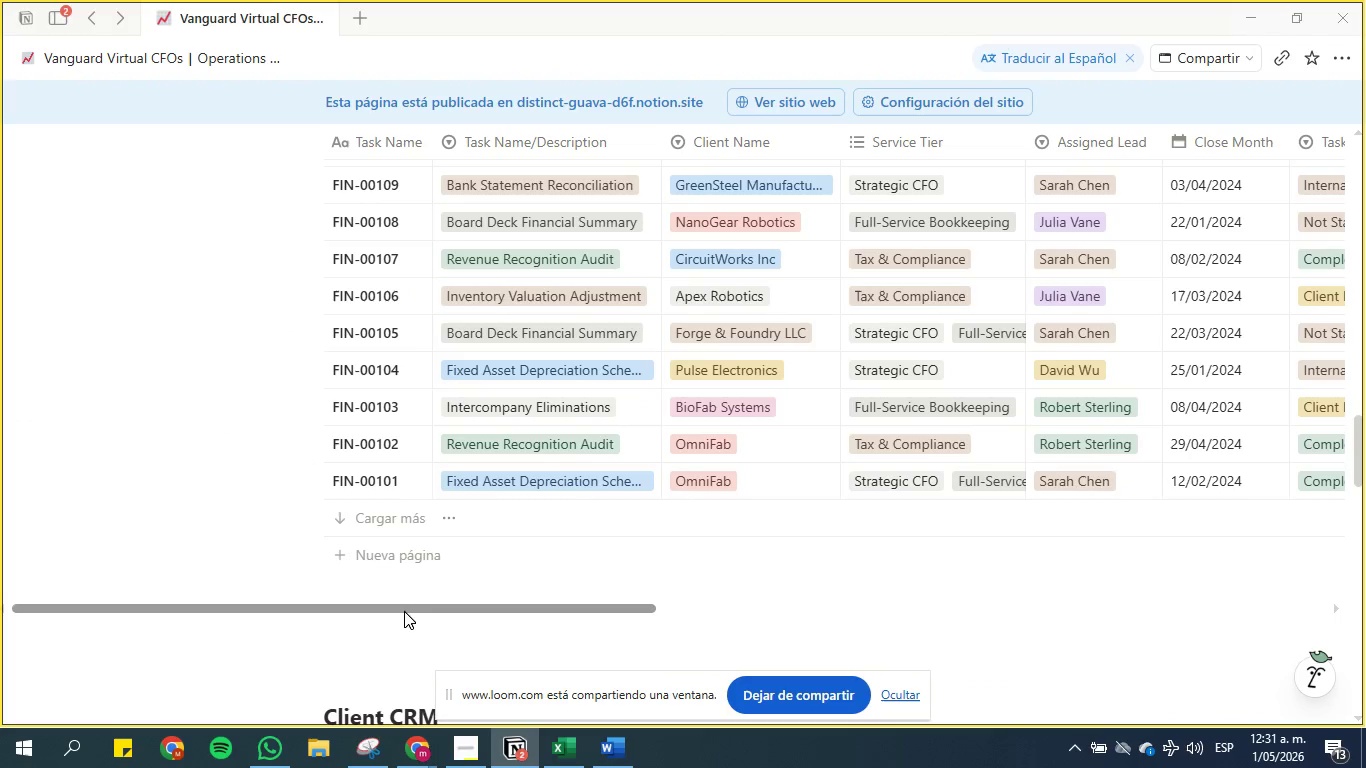 
left_click_drag(start_coordinate=[401, 610], to_coordinate=[936, 604])
 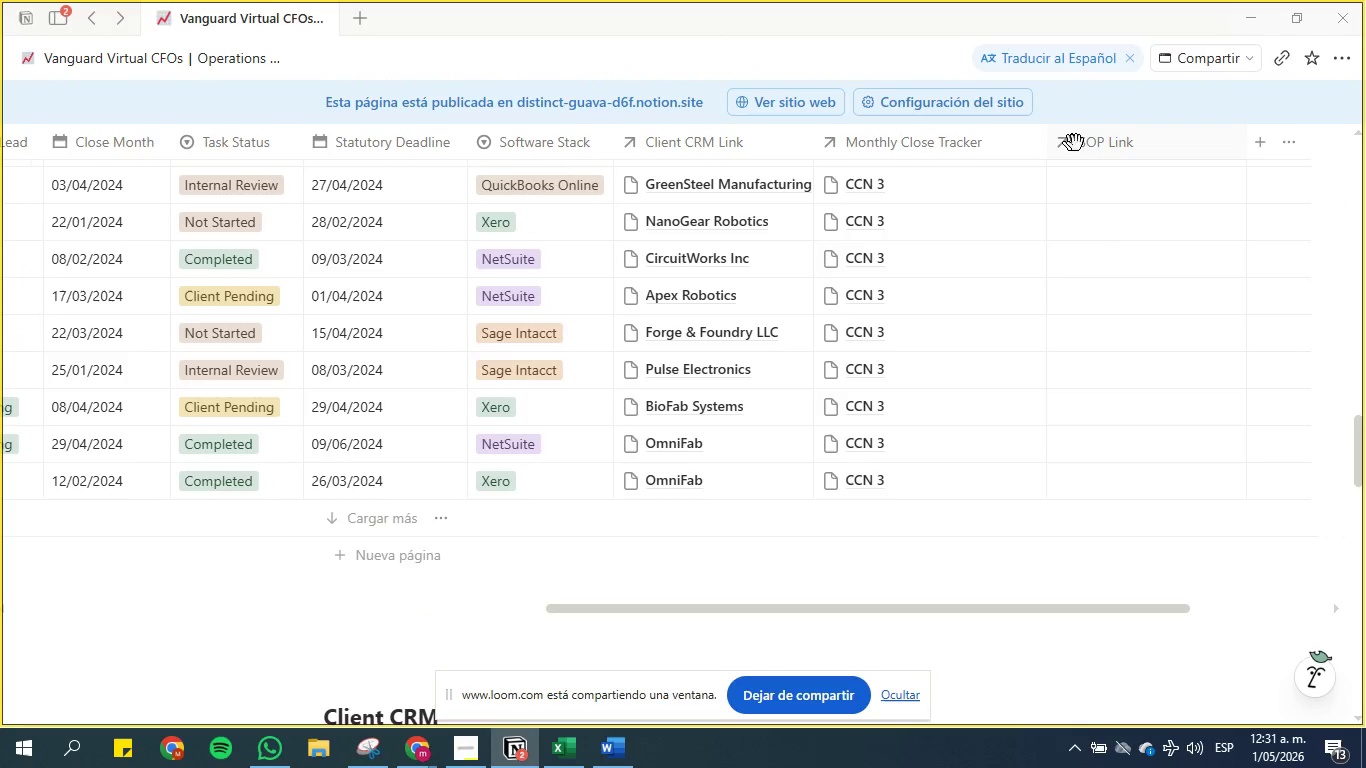 
wait(5.64)
 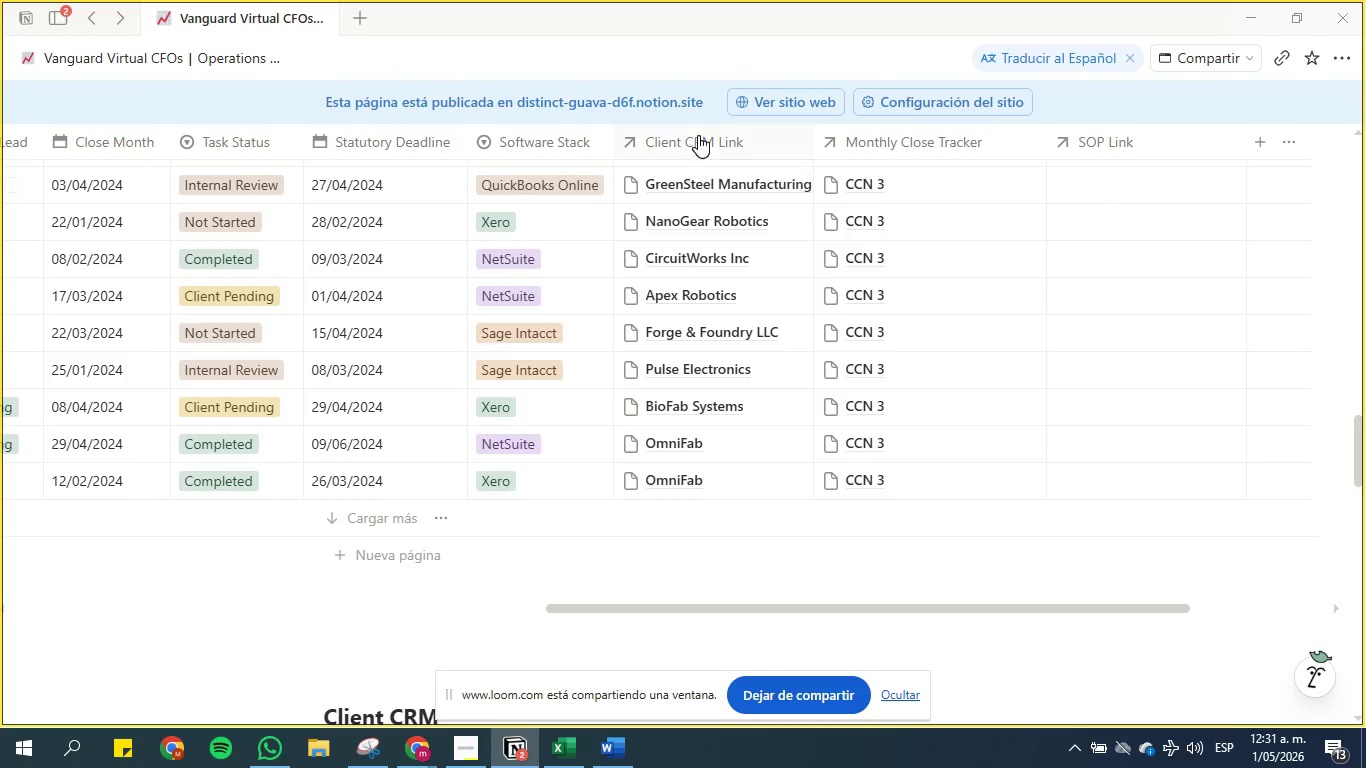 
scroll: coordinate [591, 413], scroll_direction: down, amount: 5.0
 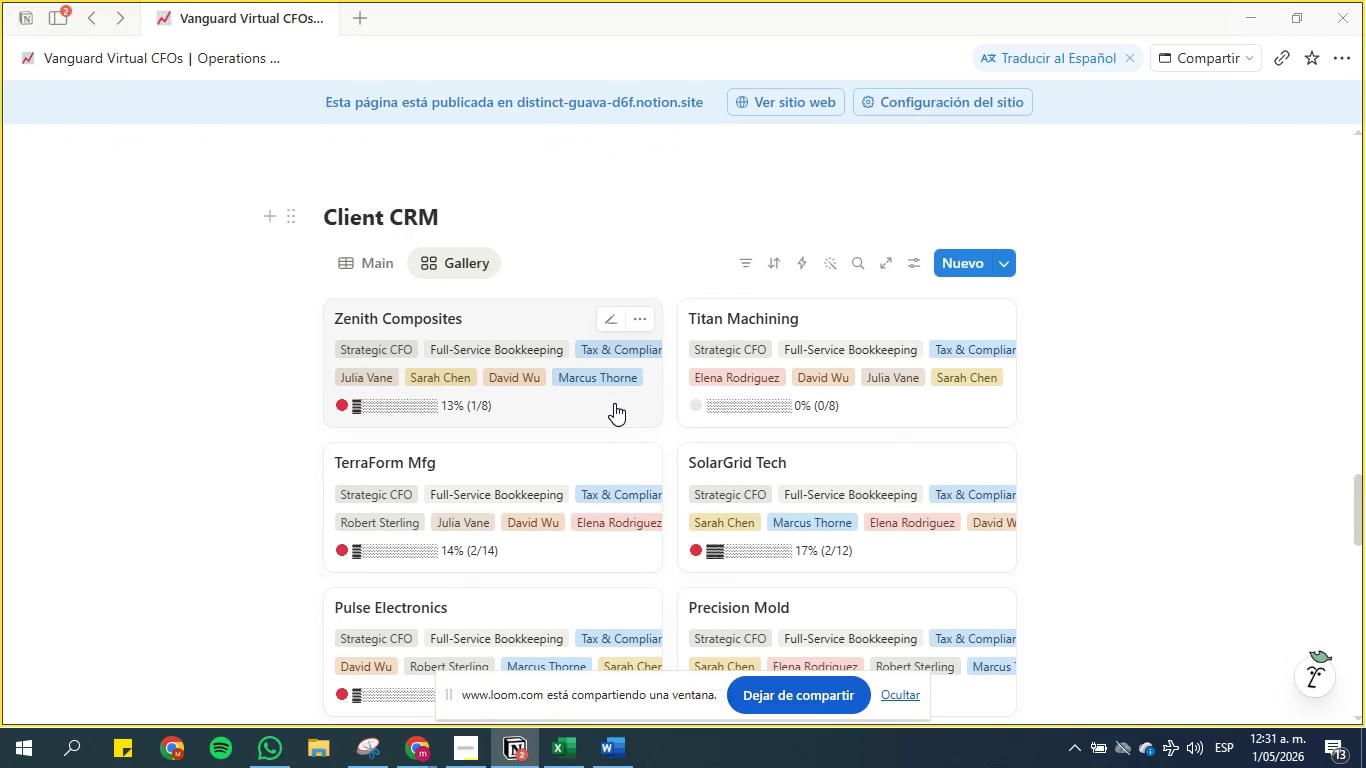 
scroll: coordinate [889, 321], scroll_direction: up, amount: 25.0
 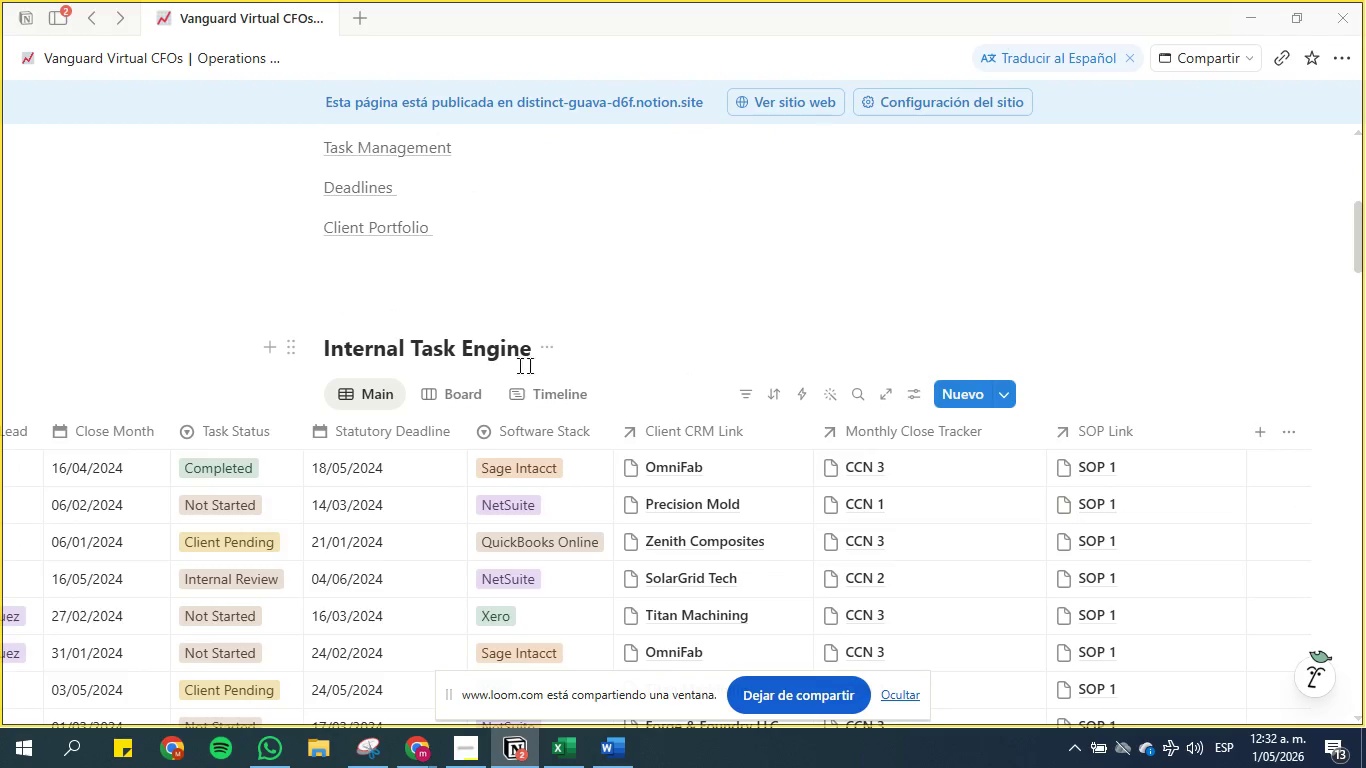 
left_click([456, 391])
 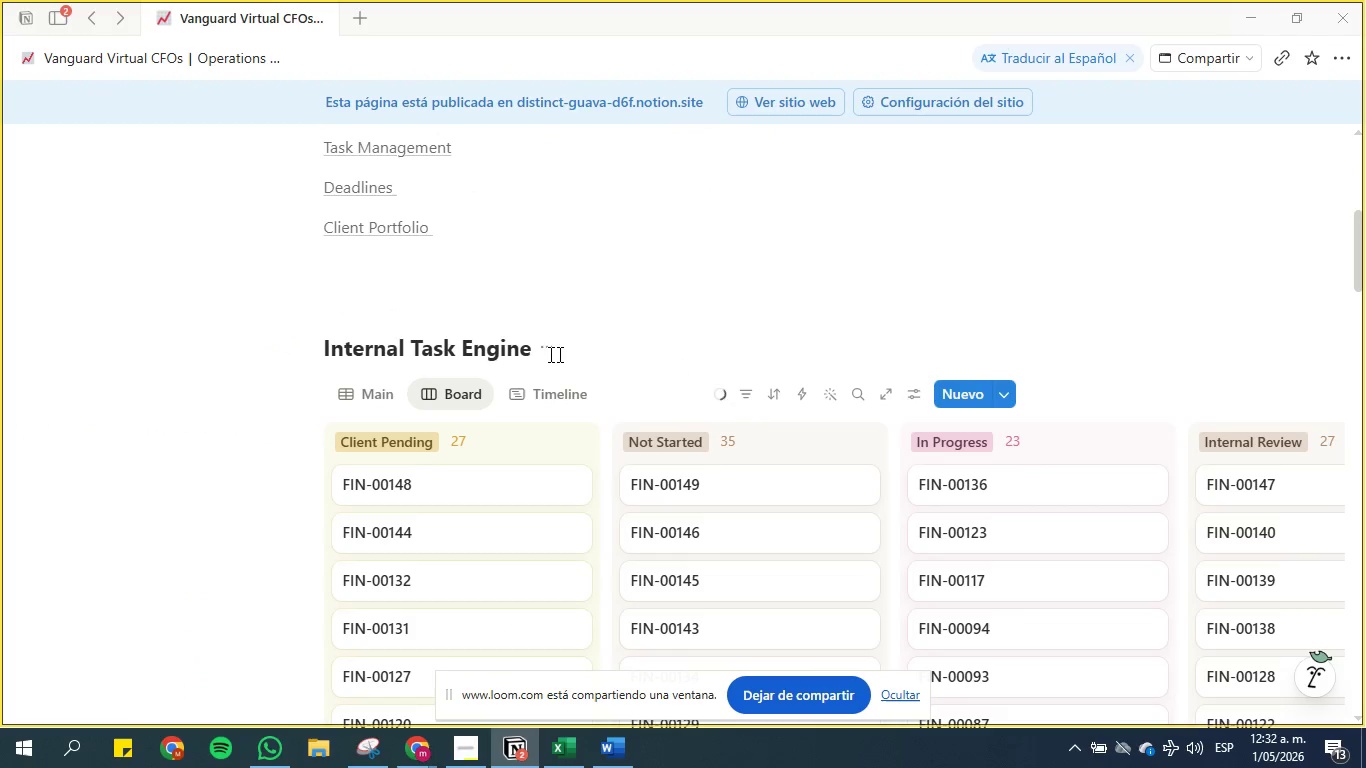 
scroll: coordinate [591, 463], scroll_direction: down, amount: 14.0
 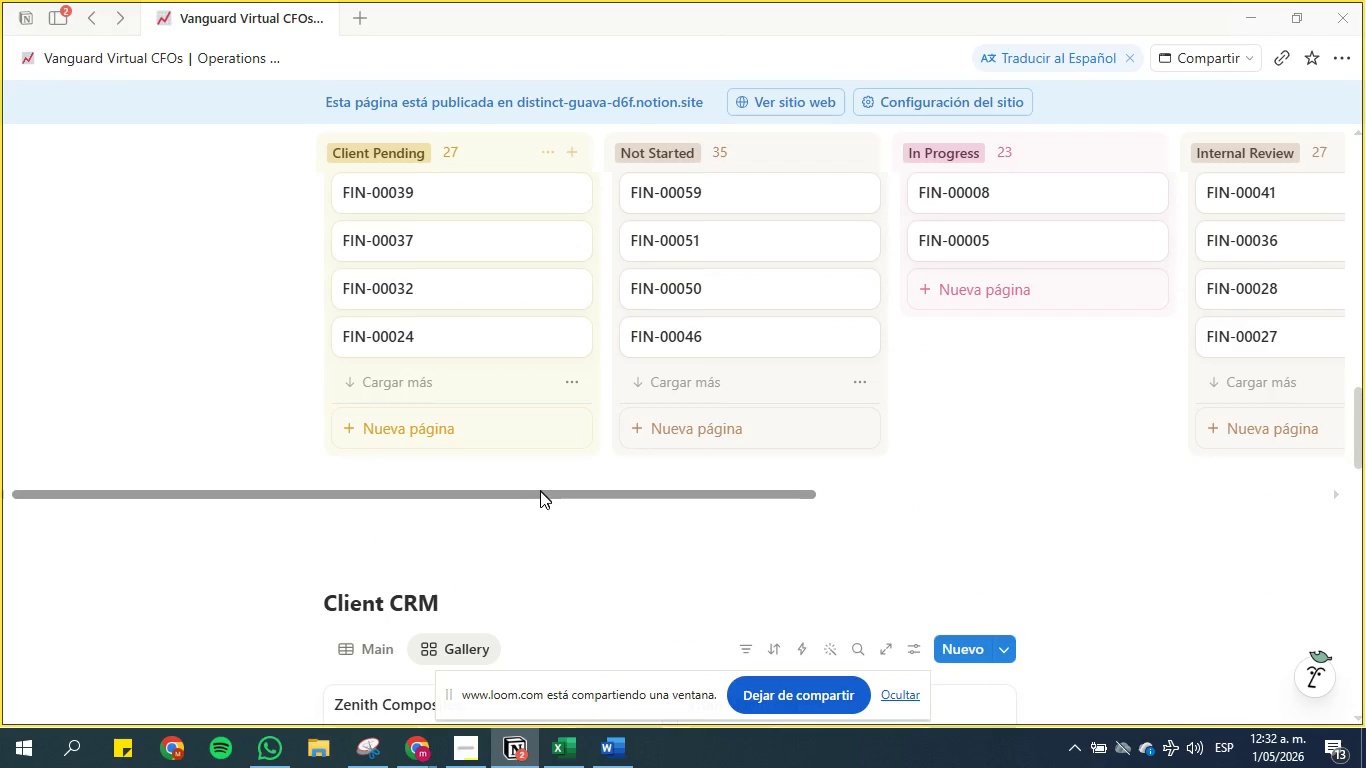 
left_click_drag(start_coordinate=[534, 496], to_coordinate=[411, 470])
 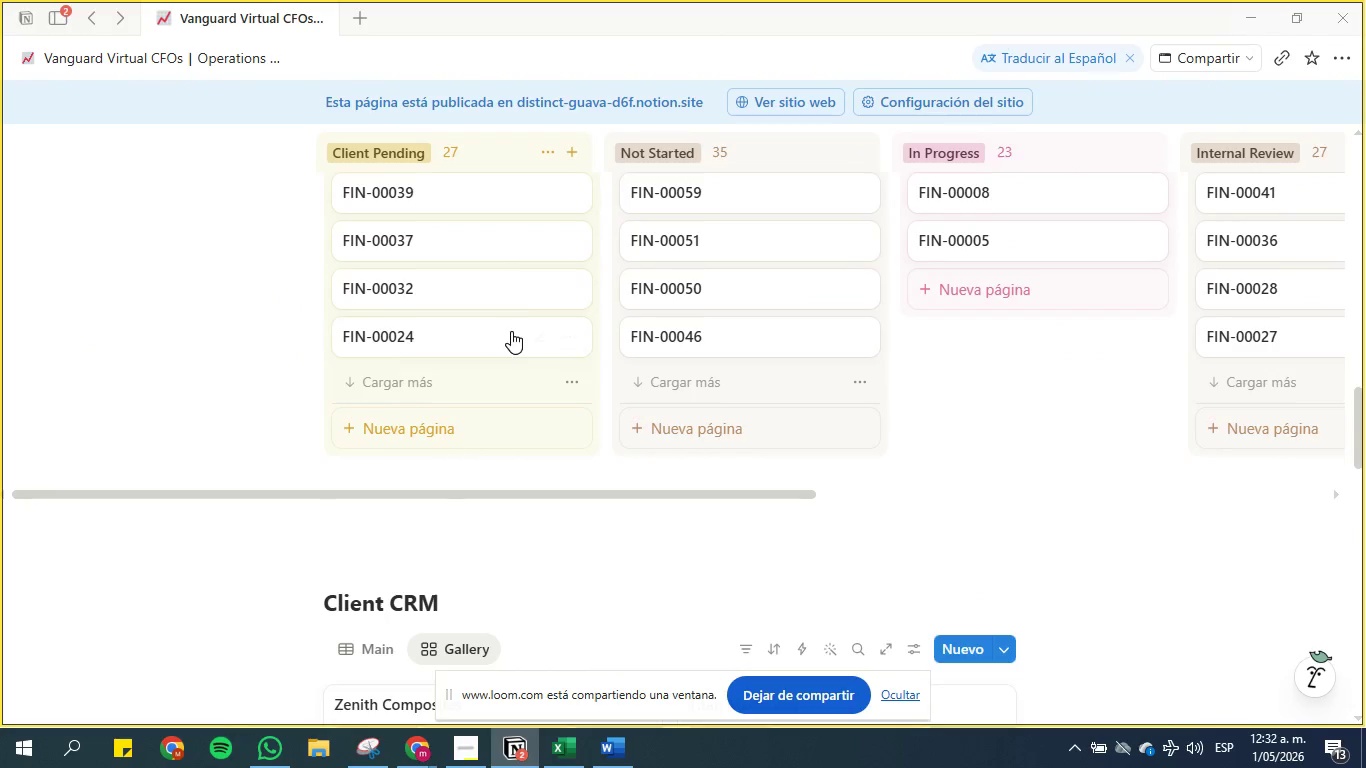 
scroll: coordinate [513, 329], scroll_direction: up, amount: 15.0
 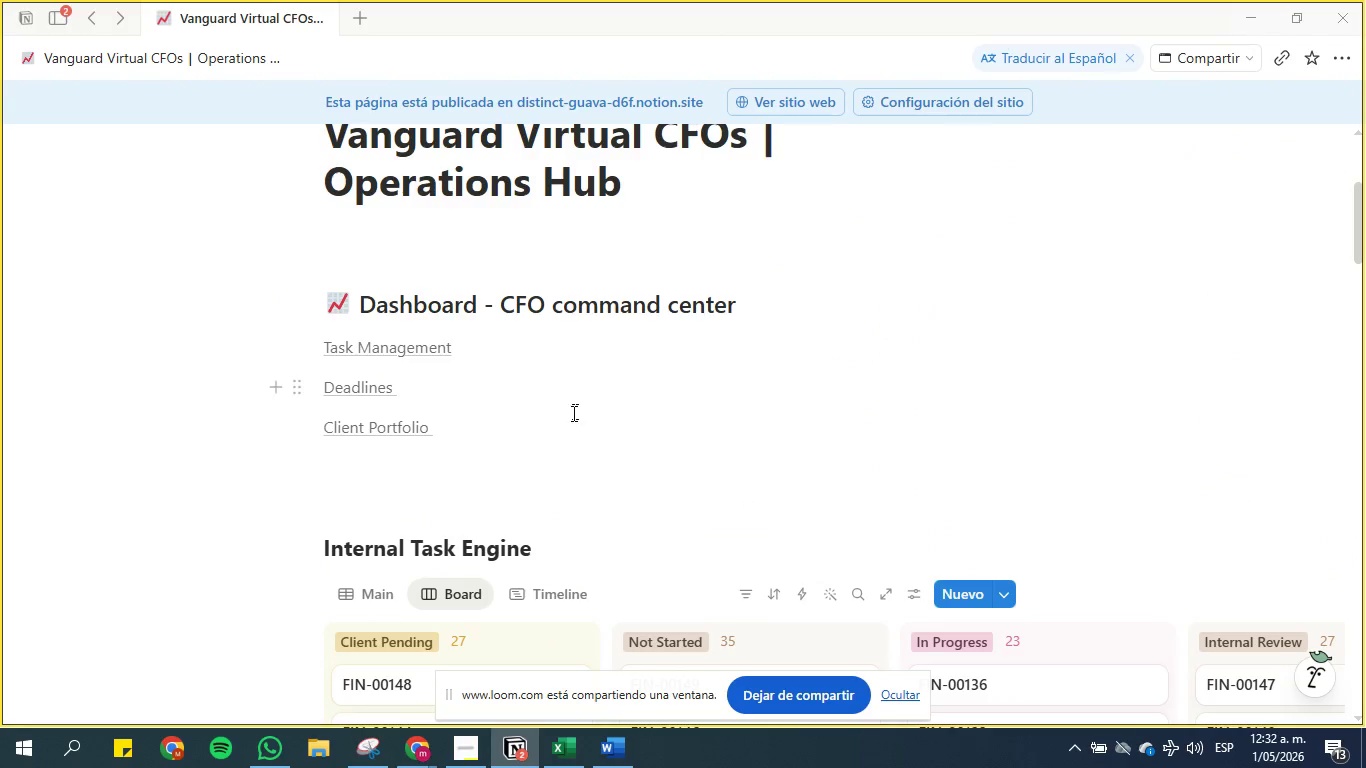 
scroll: coordinate [550, 479], scroll_direction: down, amount: 1.0
 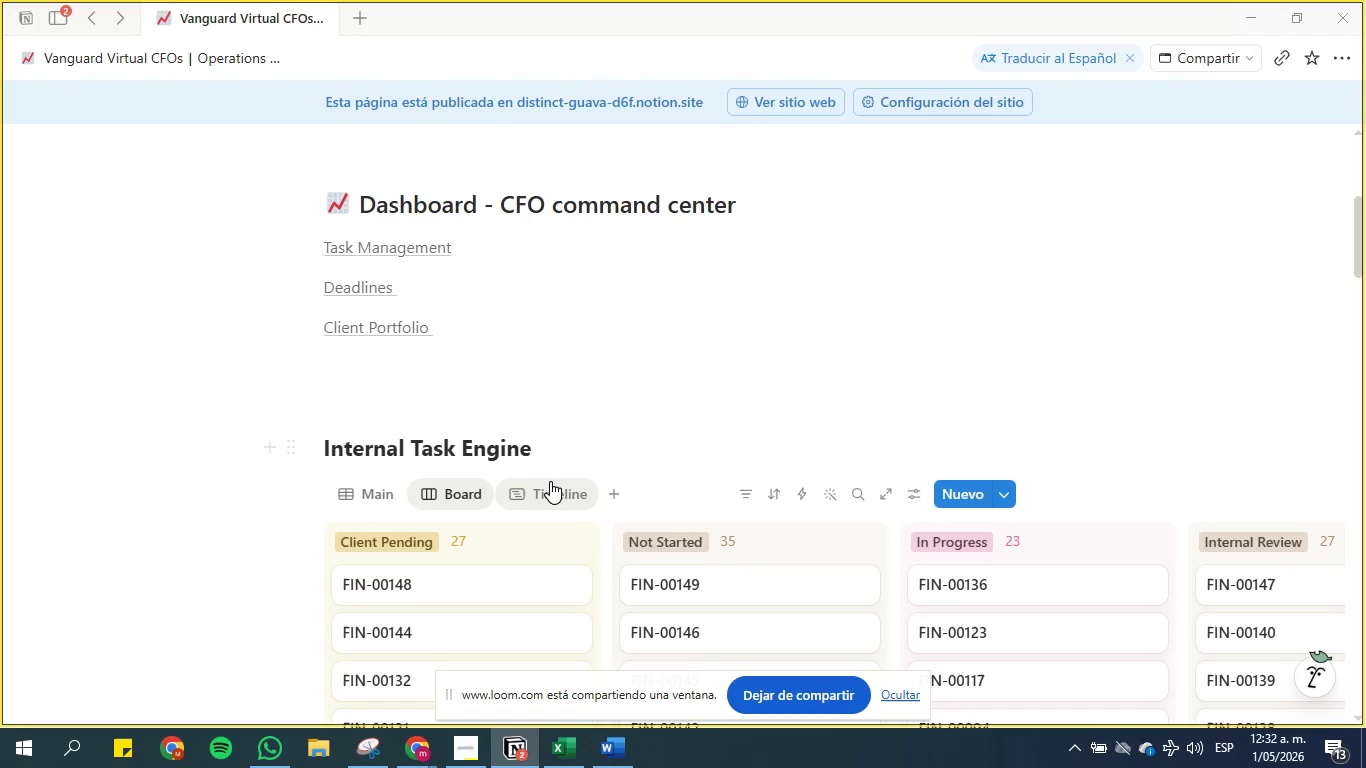 
left_click([550, 481])
 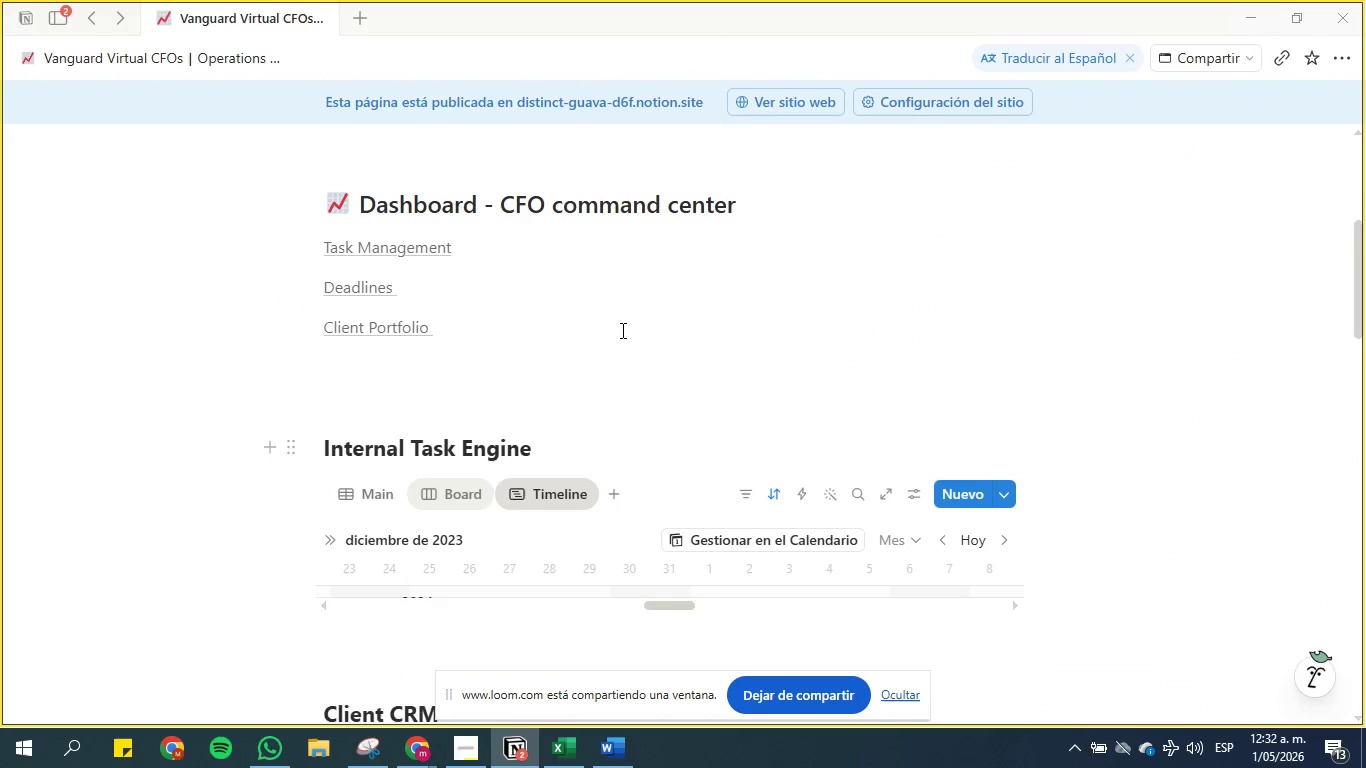 
scroll: coordinate [583, 380], scroll_direction: down, amount: 4.0
 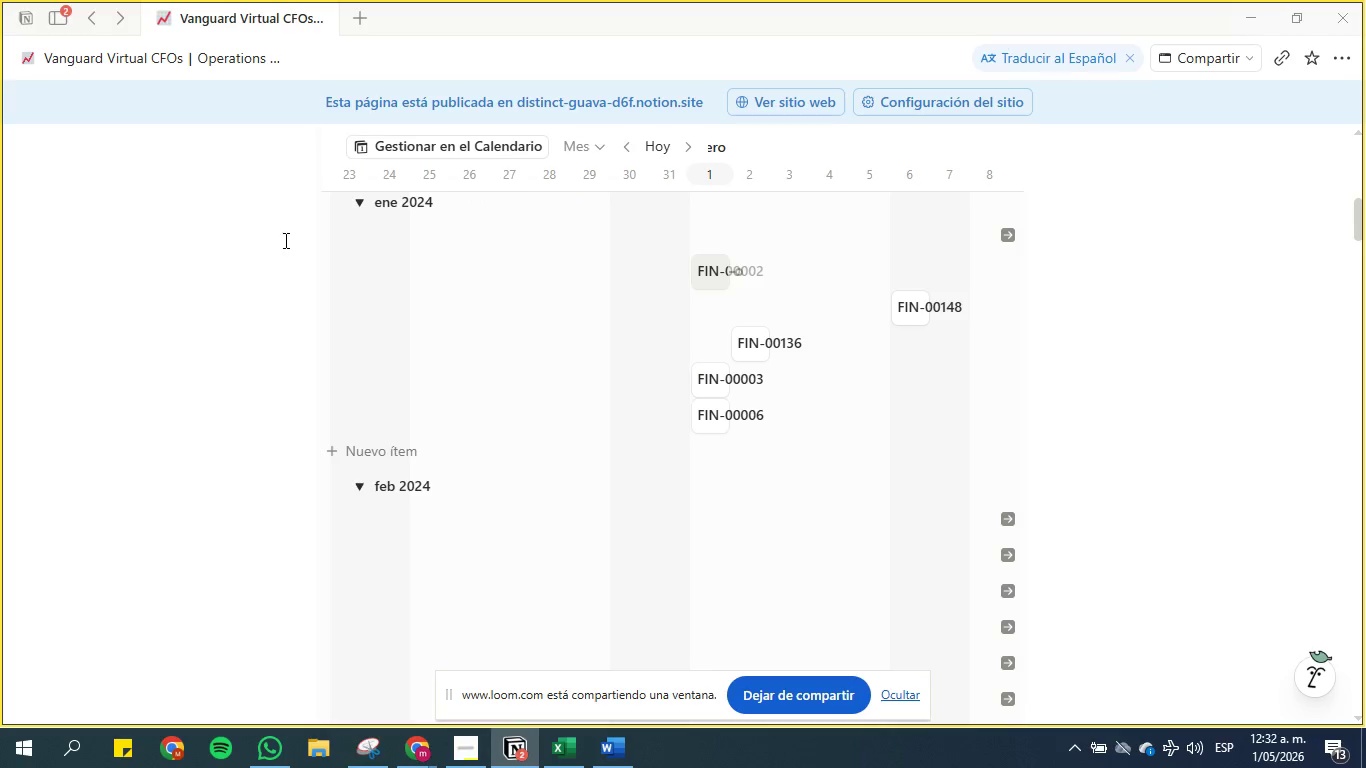 
scroll: coordinate [234, 327], scroll_direction: up, amount: 1.0
 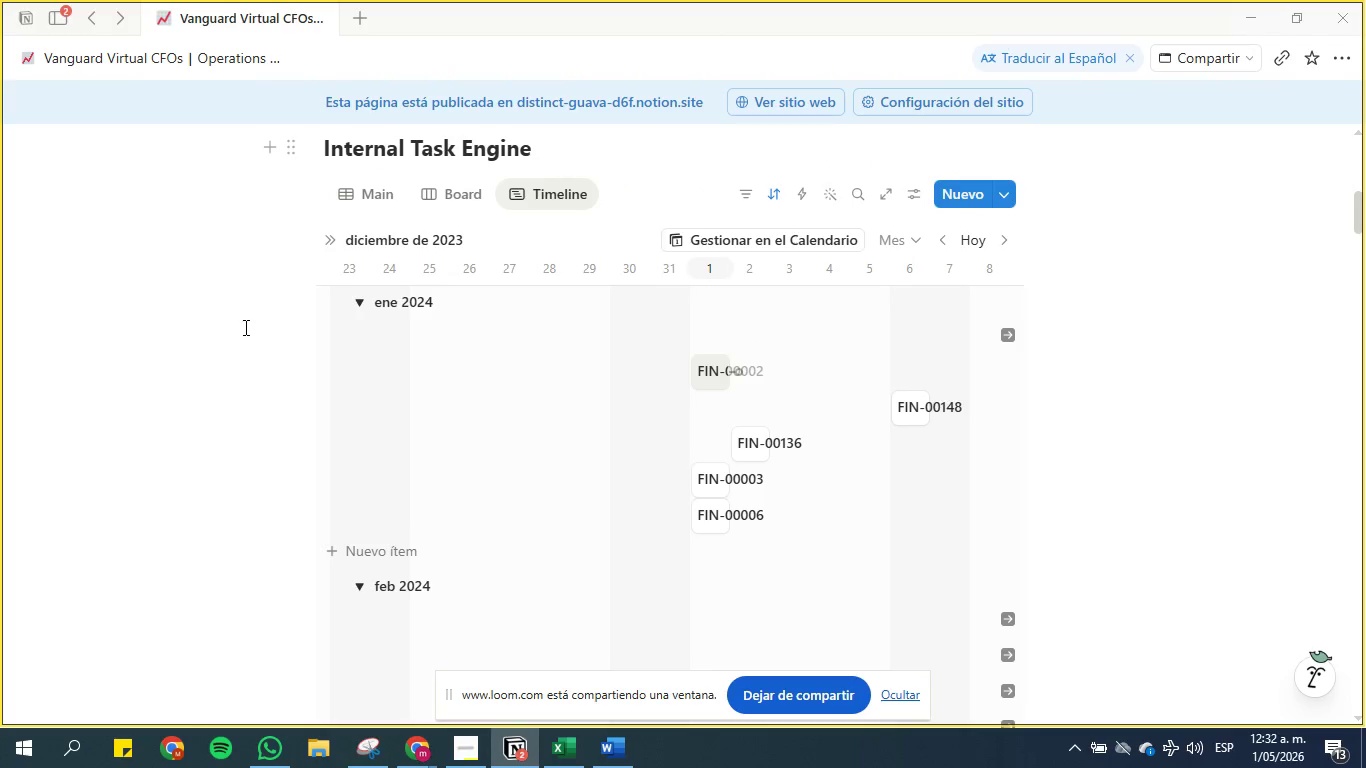 
wait(6.94)
 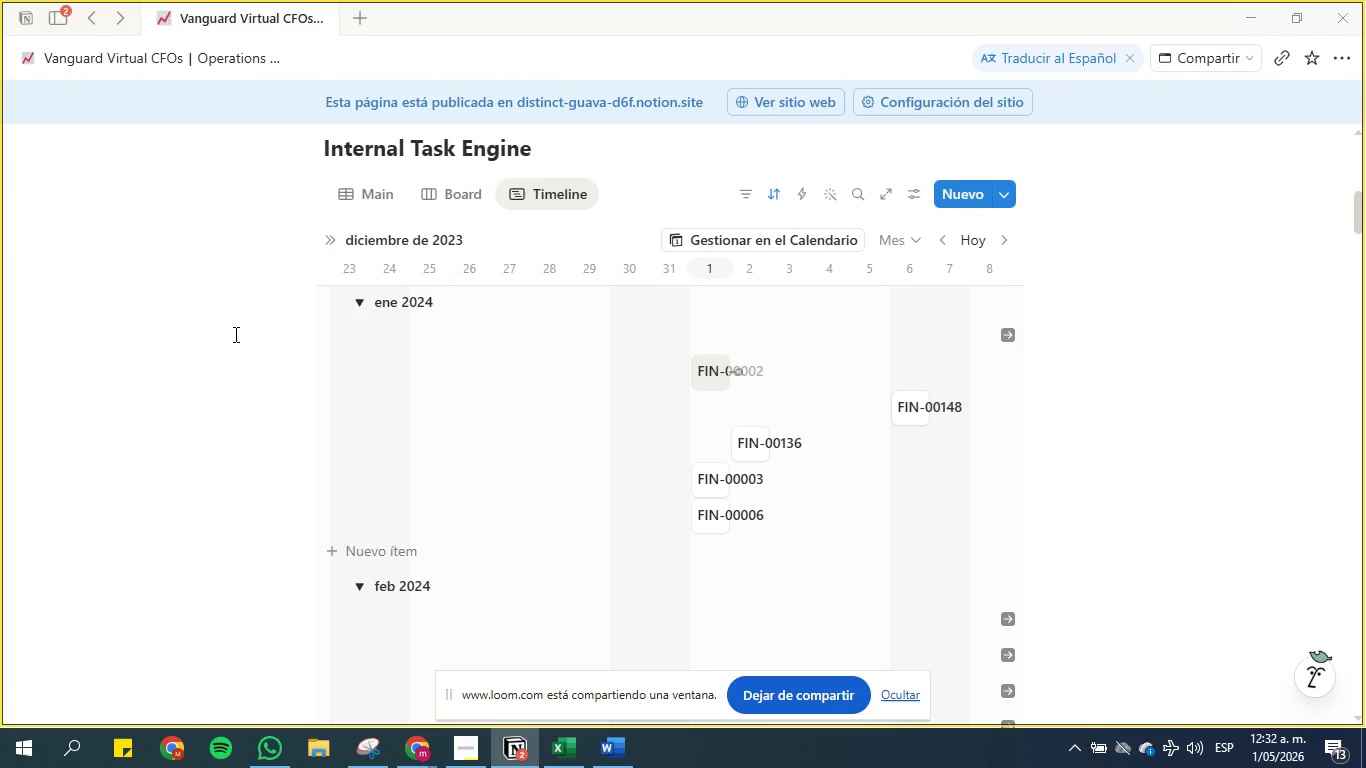 
scroll: coordinate [321, 267], scroll_direction: down, amount: 1.0
 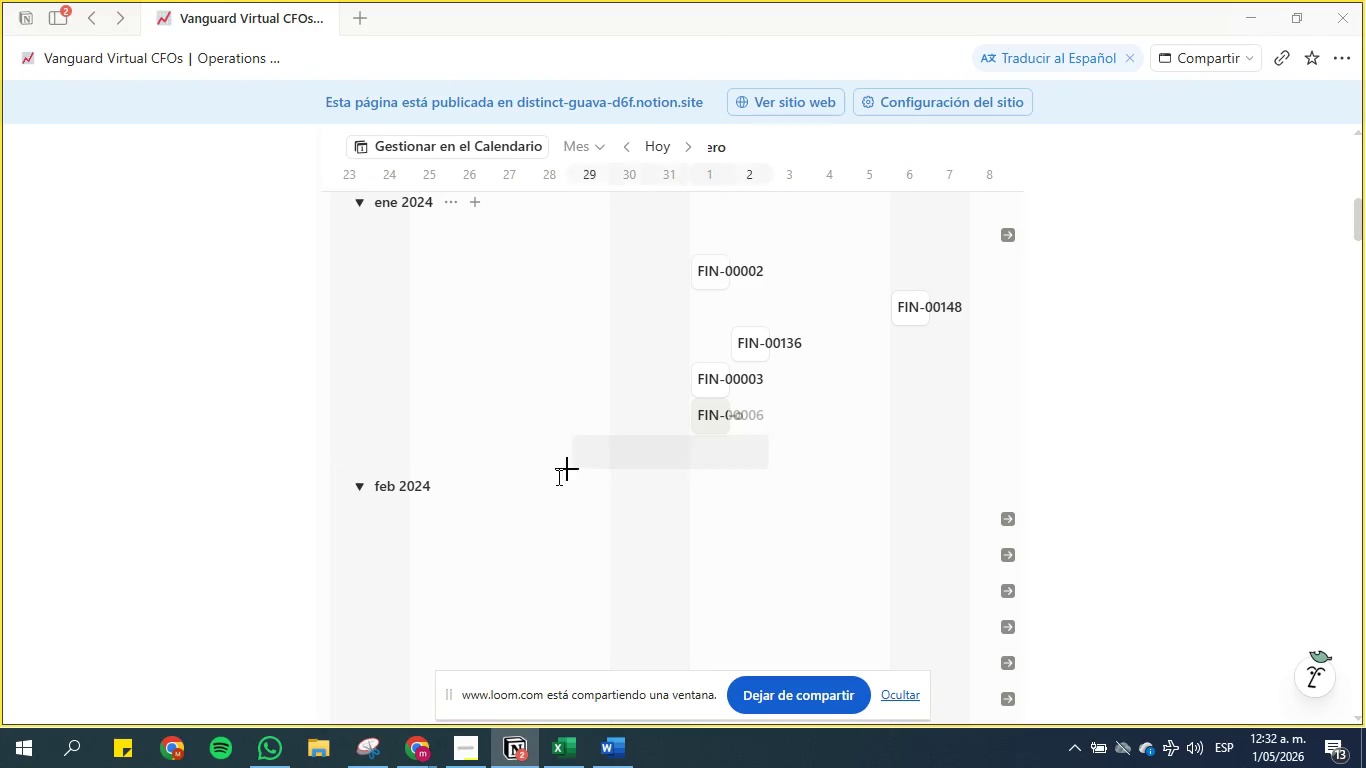 
scroll: coordinate [432, 321], scroll_direction: up, amount: 3.0
 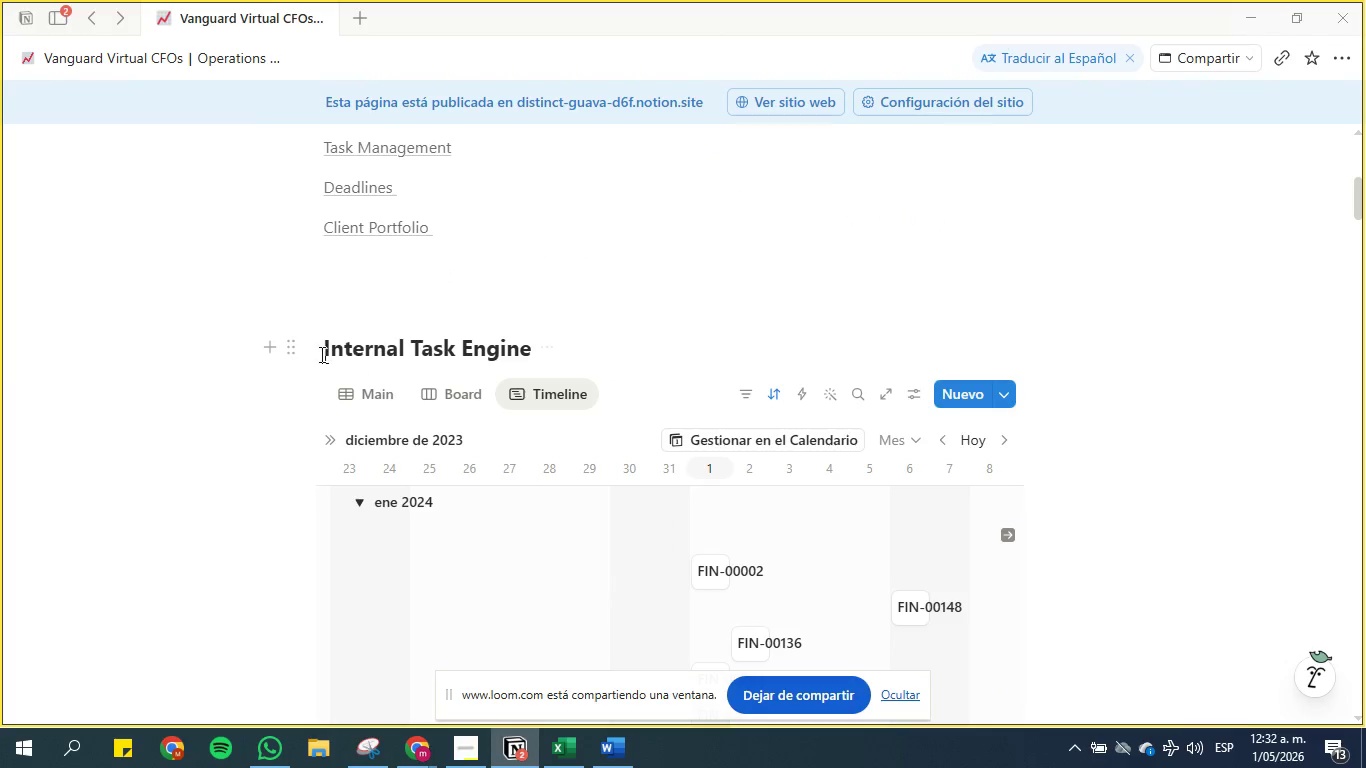 
scroll: coordinate [222, 372], scroll_direction: down, amount: 56.0
 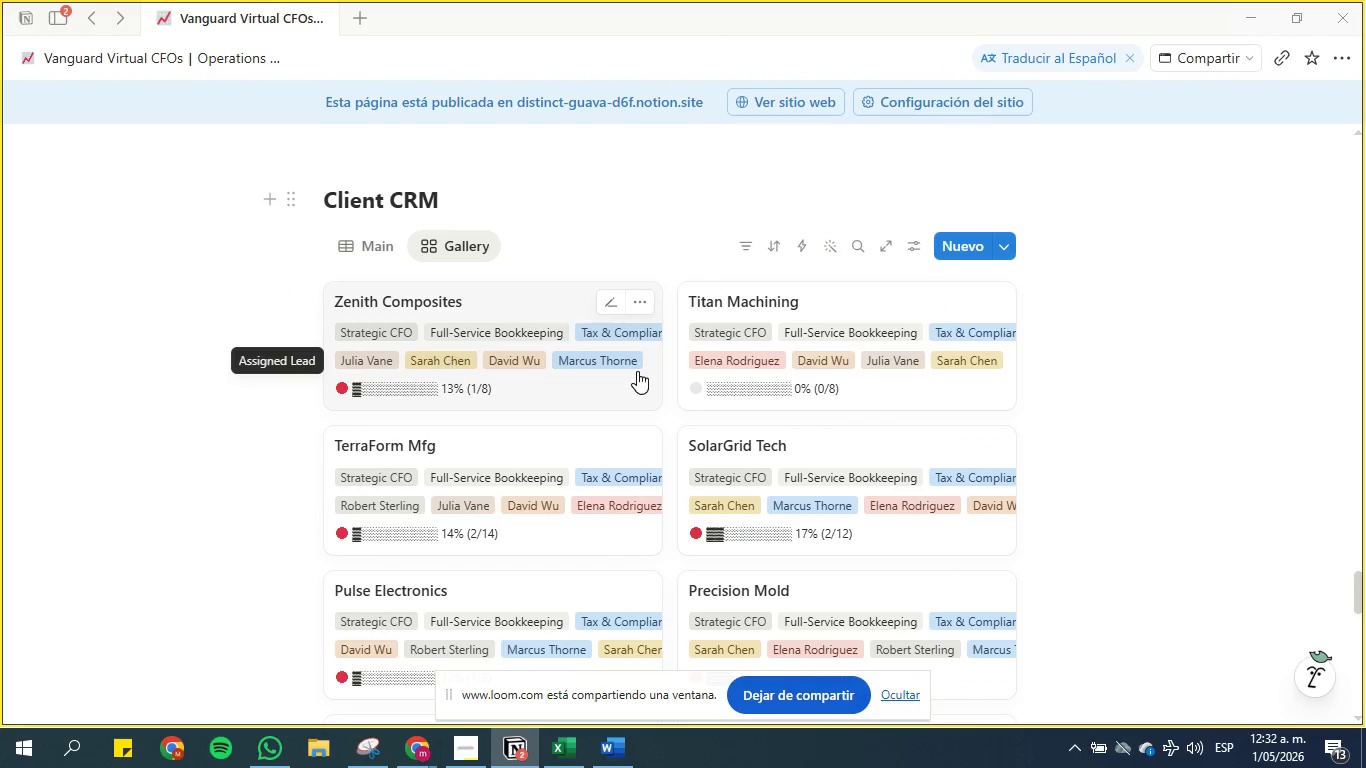 
wait(6.2)
 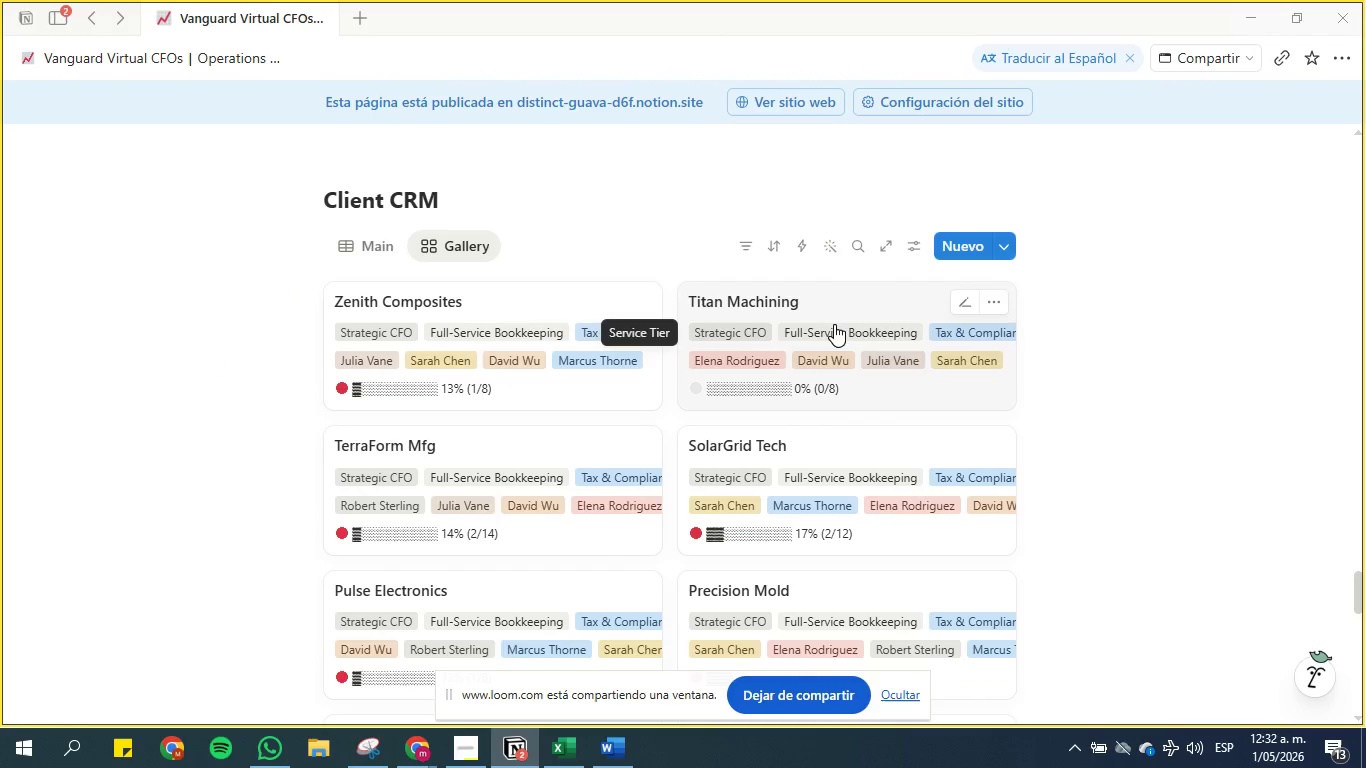 
left_click([373, 246])
 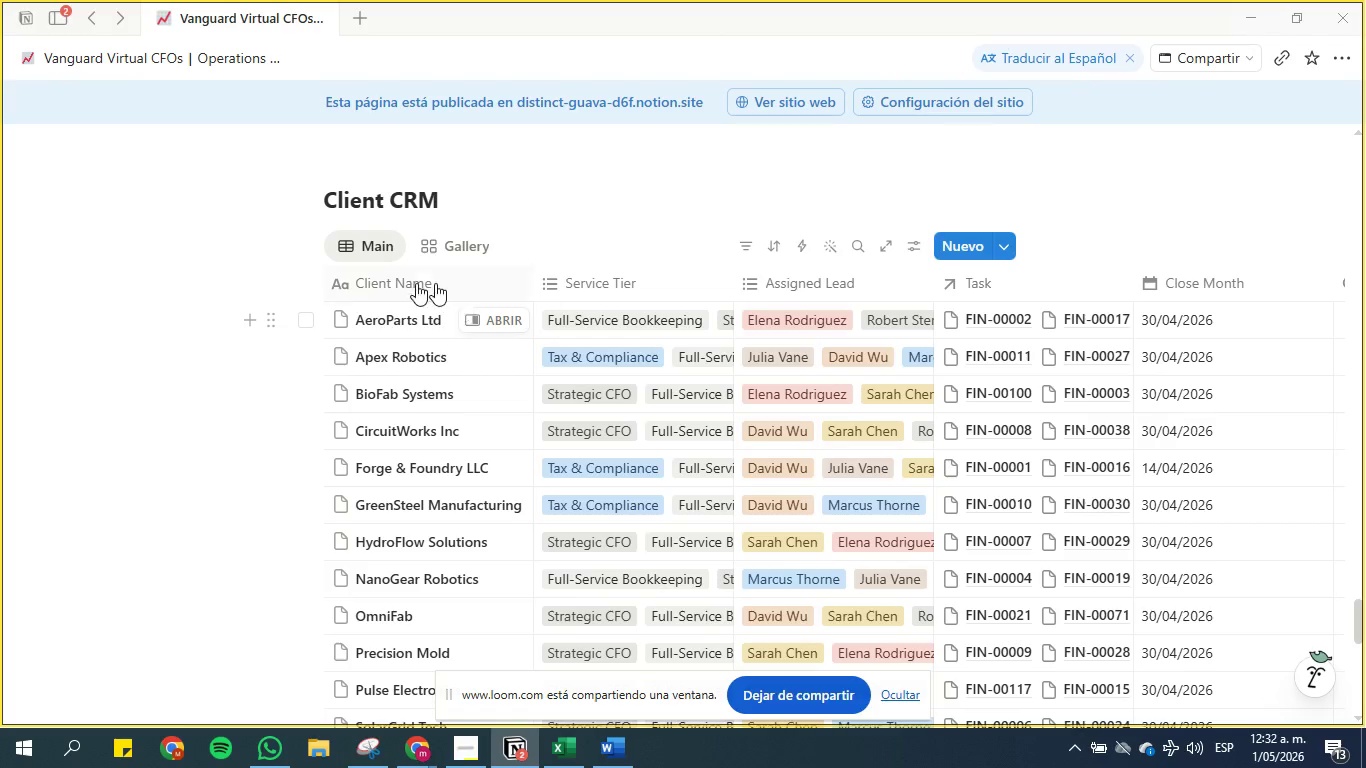 
scroll: coordinate [406, 329], scroll_direction: down, amount: 5.0
 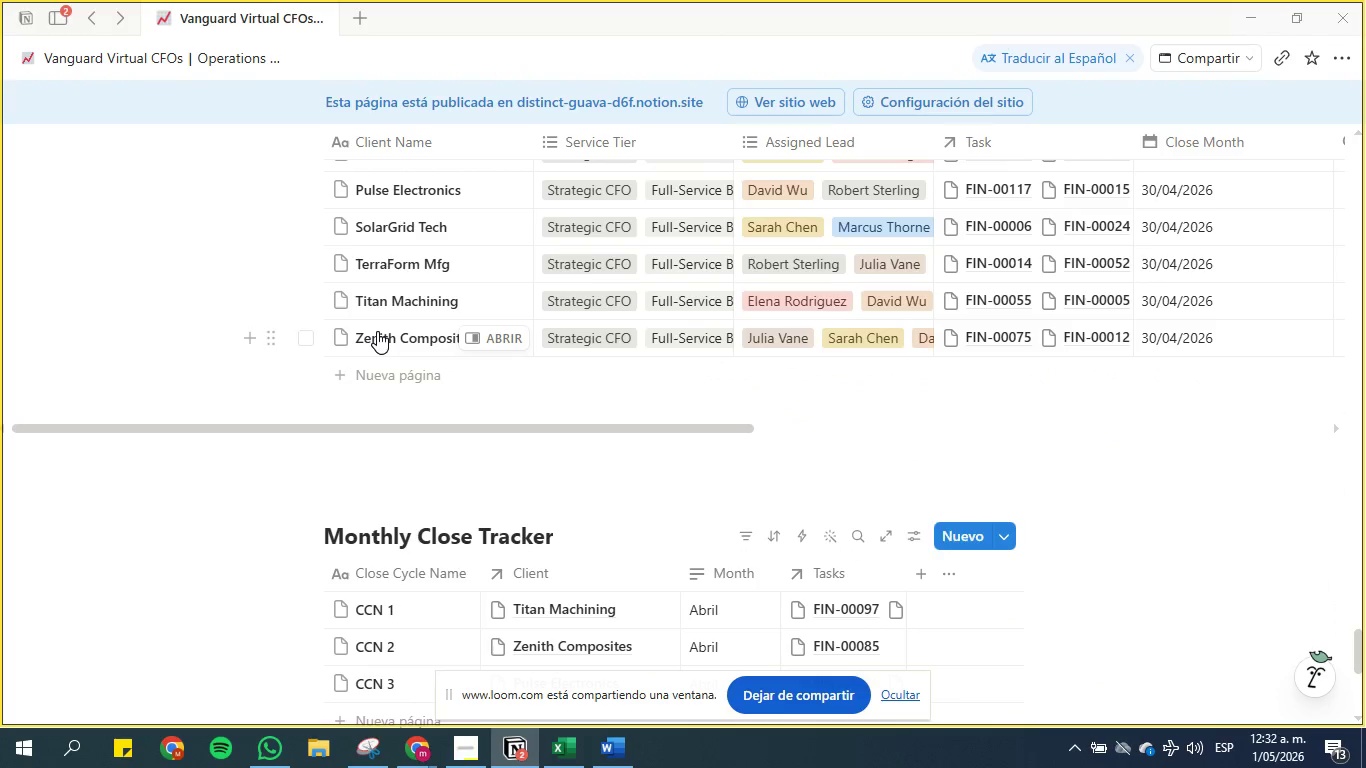 
scroll: coordinate [327, 275], scroll_direction: up, amount: 6.0
 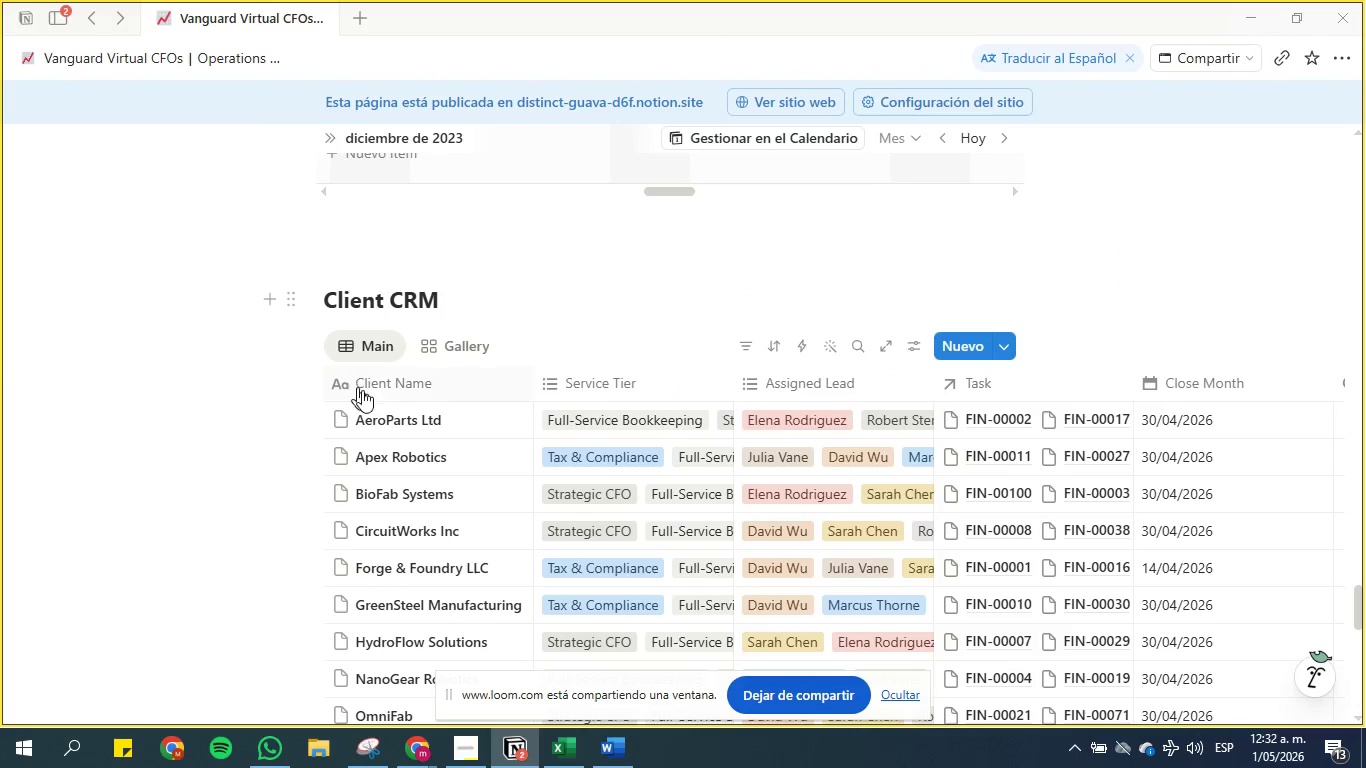 
scroll: coordinate [380, 402], scroll_direction: down, amount: 1.0
 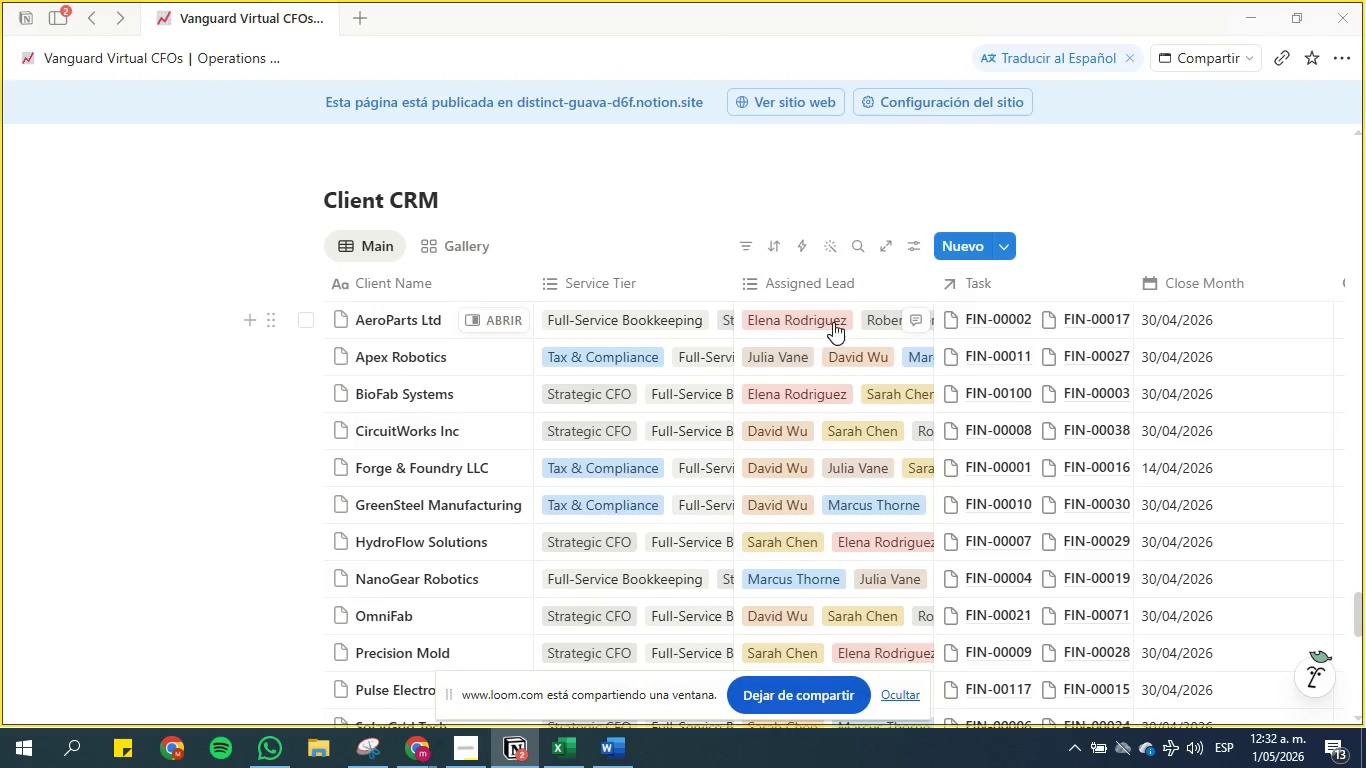 
wait(6.17)
 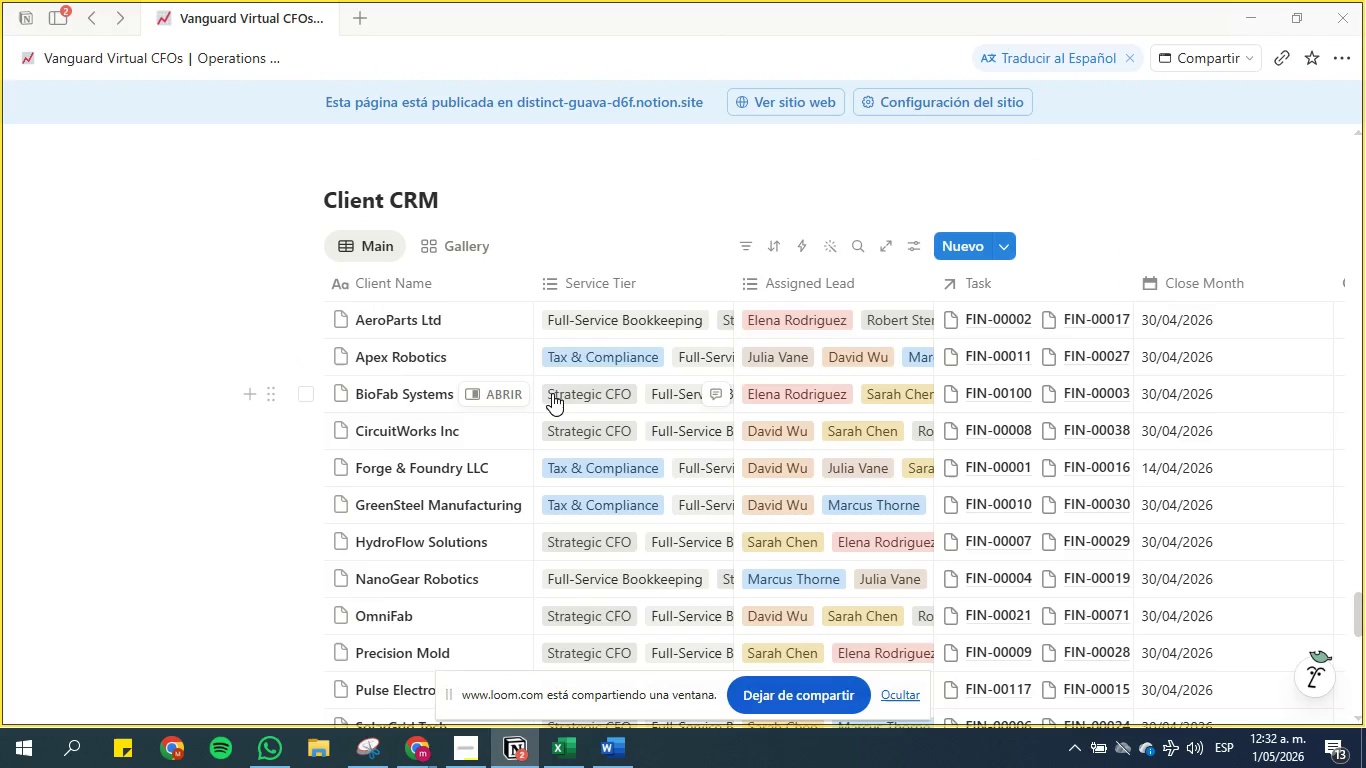 
scroll: coordinate [720, 289], scroll_direction: up, amount: 1.0
 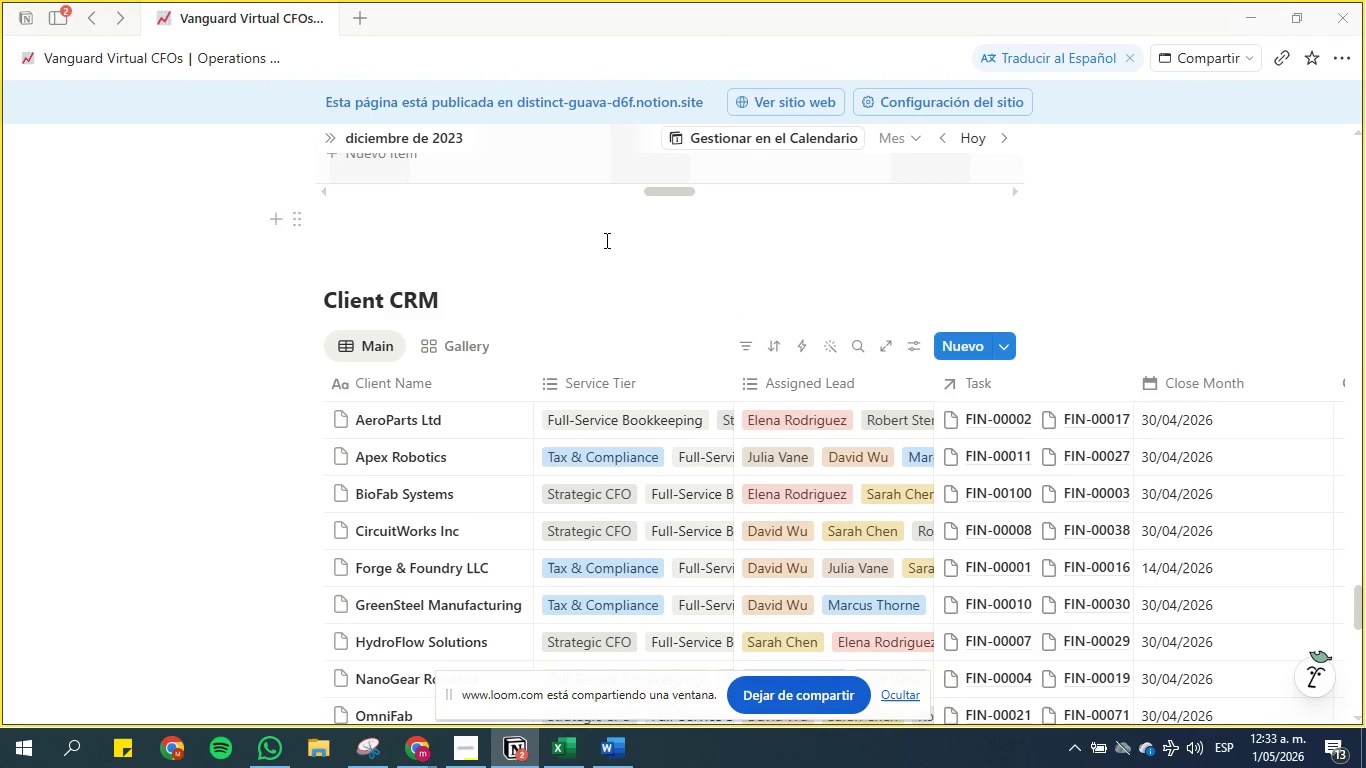 
scroll: coordinate [687, 435], scroll_direction: down, amount: 5.0
 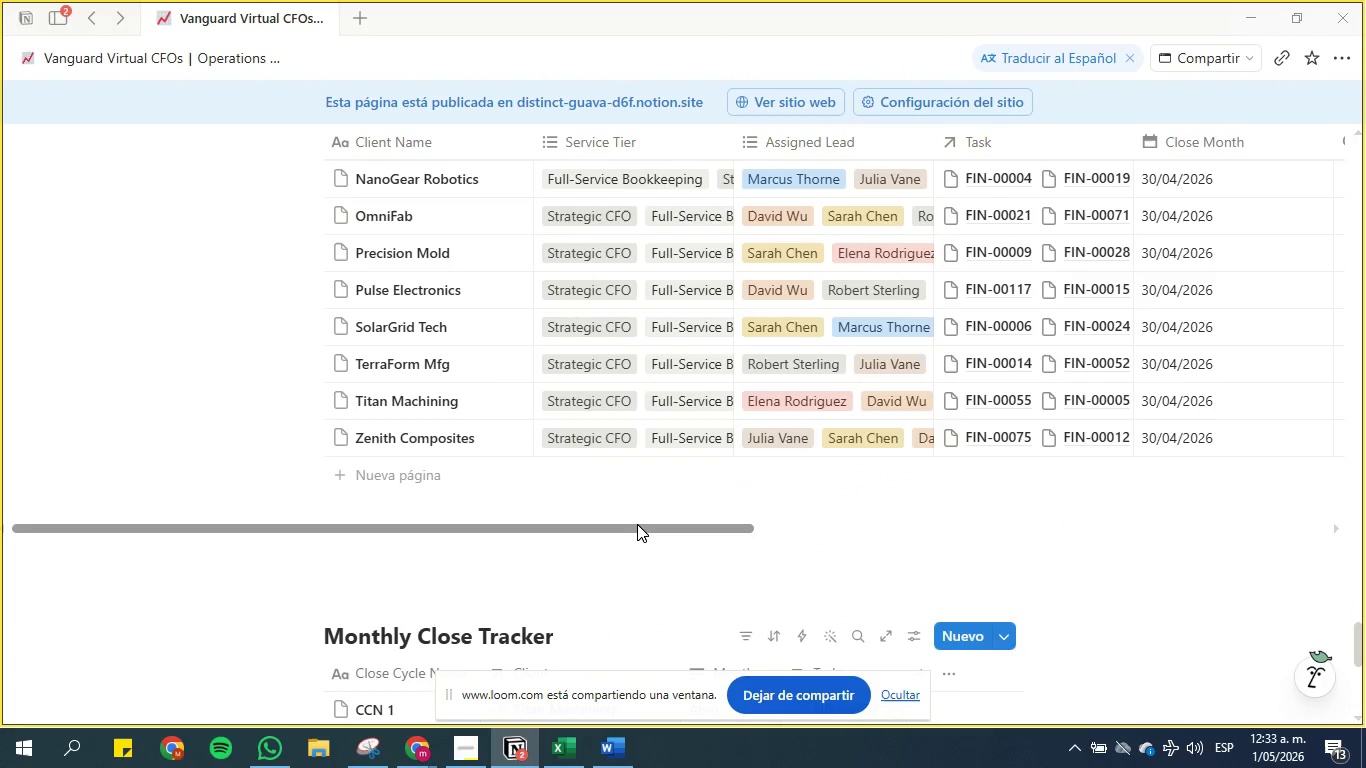 
left_click_drag(start_coordinate=[637, 524], to_coordinate=[1089, 527])
 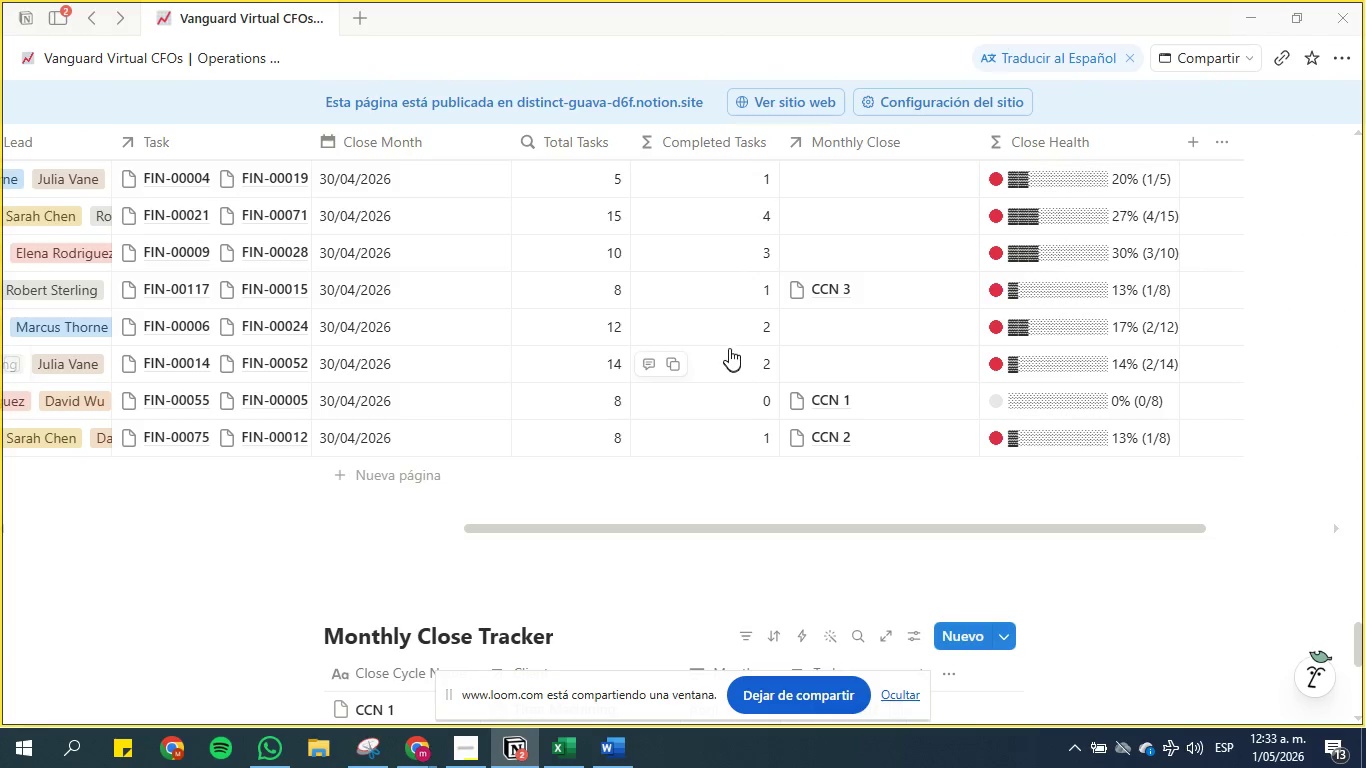 
scroll: coordinate [676, 344], scroll_direction: up, amount: 5.0
 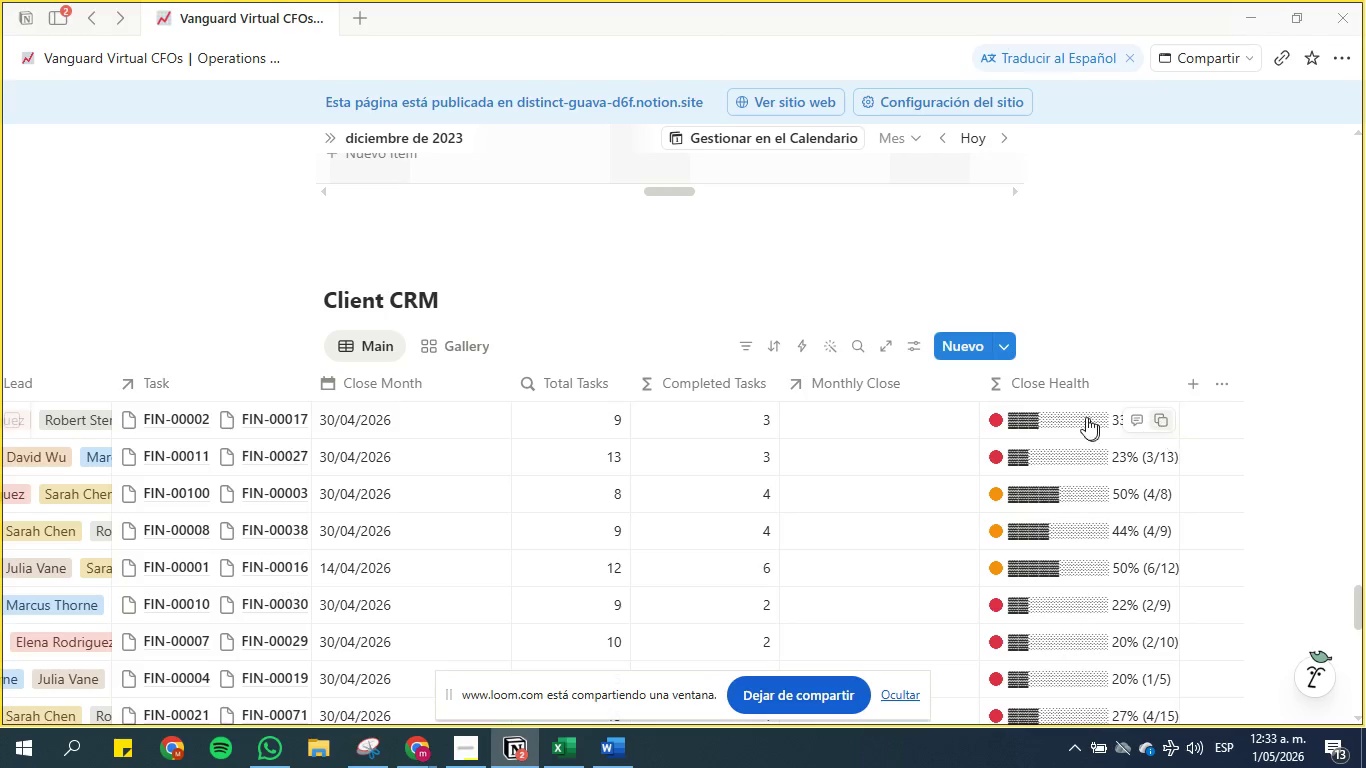 
wait(13.04)
 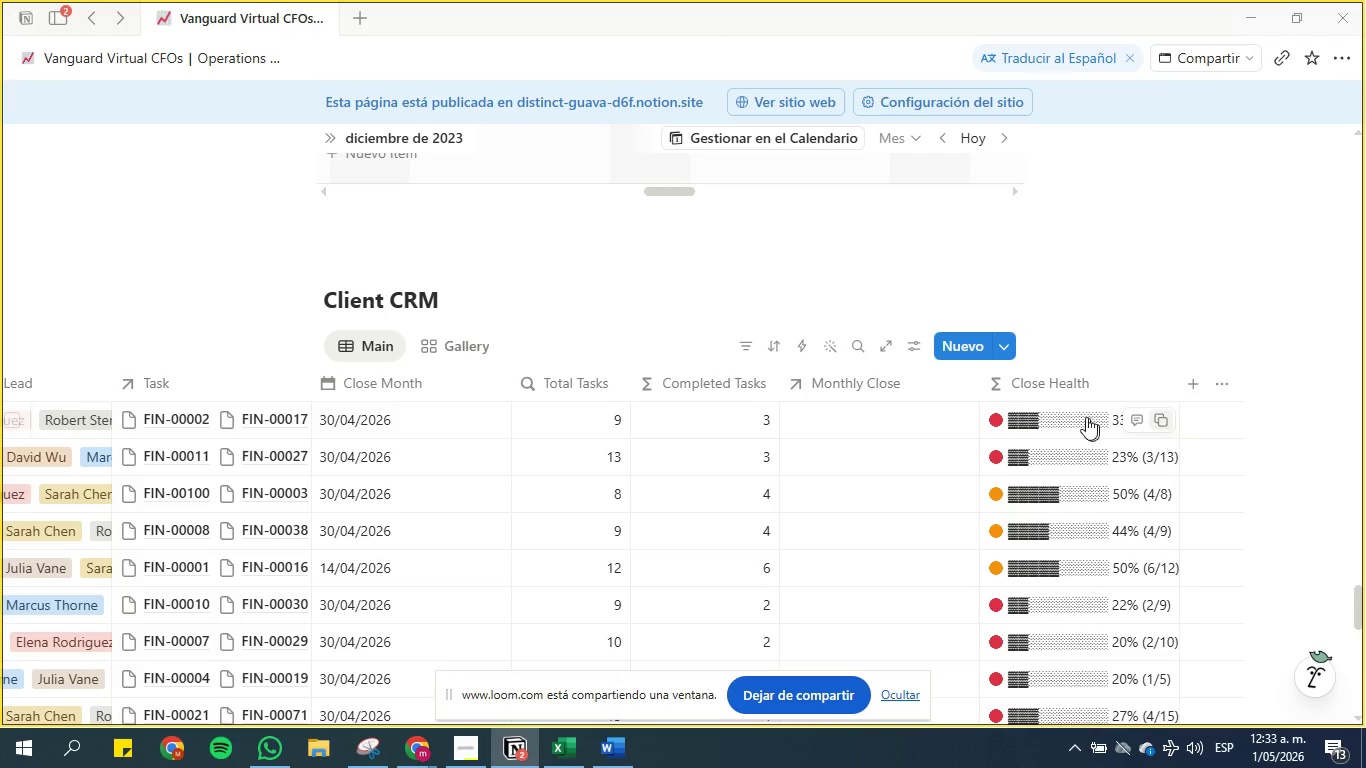 
left_click([825, 420])
 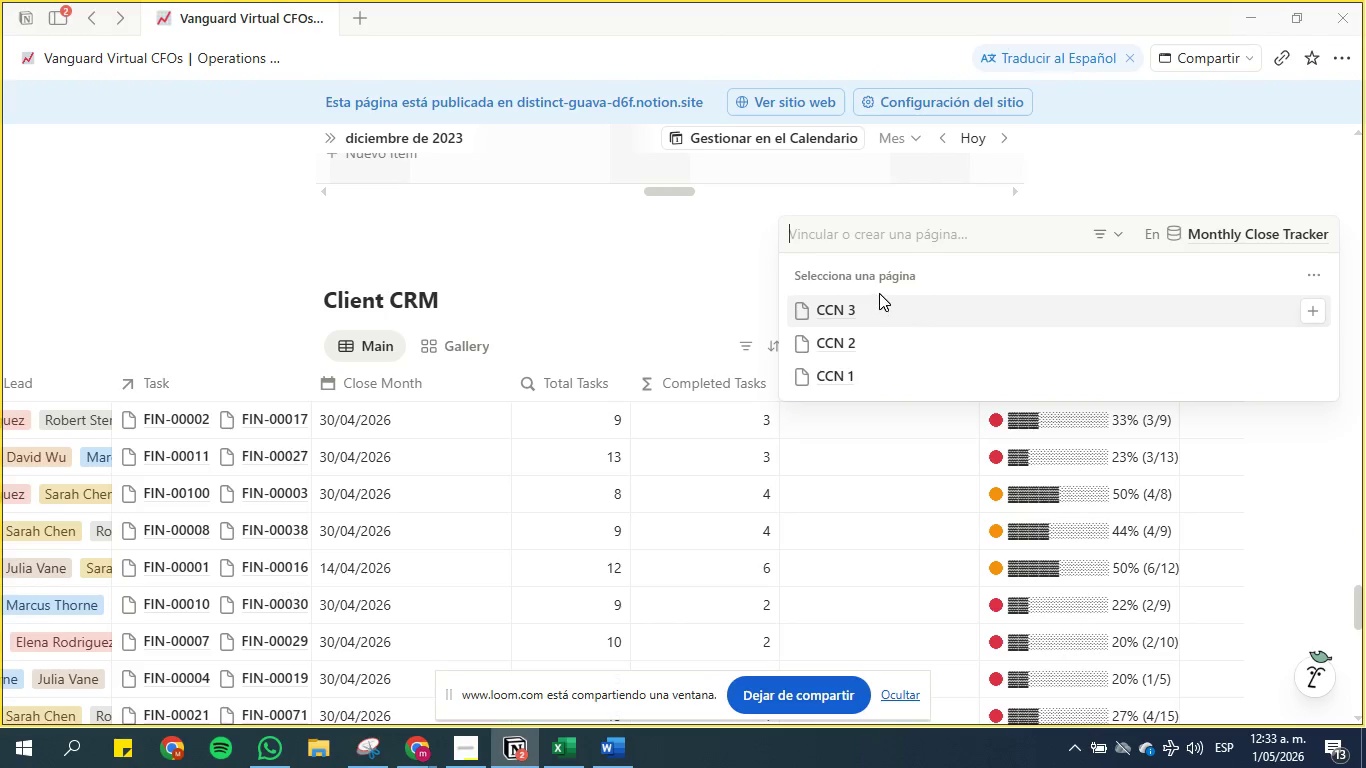 
left_click([879, 302])
 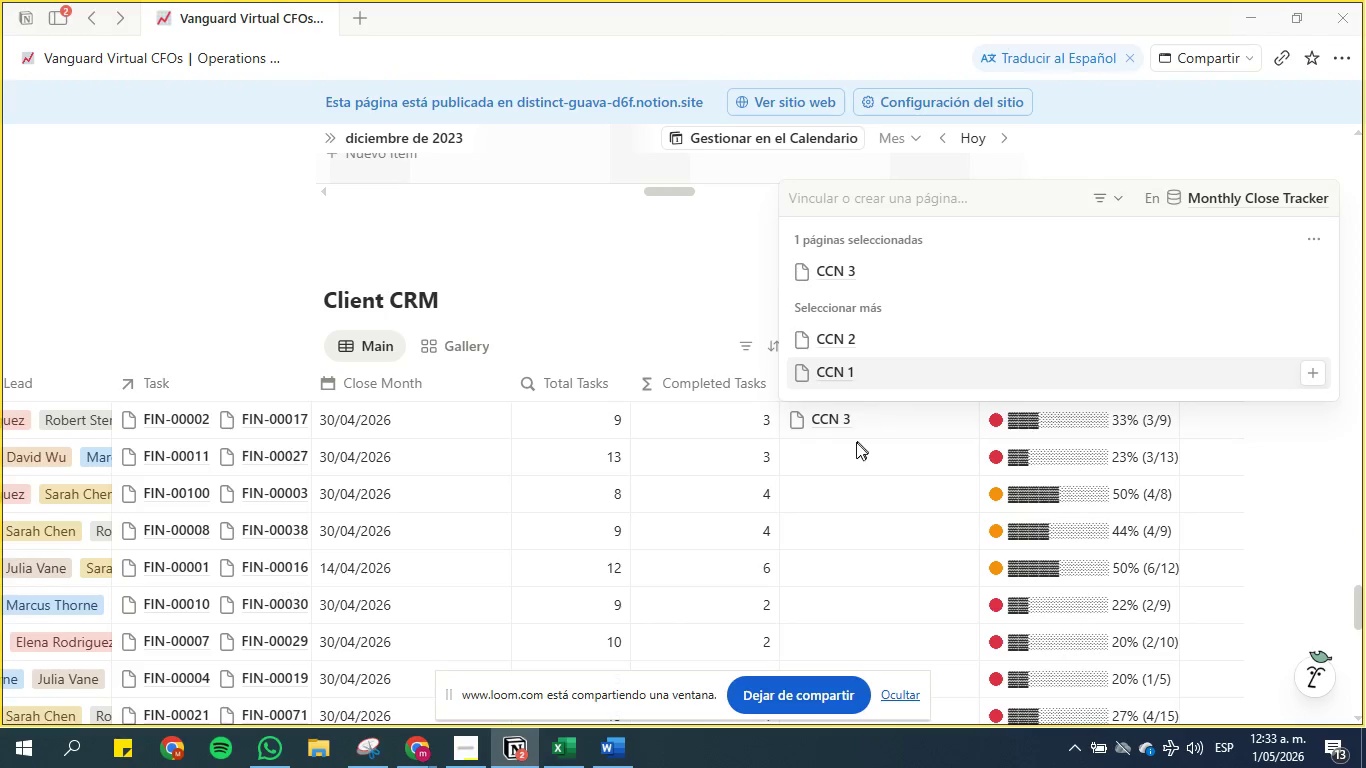 
left_click([856, 451])
 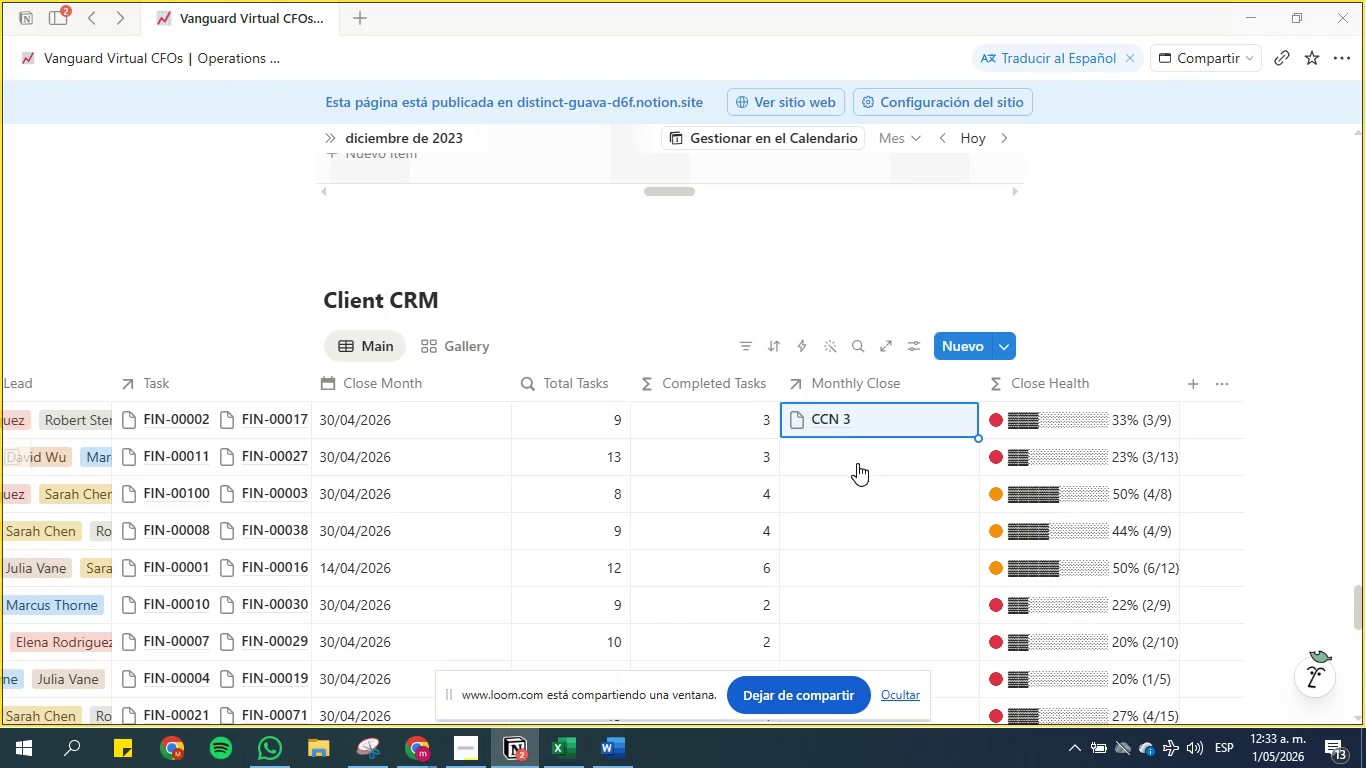 
left_click([857, 463])
 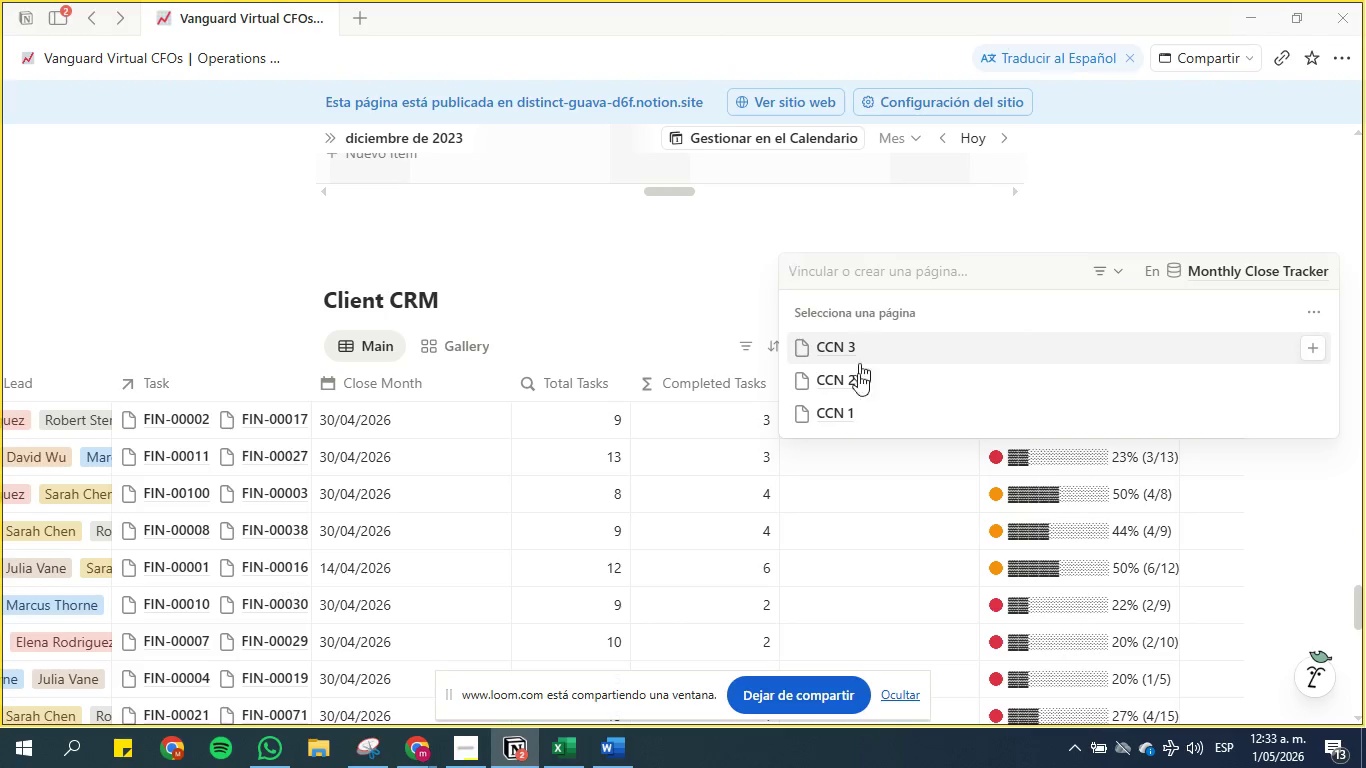 
left_click([855, 387])
 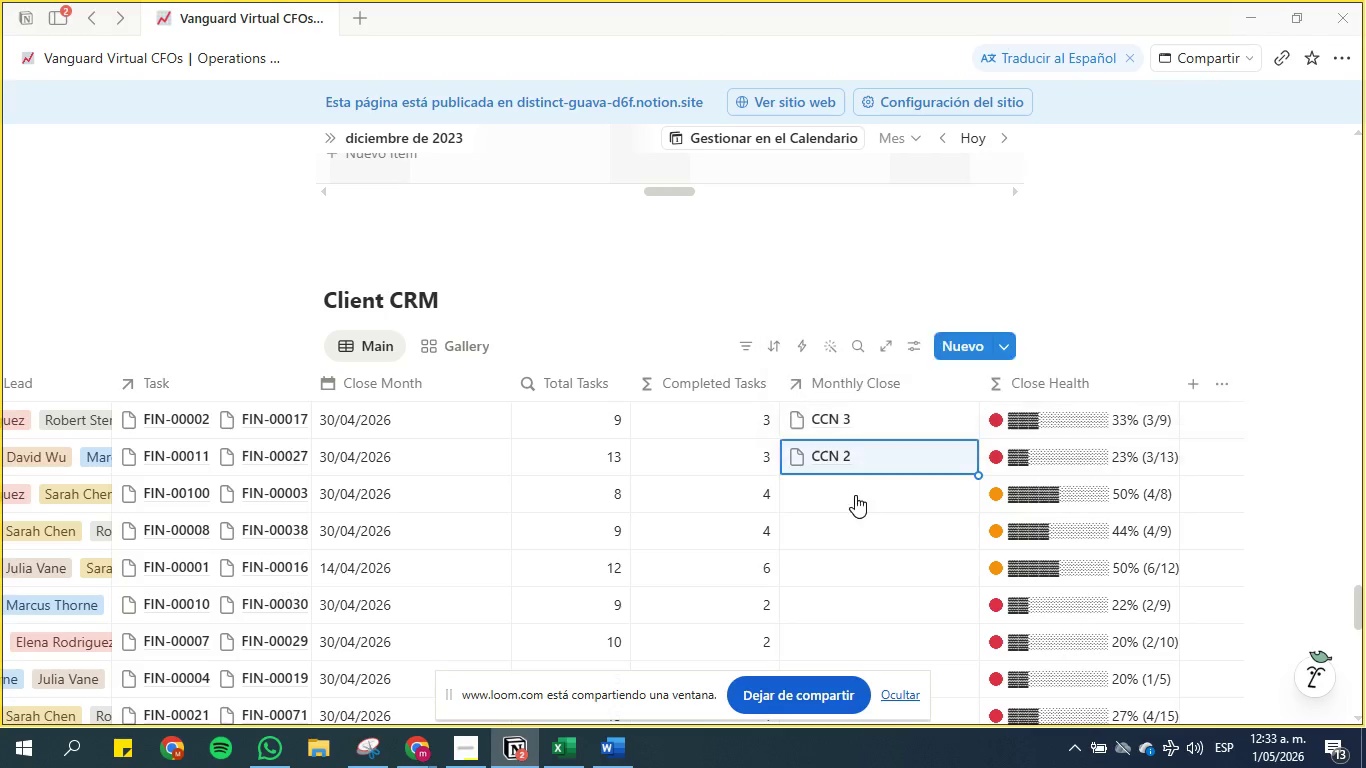 
double_click([857, 499])
 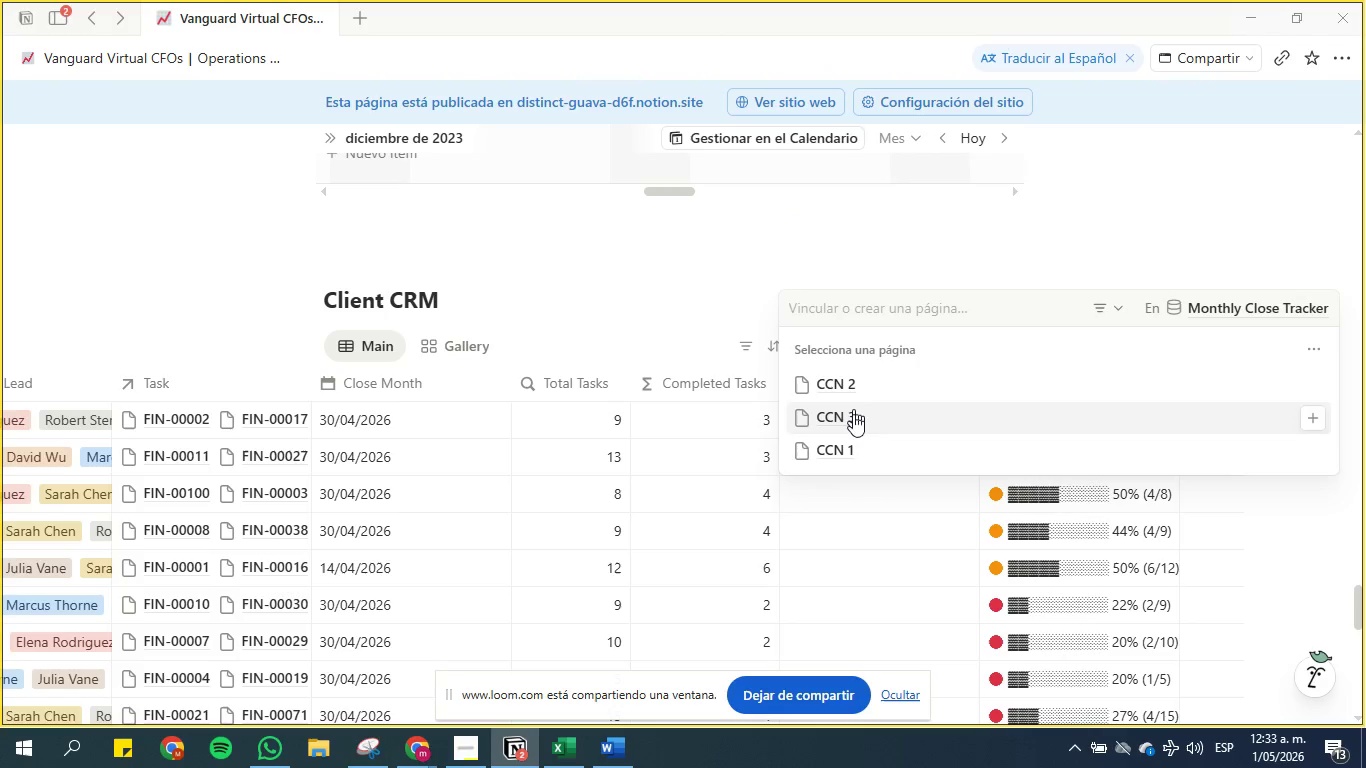 
left_click([853, 440])
 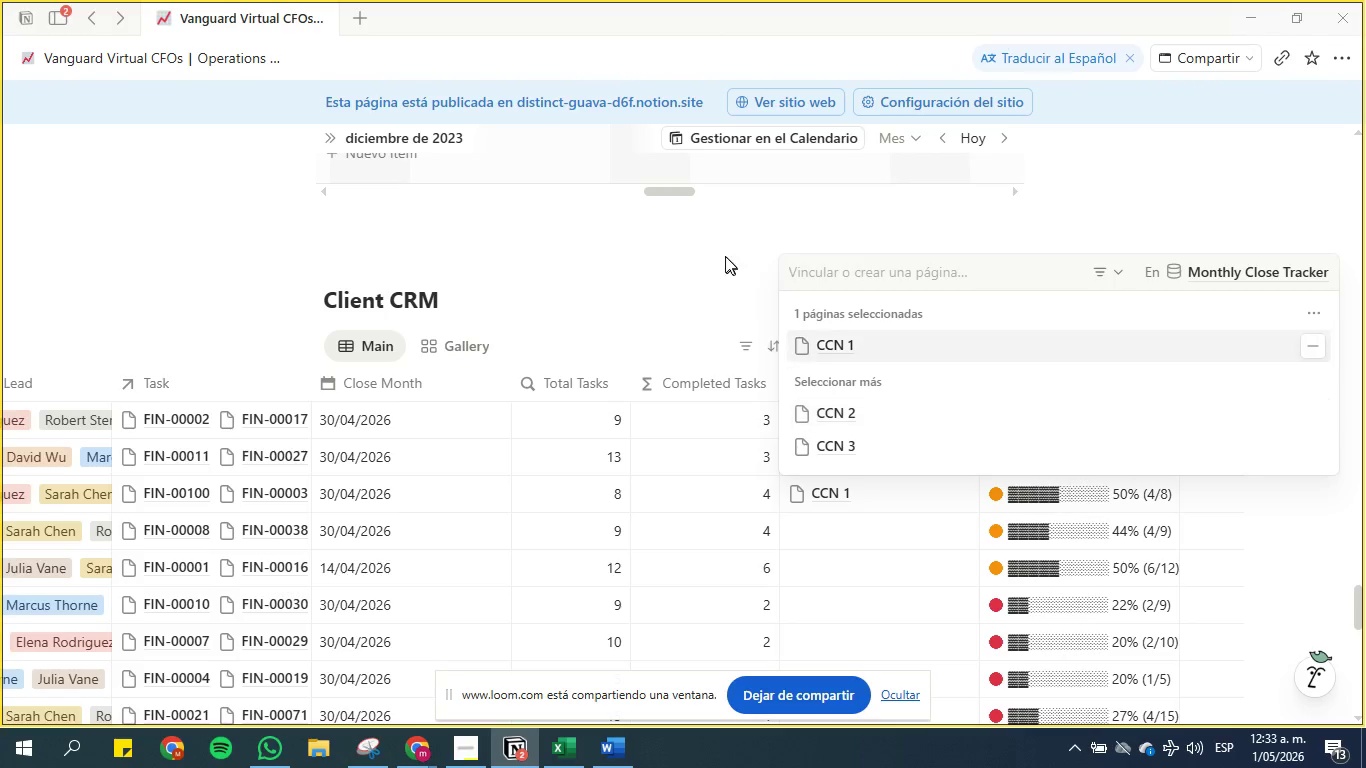 
left_click([722, 251])
 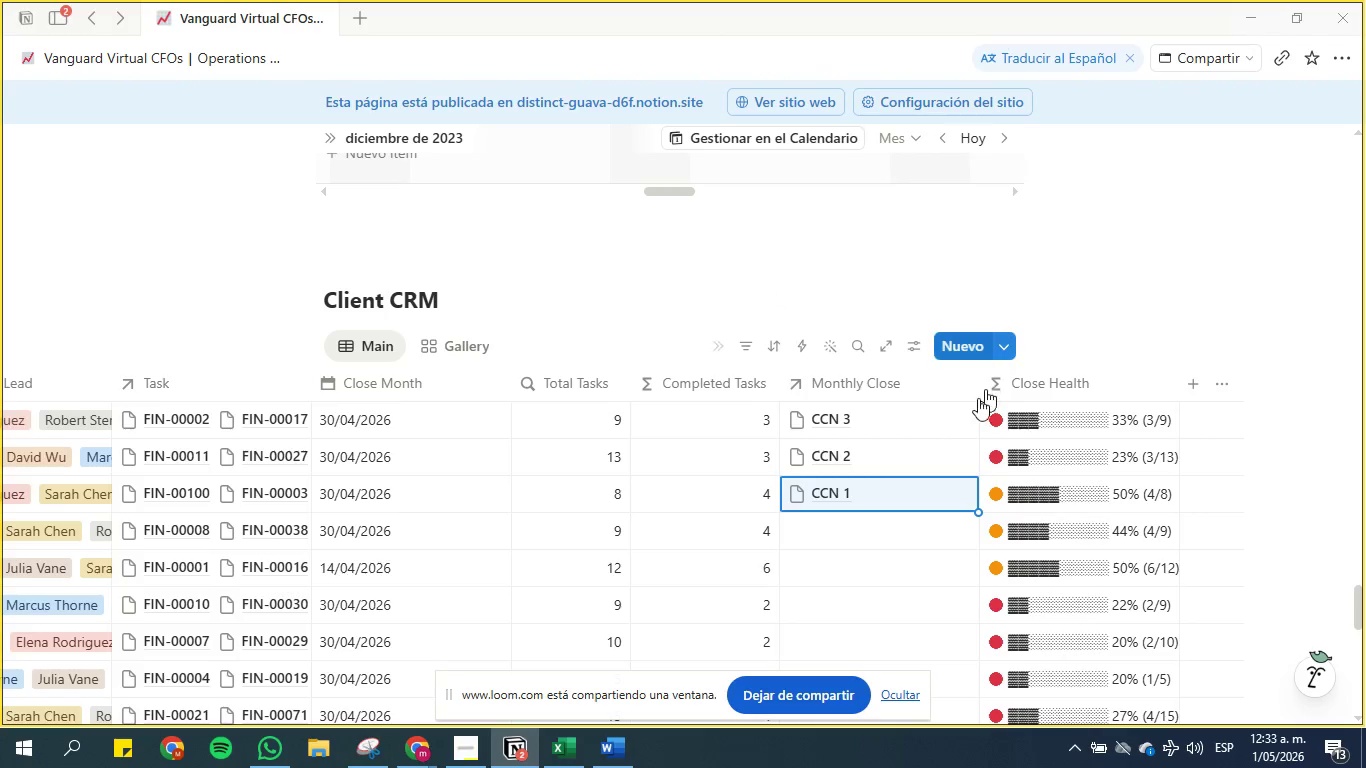 
scroll: coordinate [695, 403], scroll_direction: down, amount: 8.0
 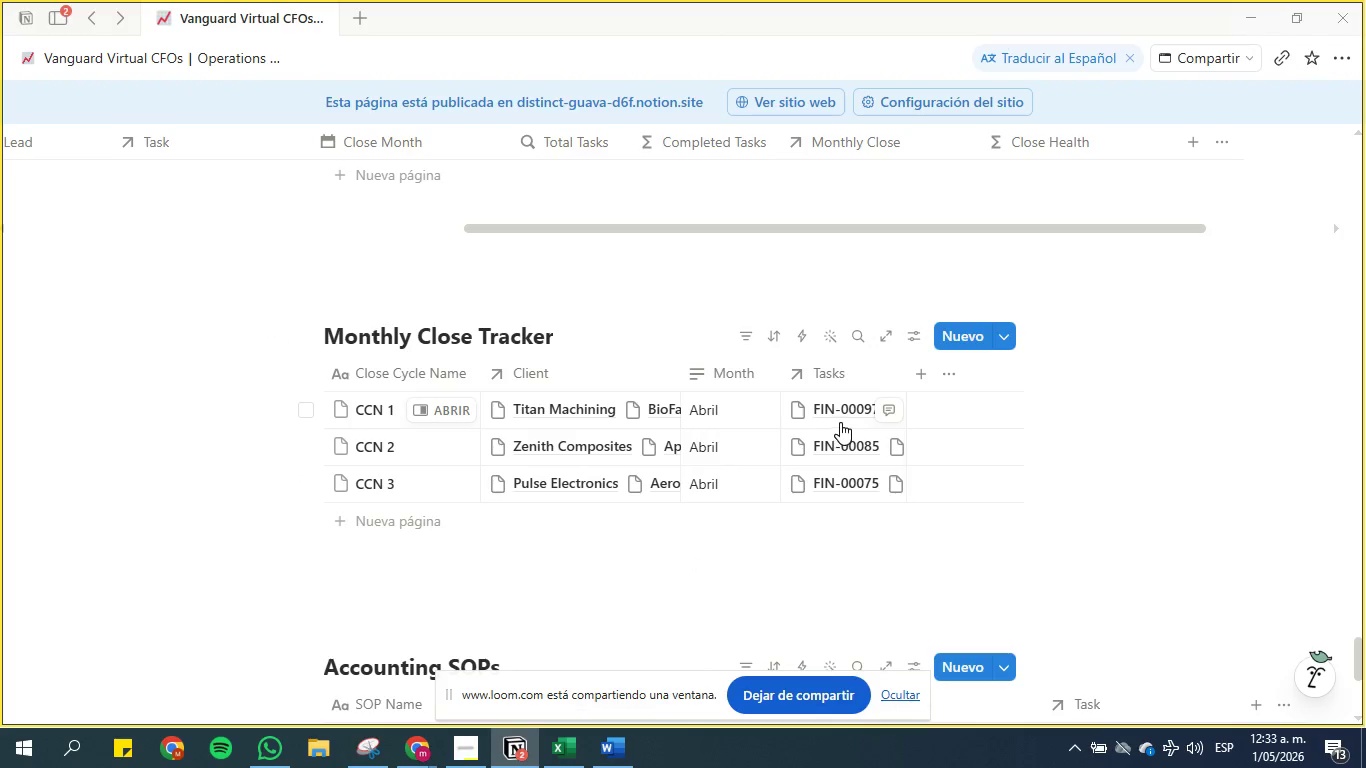 
wait(16.14)
 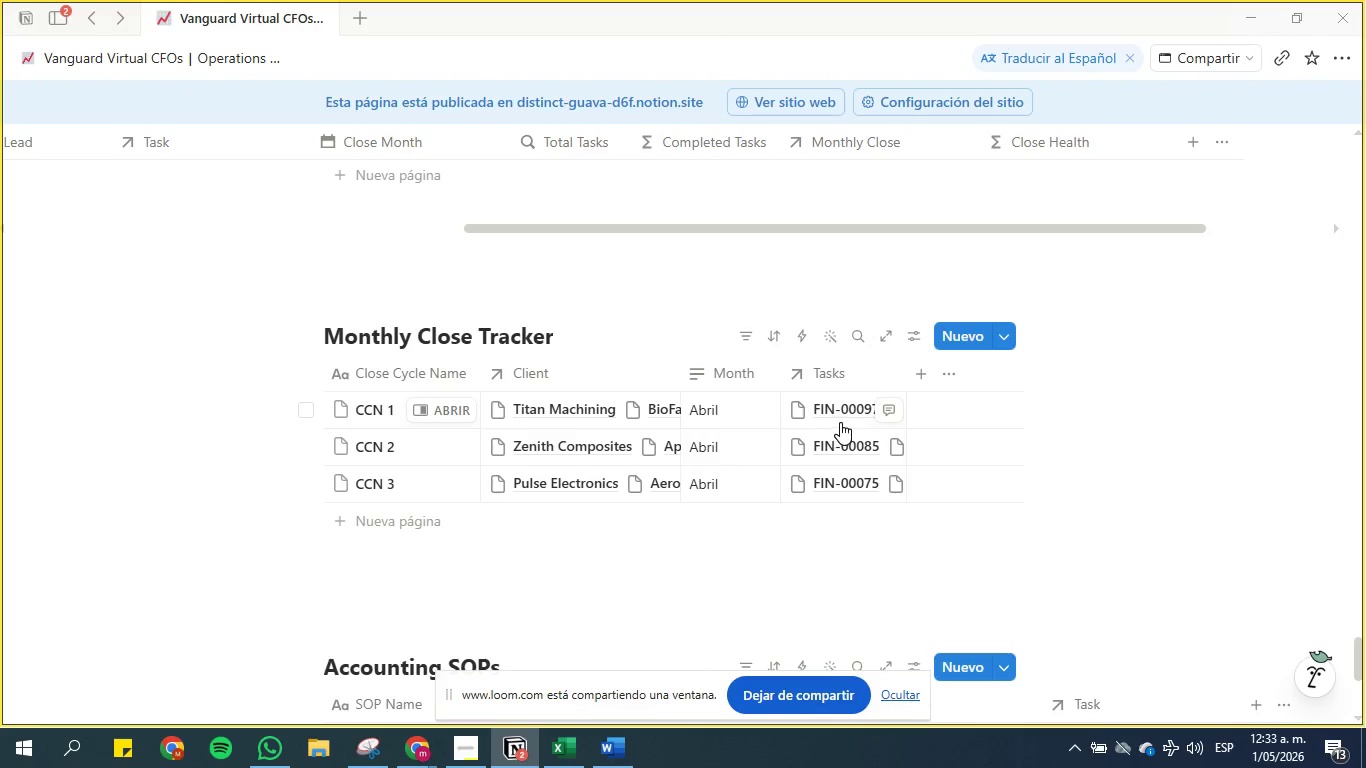 
scroll: coordinate [237, 436], scroll_direction: down, amount: 3.0
 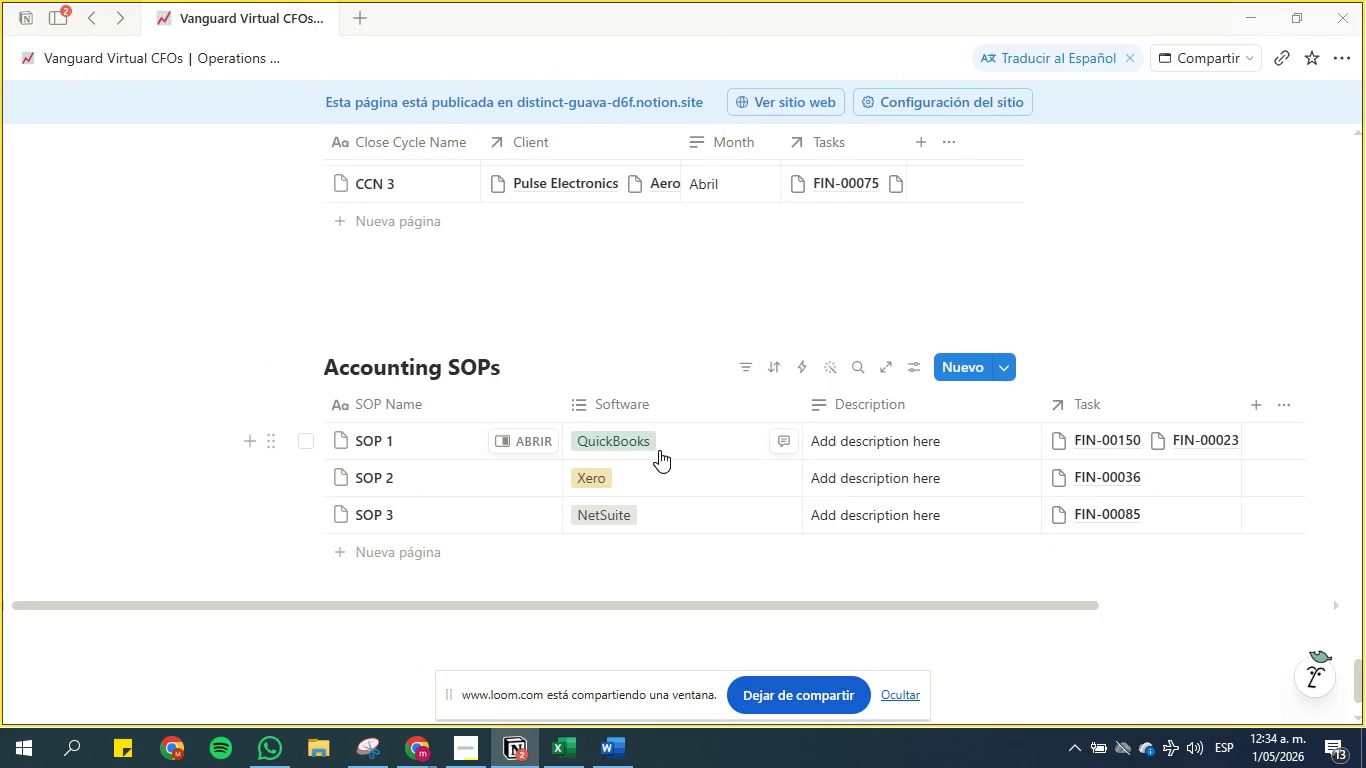 
wait(9.44)
 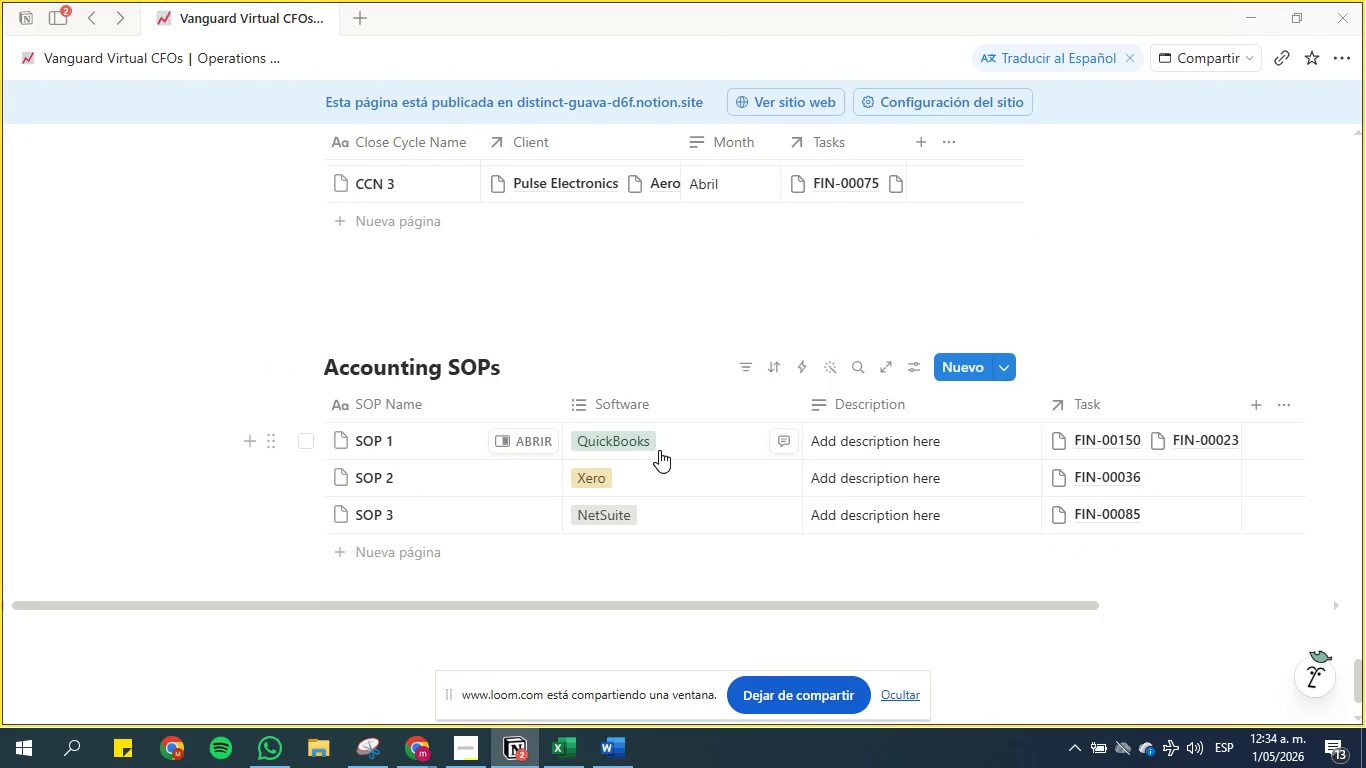 
left_click_drag(start_coordinate=[802, 603], to_coordinate=[642, 588])
 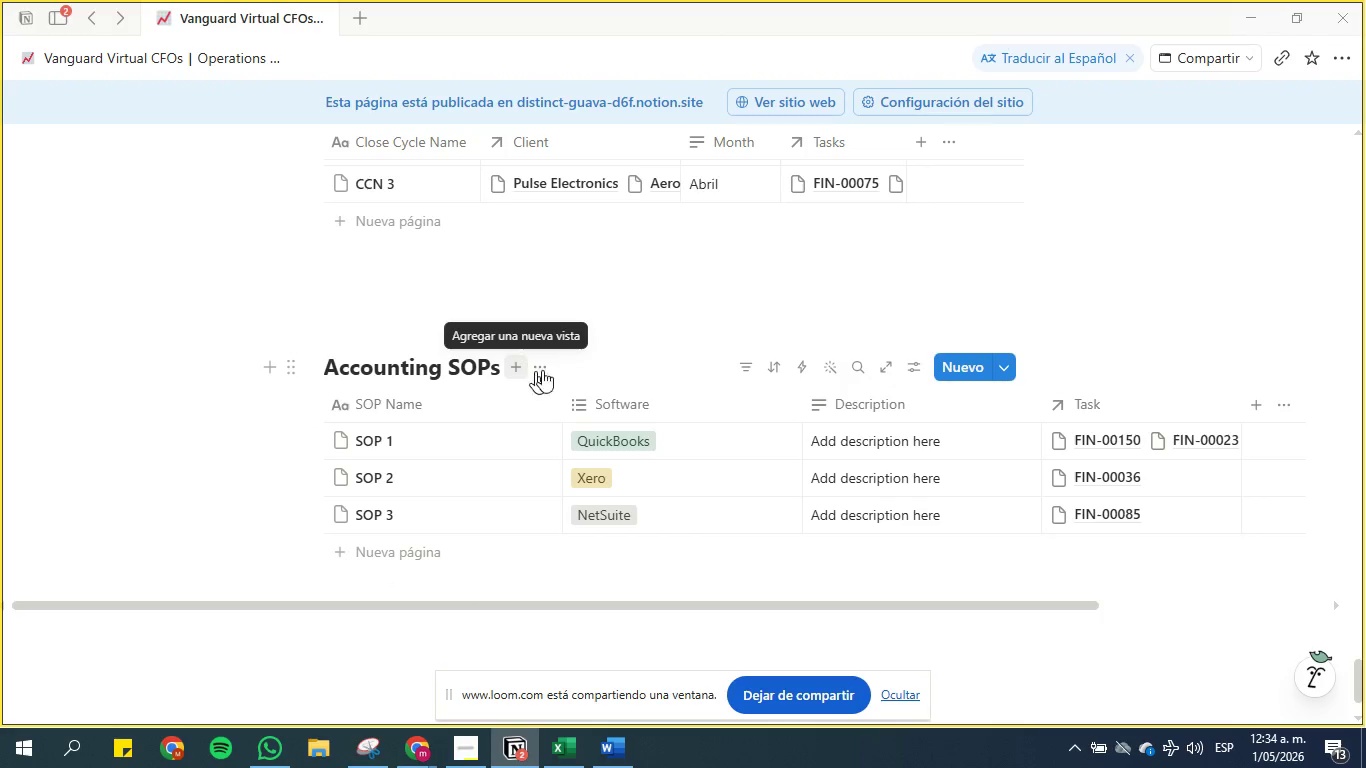 
wait(5.62)
 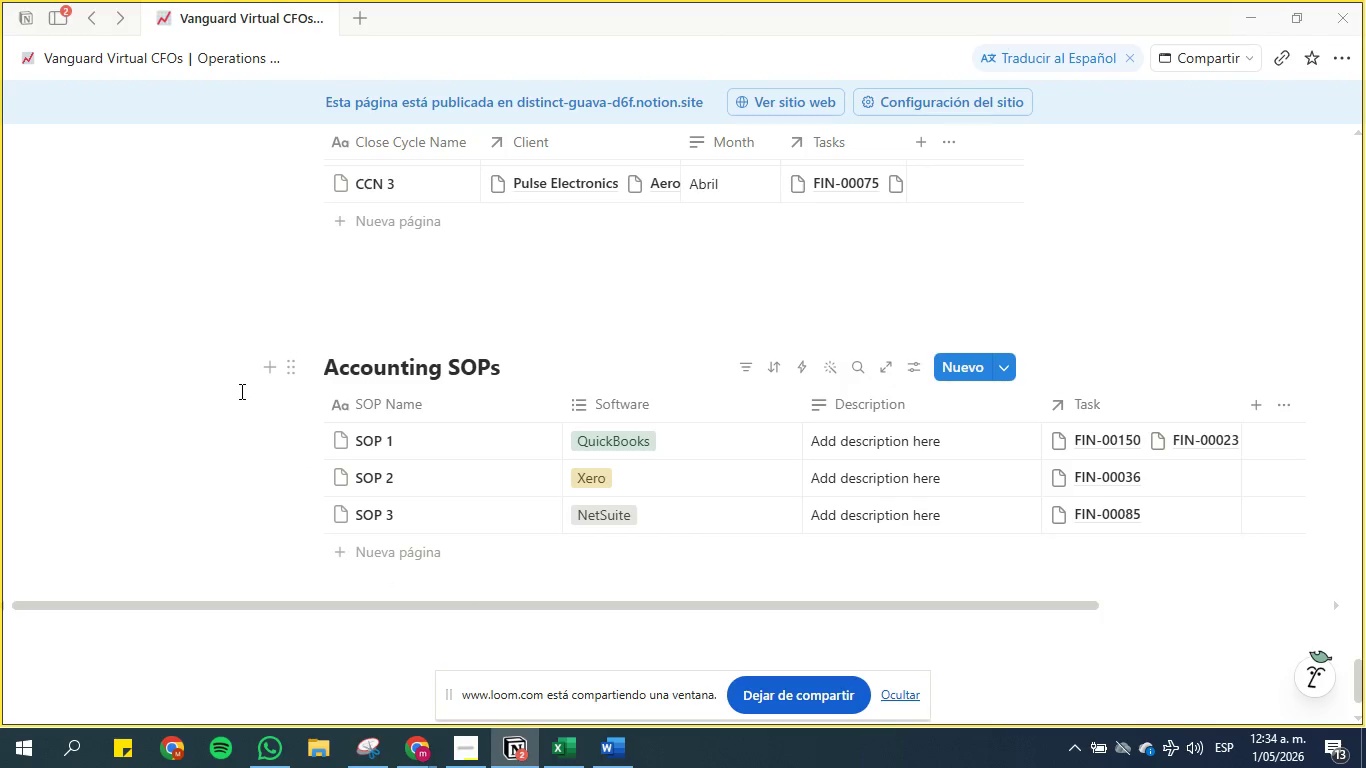 
left_click([1005, 368])
 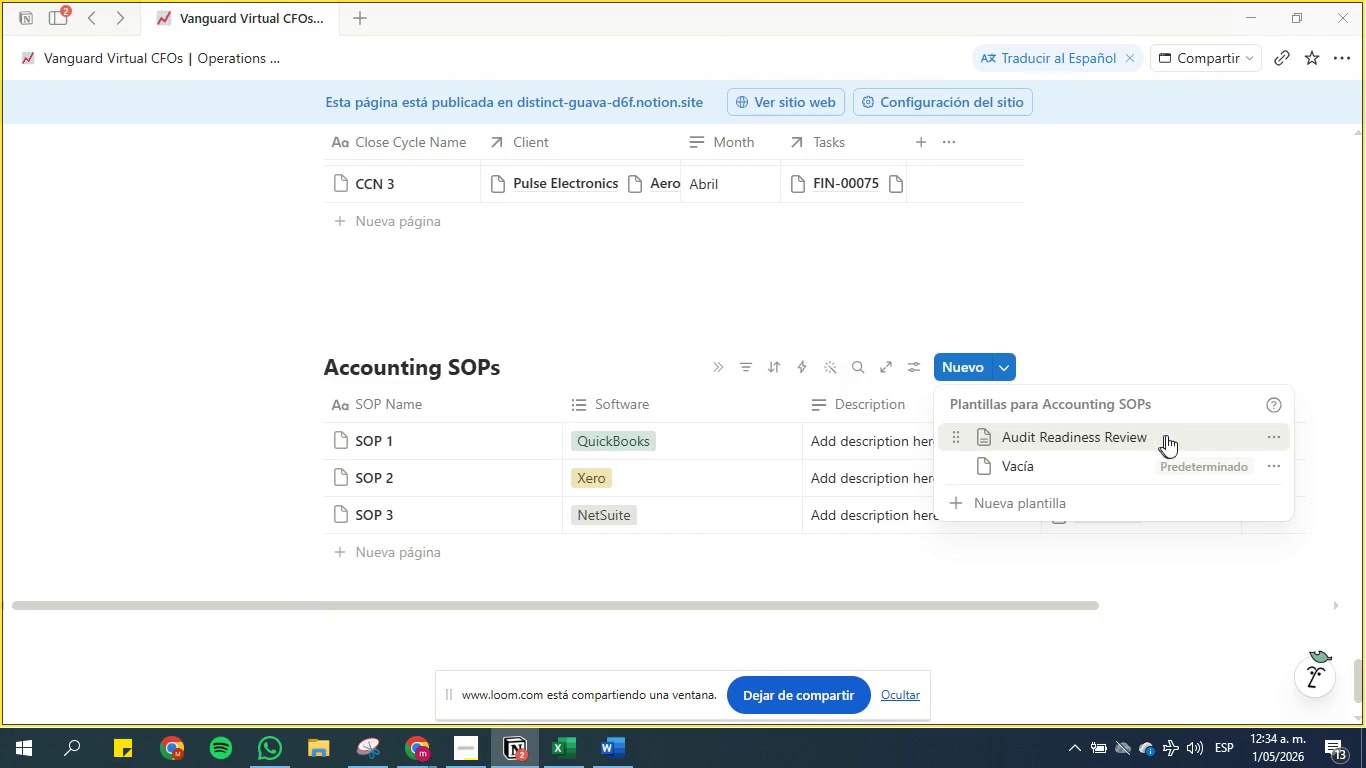 
wait(5.23)
 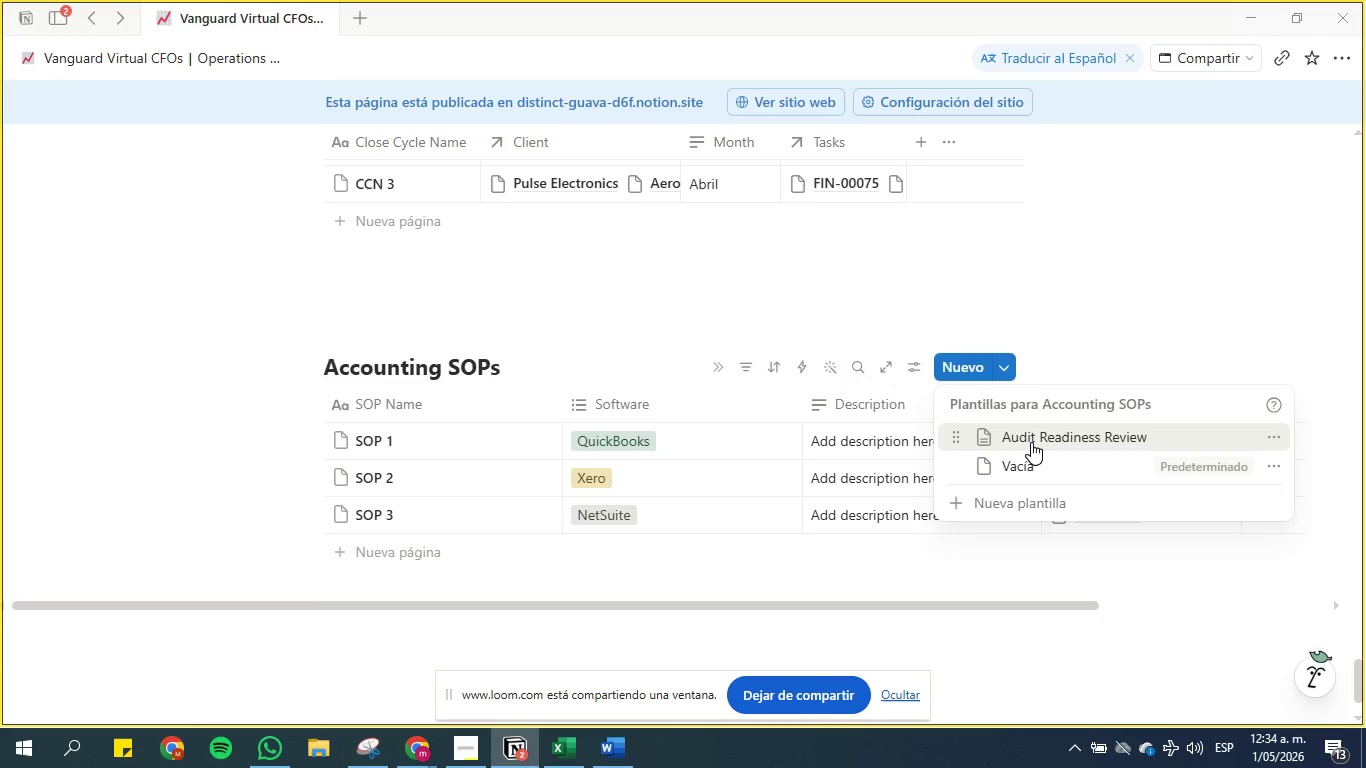 
left_click([1169, 310])
 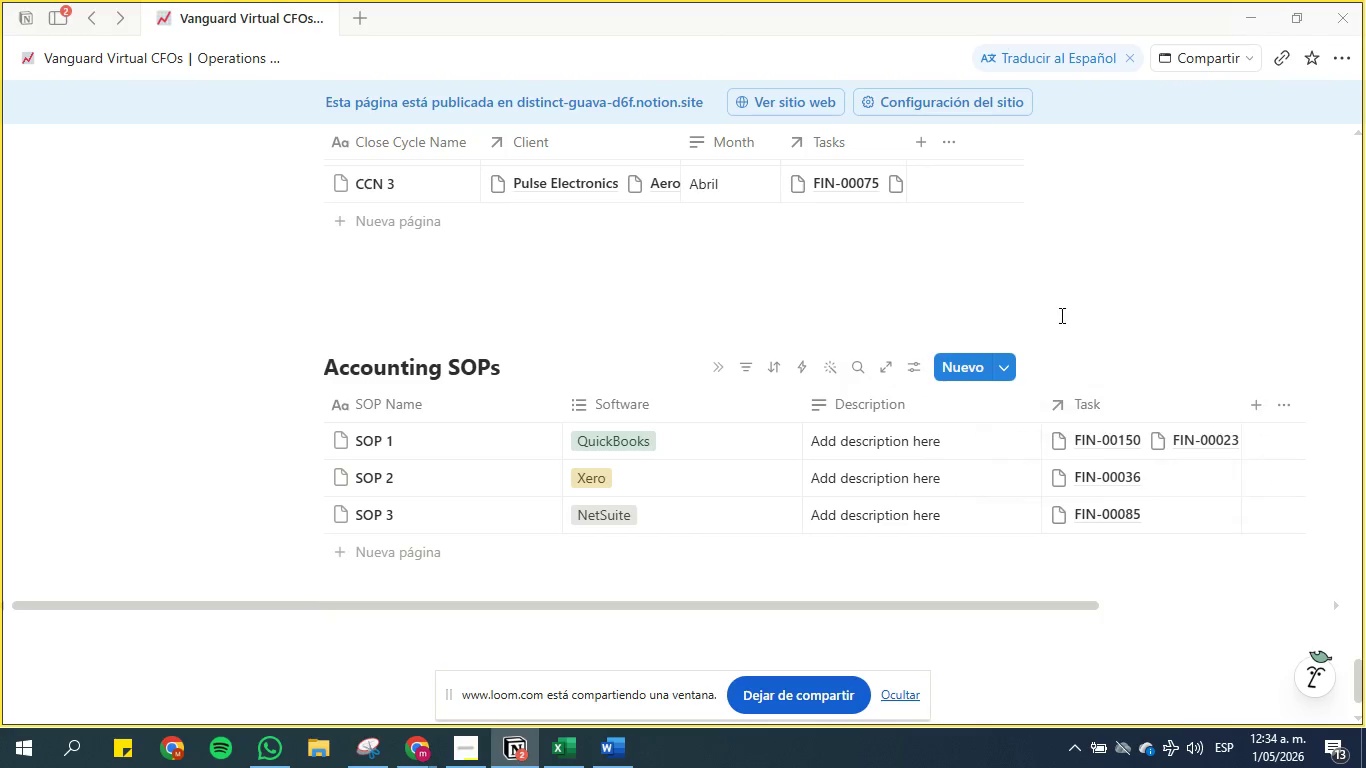 
scroll: coordinate [1057, 329], scroll_direction: up, amount: 5.0
 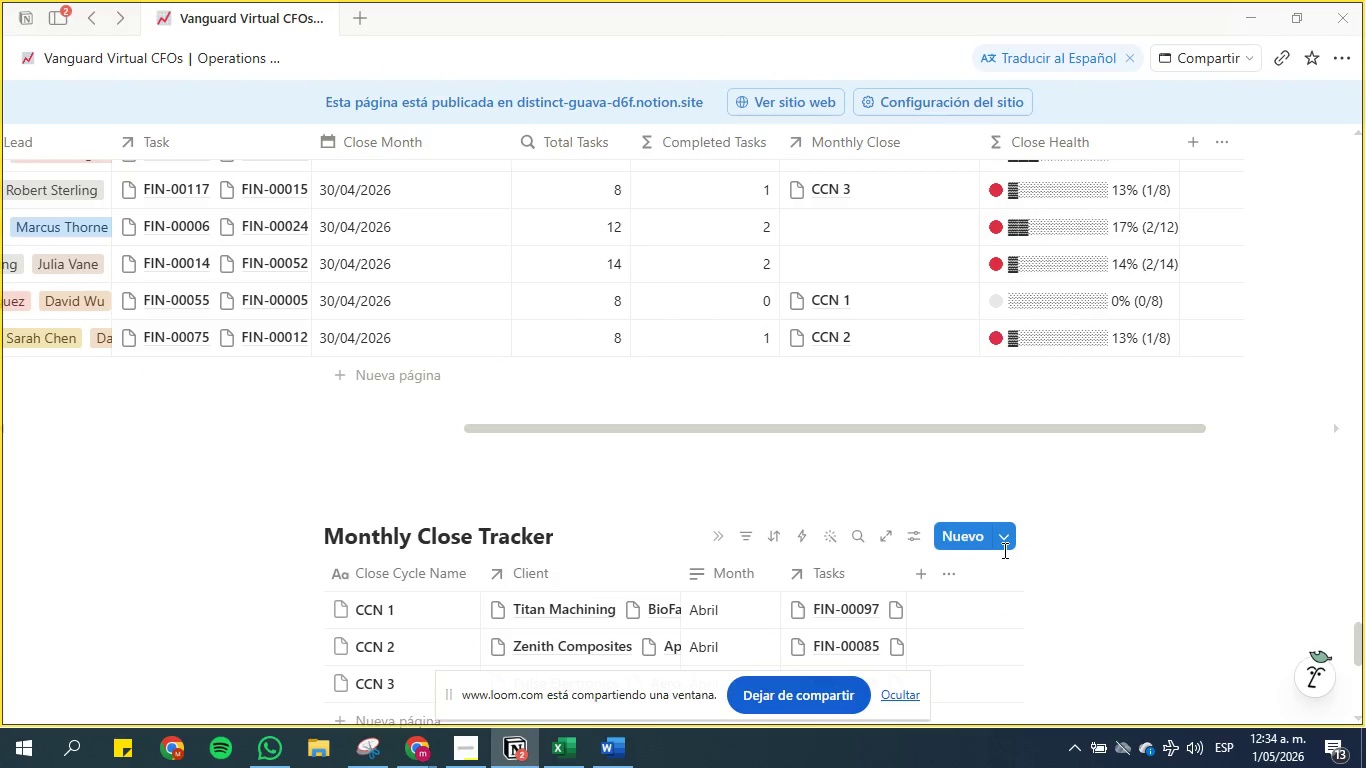 
double_click([1003, 546])
 